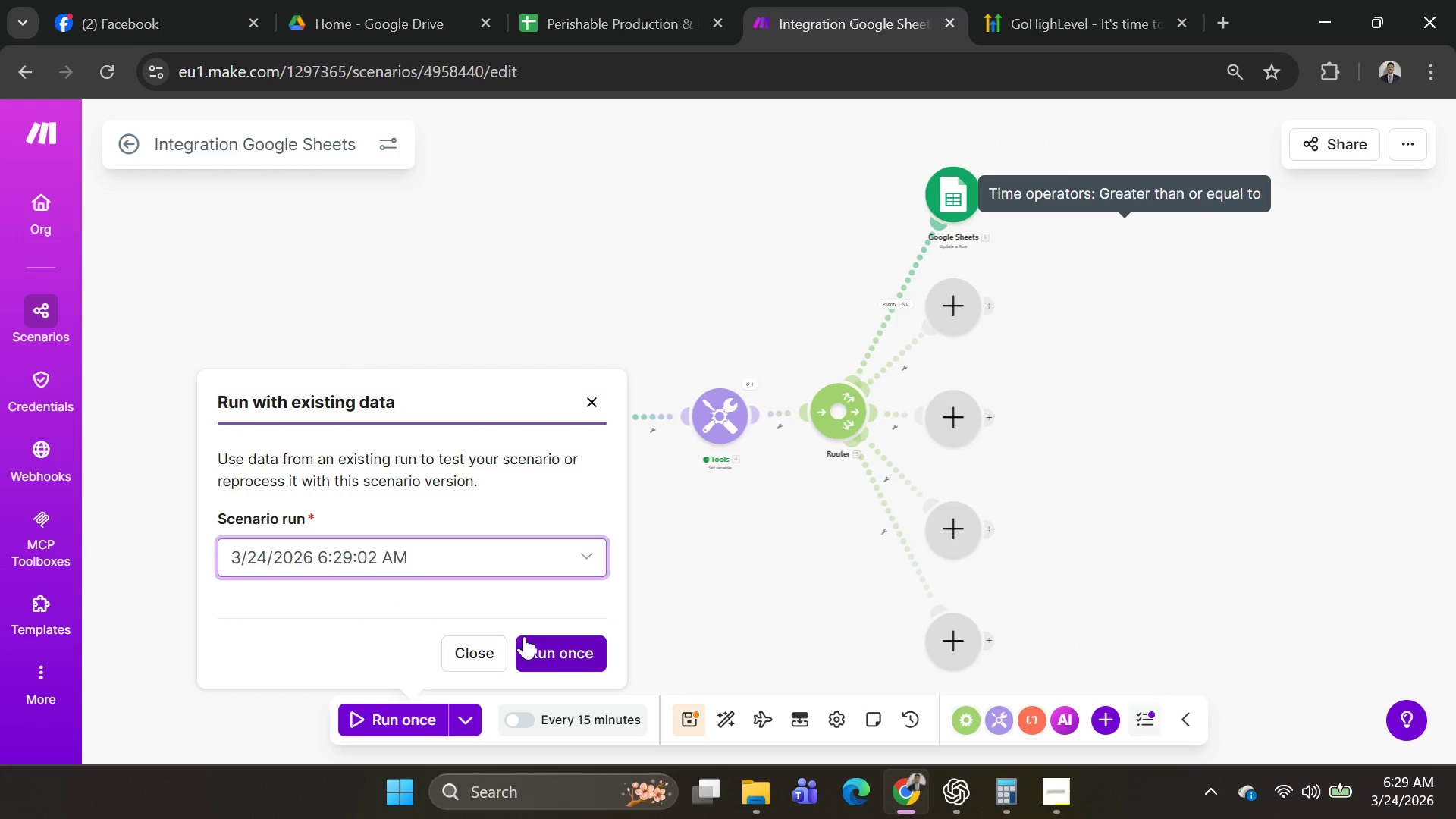 
left_click([536, 645])
 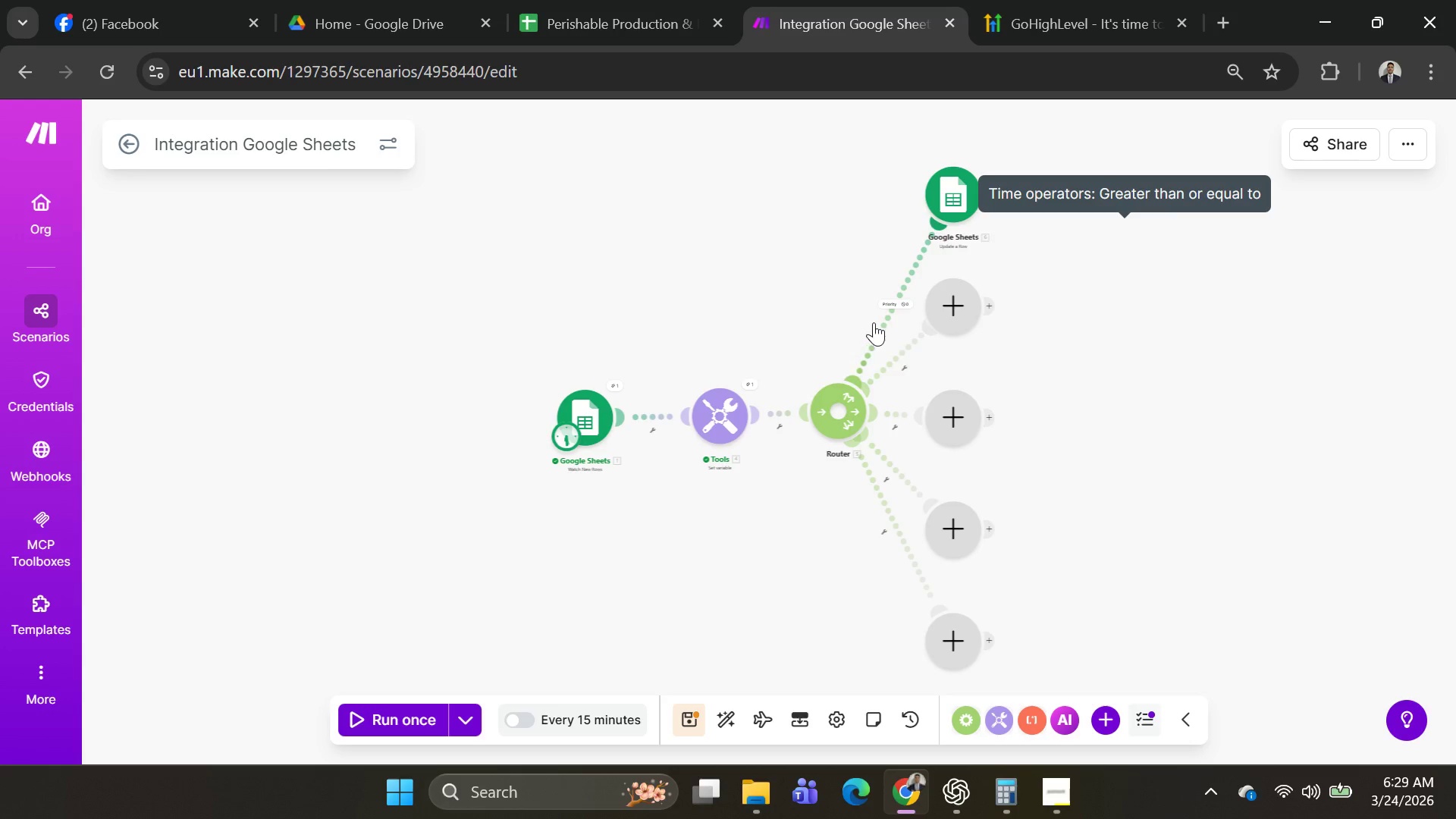 
left_click([909, 287])
 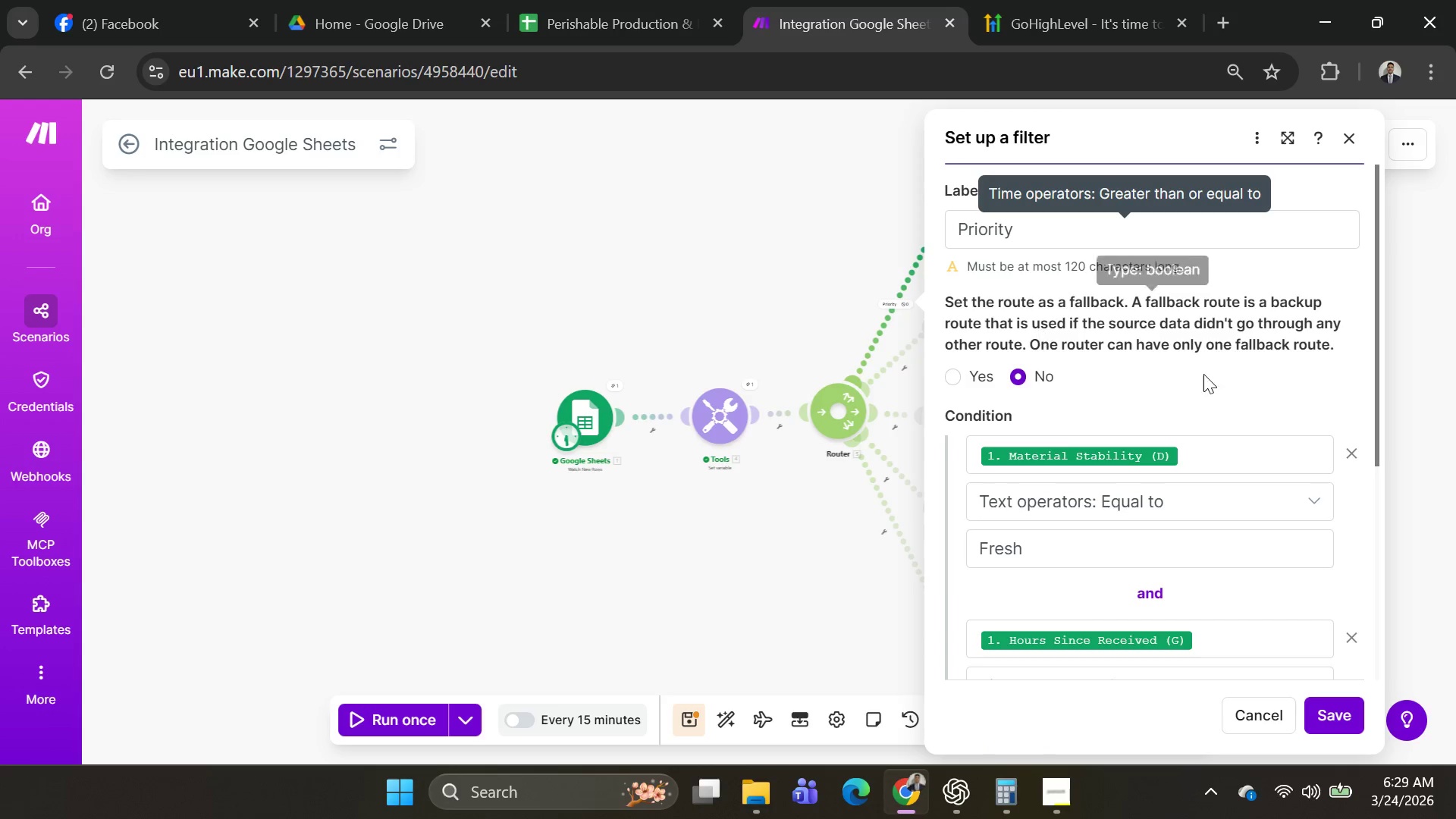 
scroll: coordinate [1201, 388], scroll_direction: down, amount: 3.0
 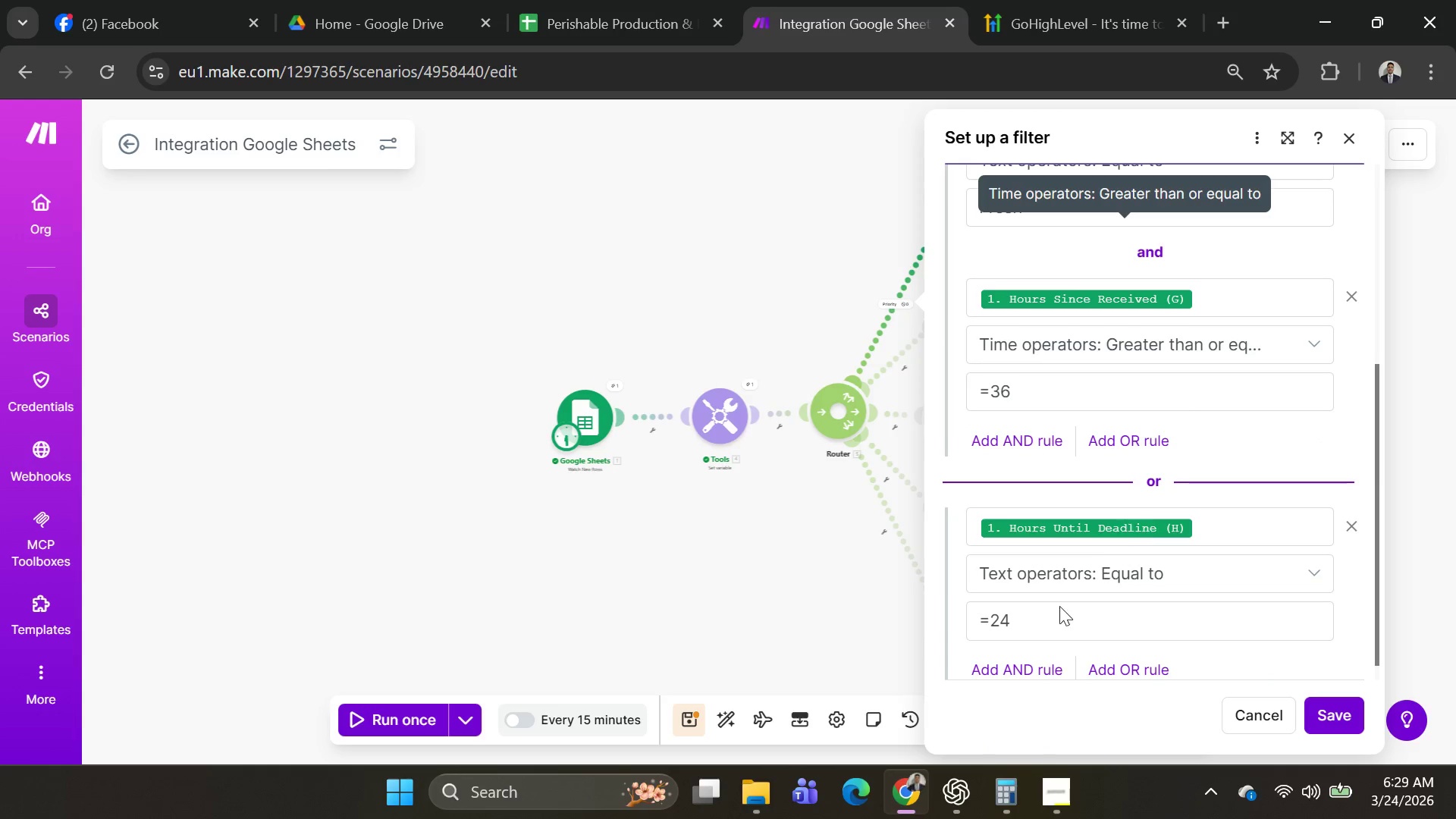 
left_click([1044, 624])
 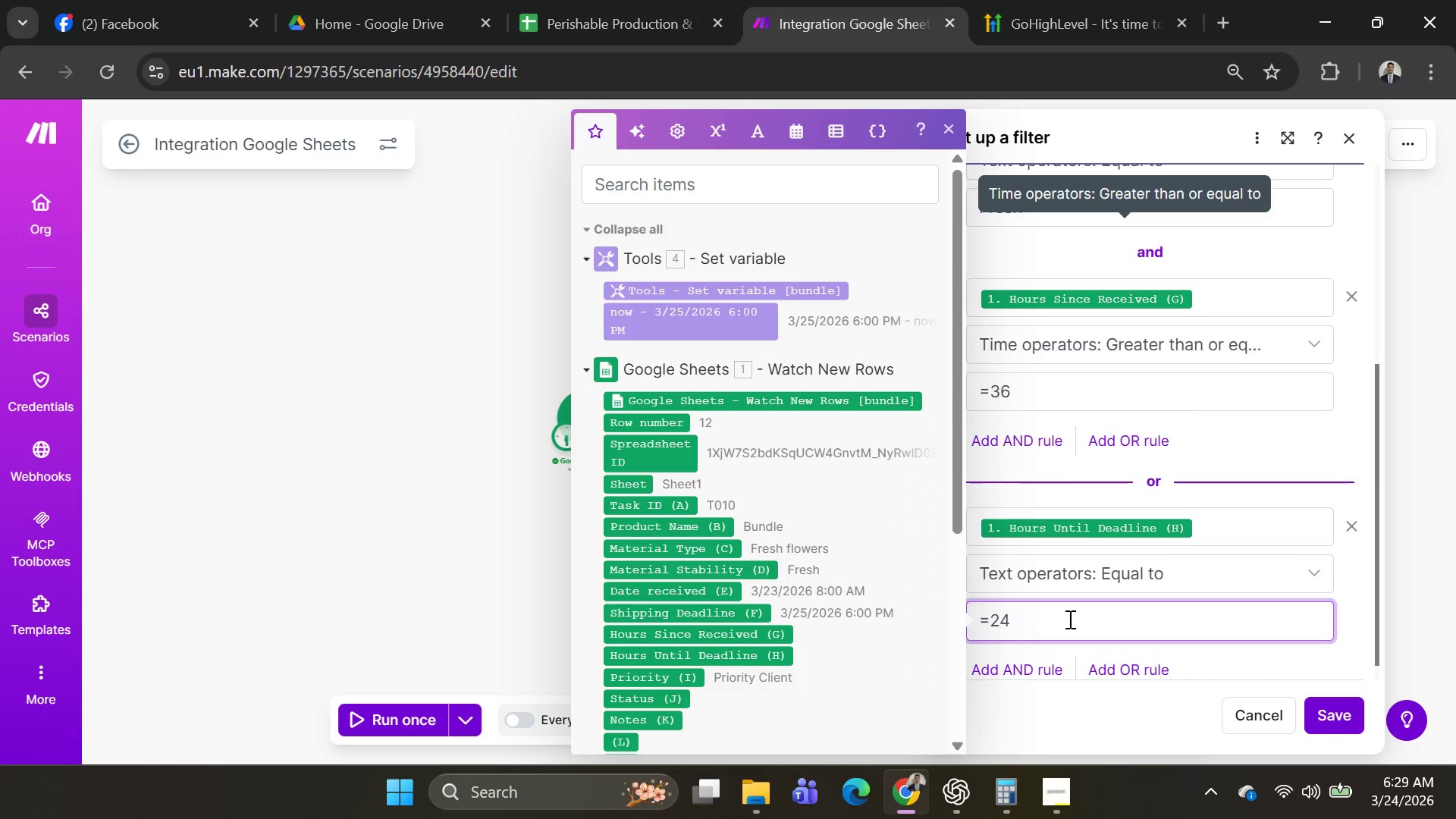 
key(Backspace)
 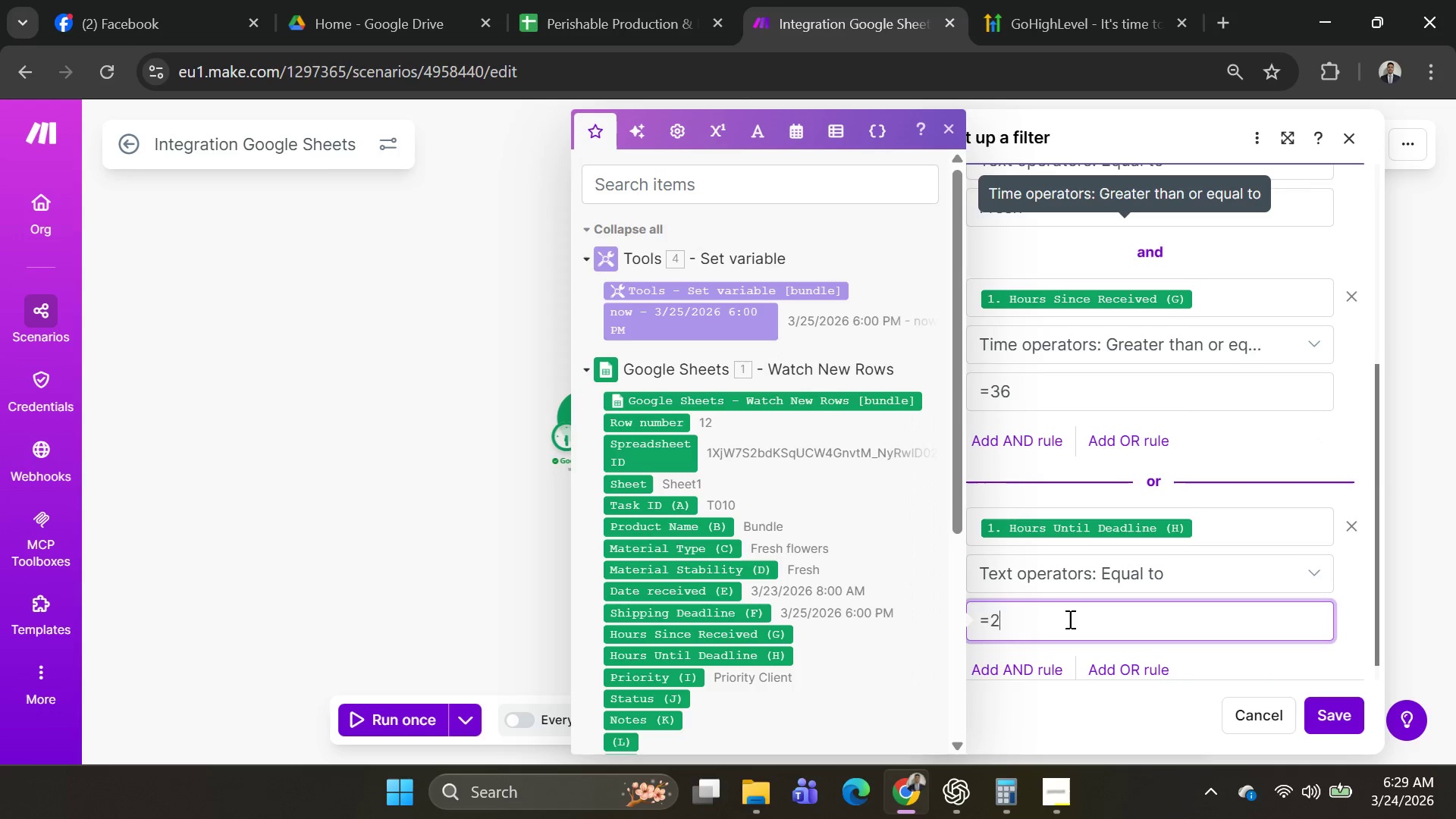 
key(Backspace)
 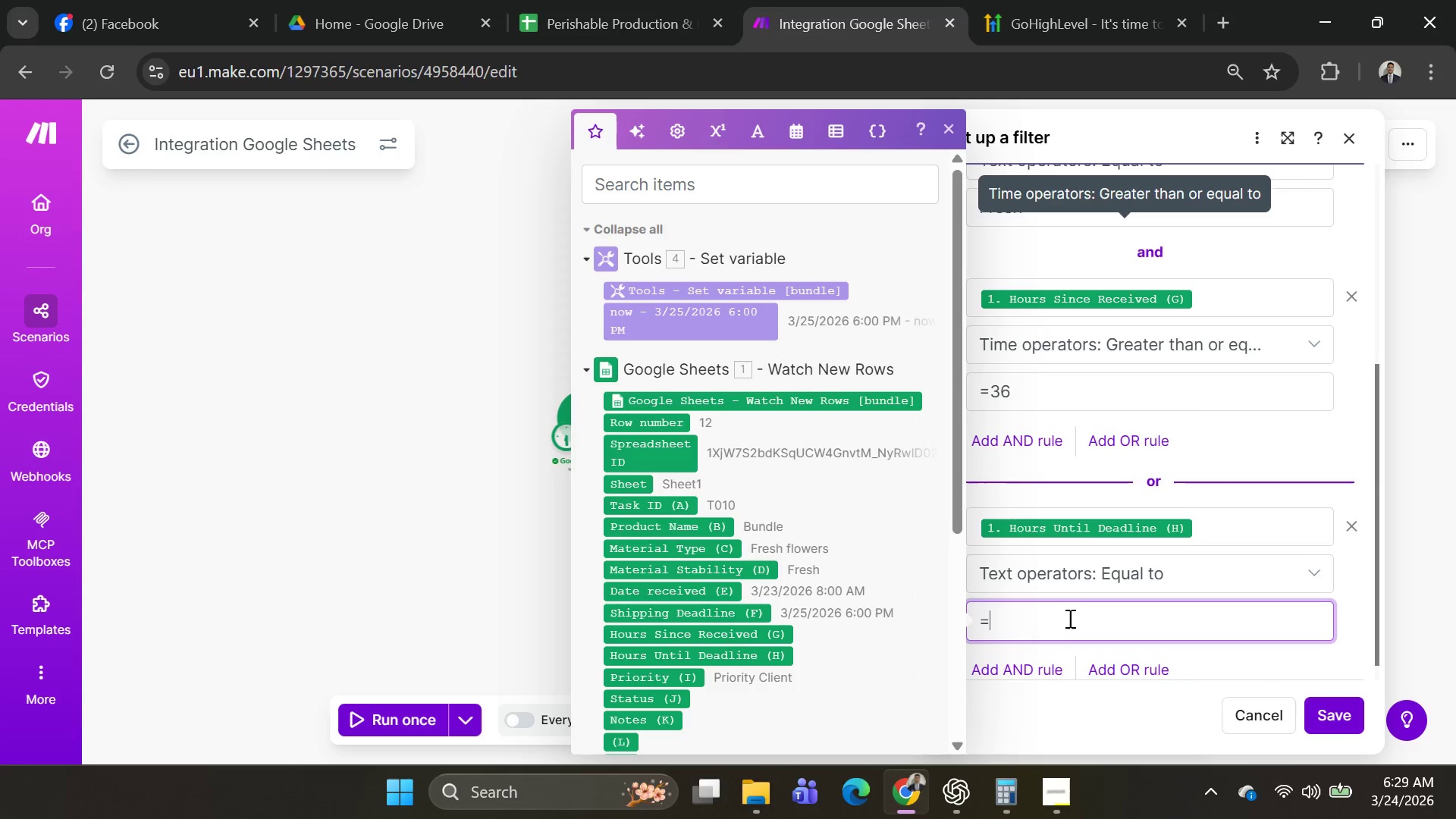 
key(Backspace)
 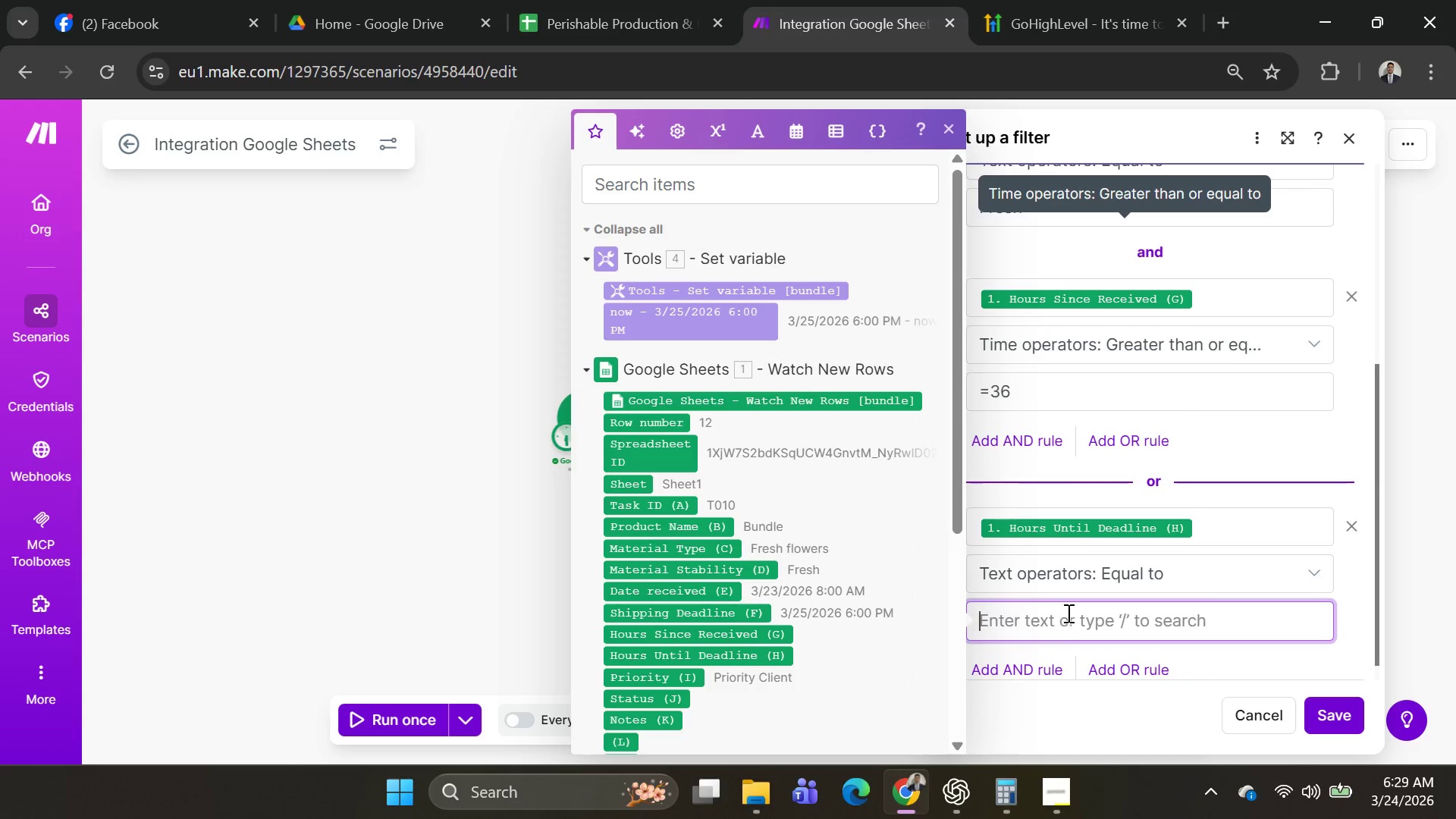 
key(Backspace)
 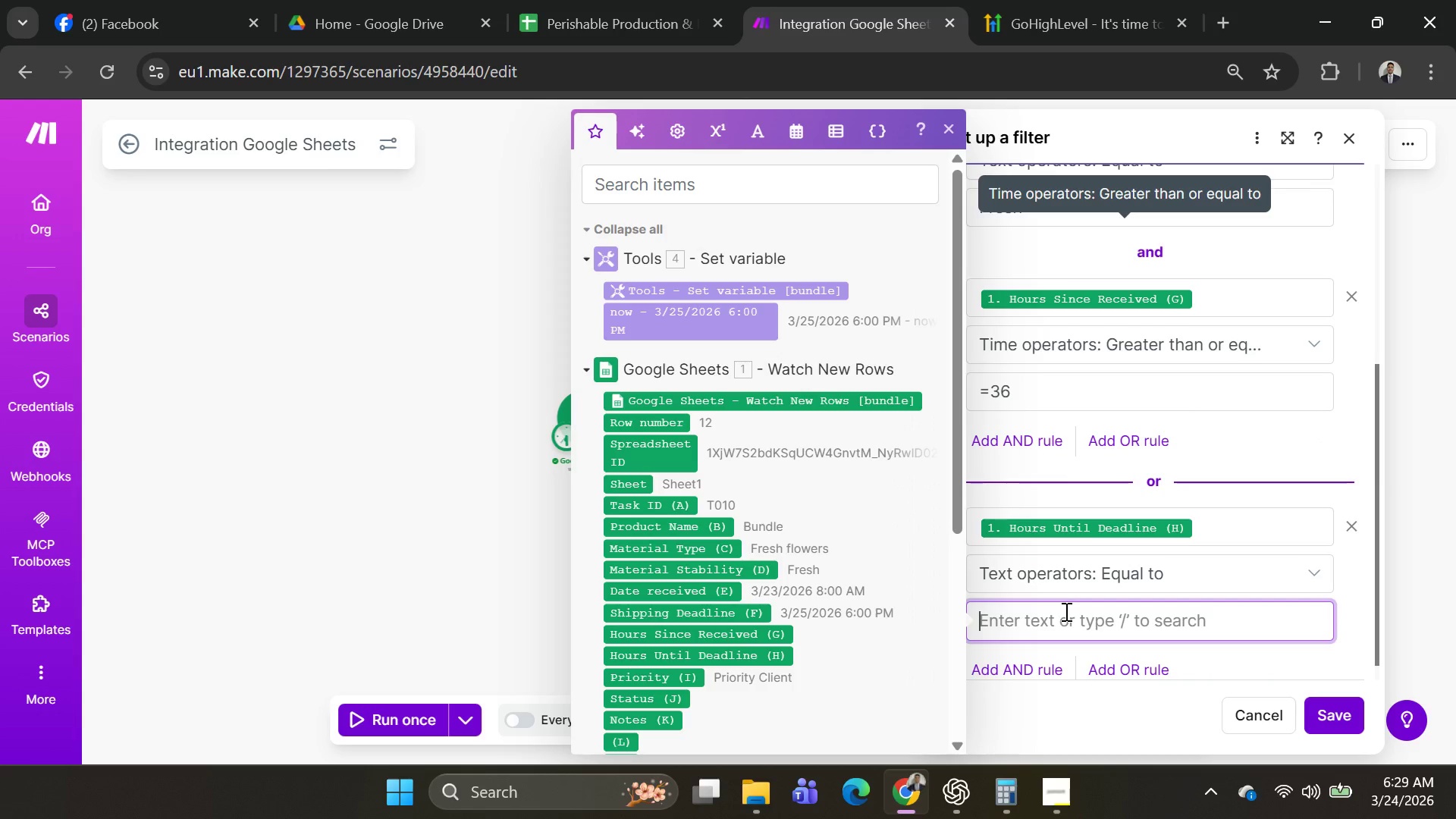 
wait(7.47)
 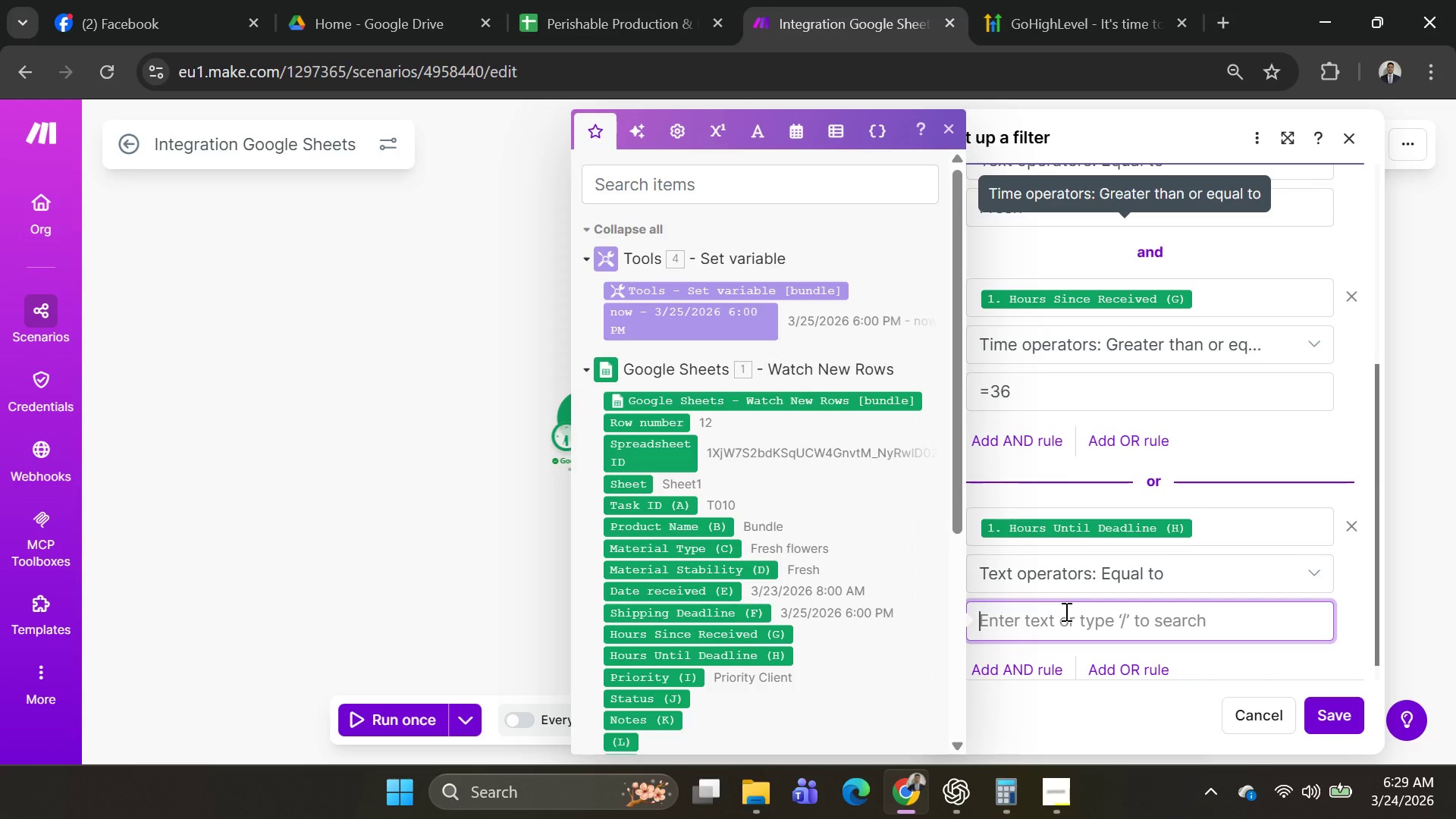 
type(Hours Since Received )
 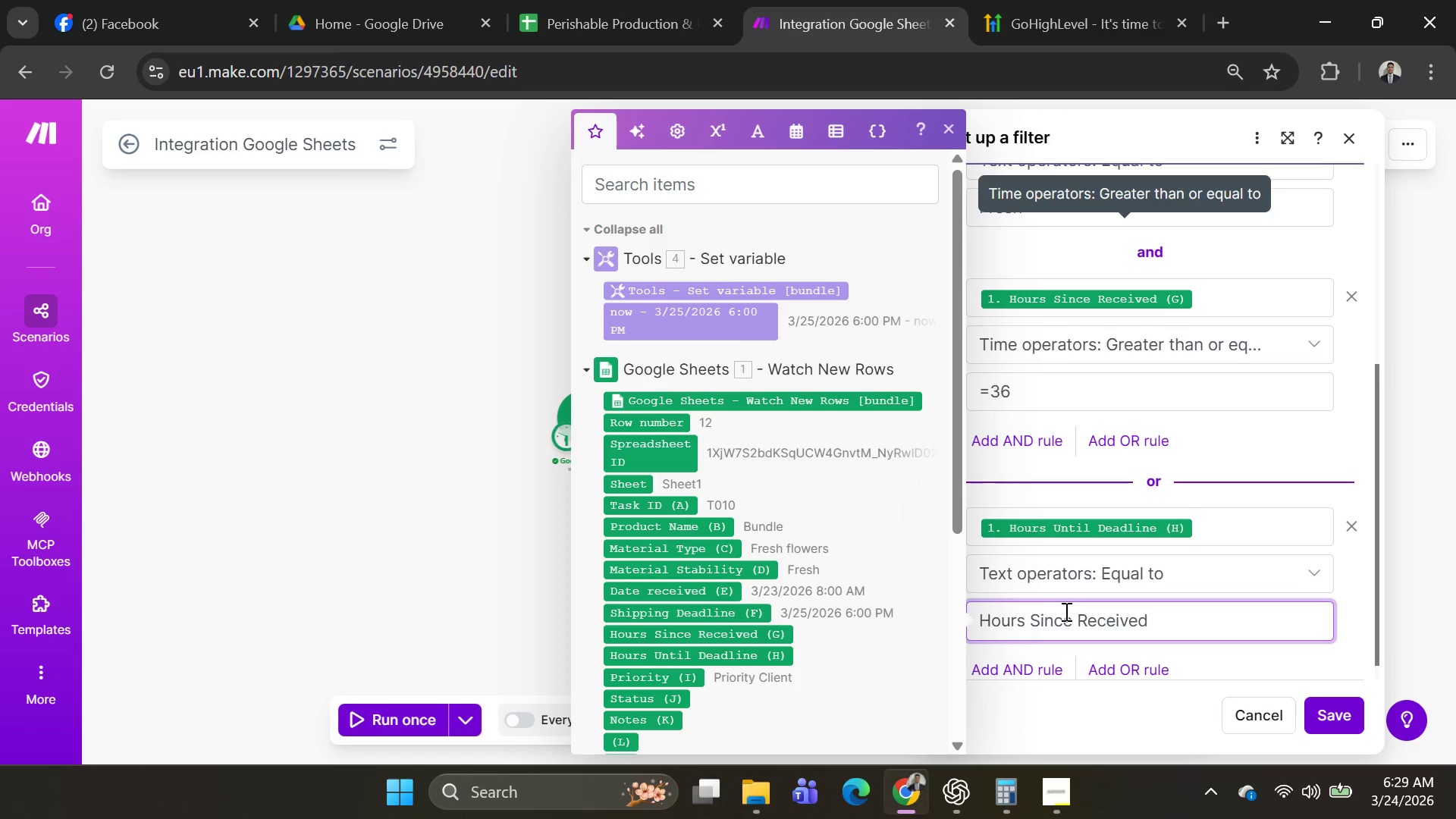 
left_click([1051, 378])
 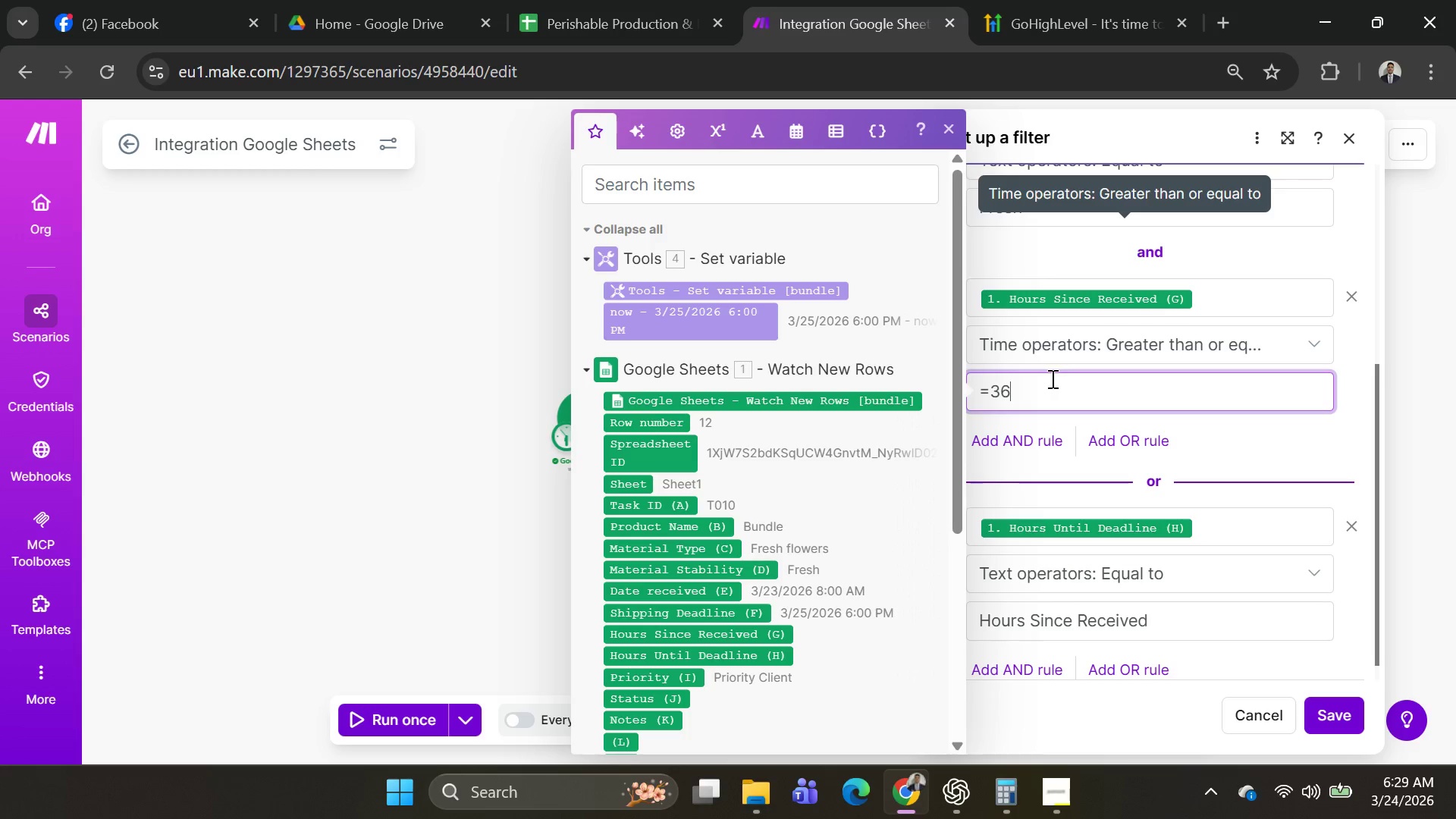 
key(Backspace)
 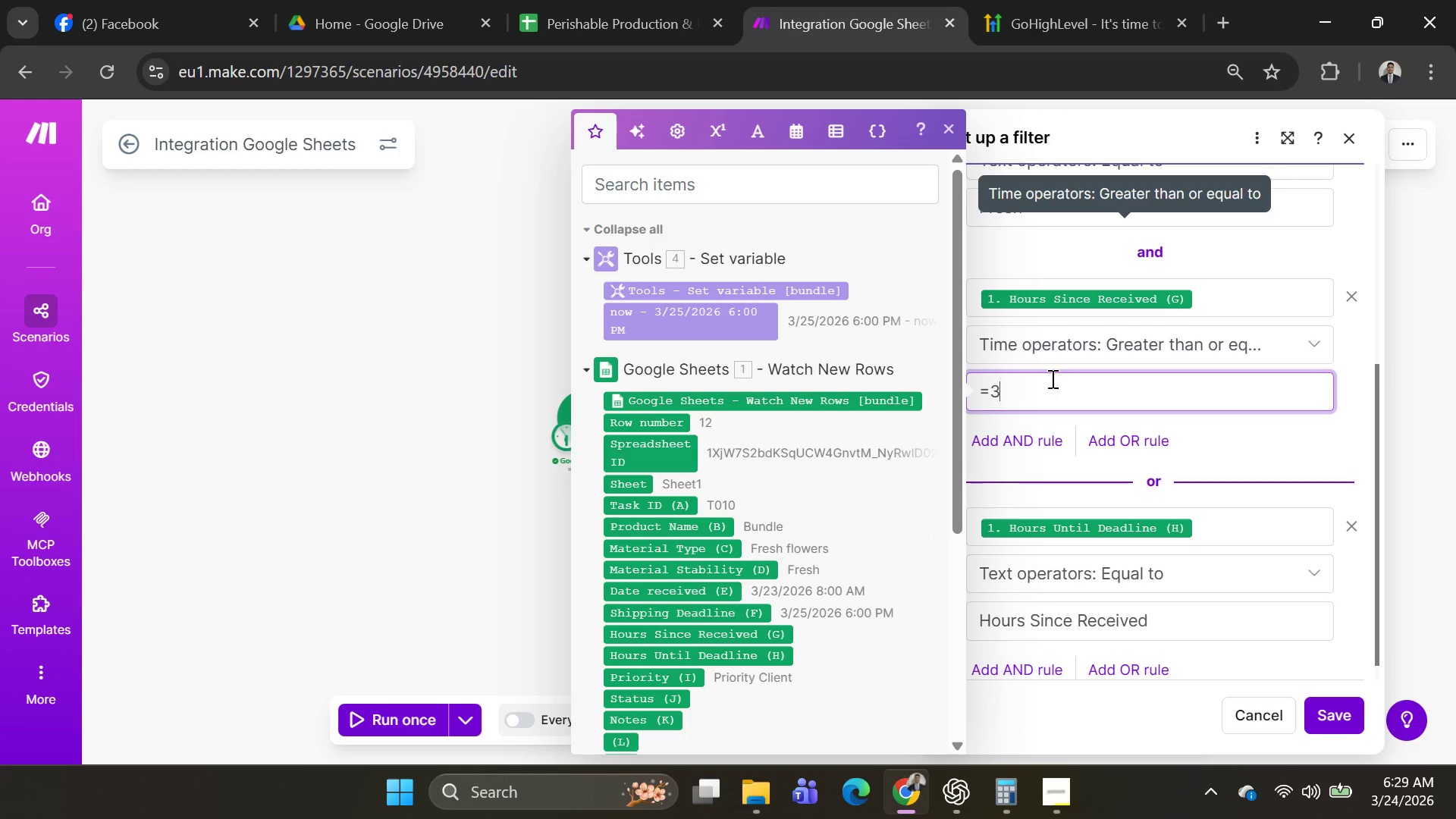 
key(Backspace)
 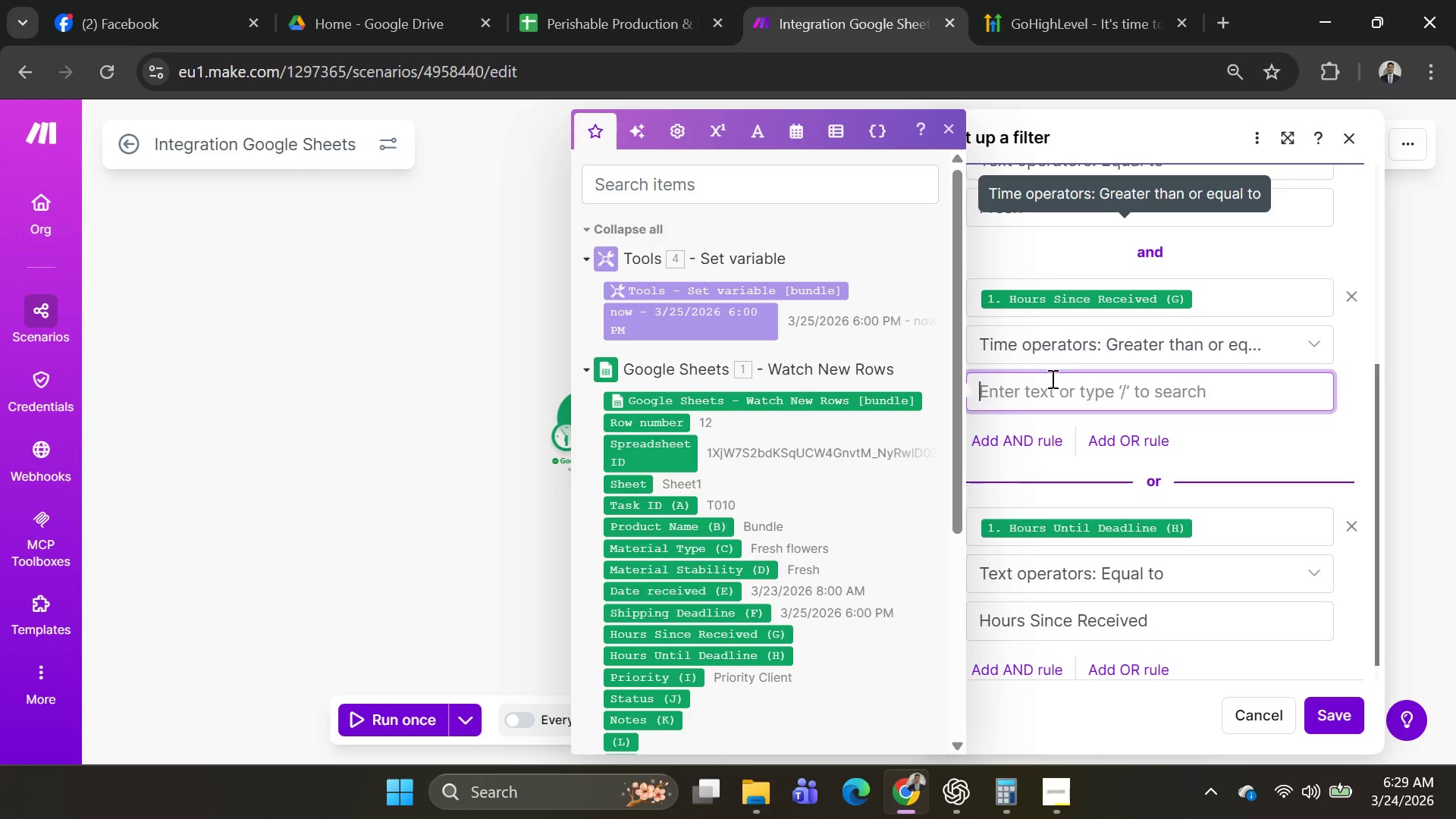 
key(Backspace)
 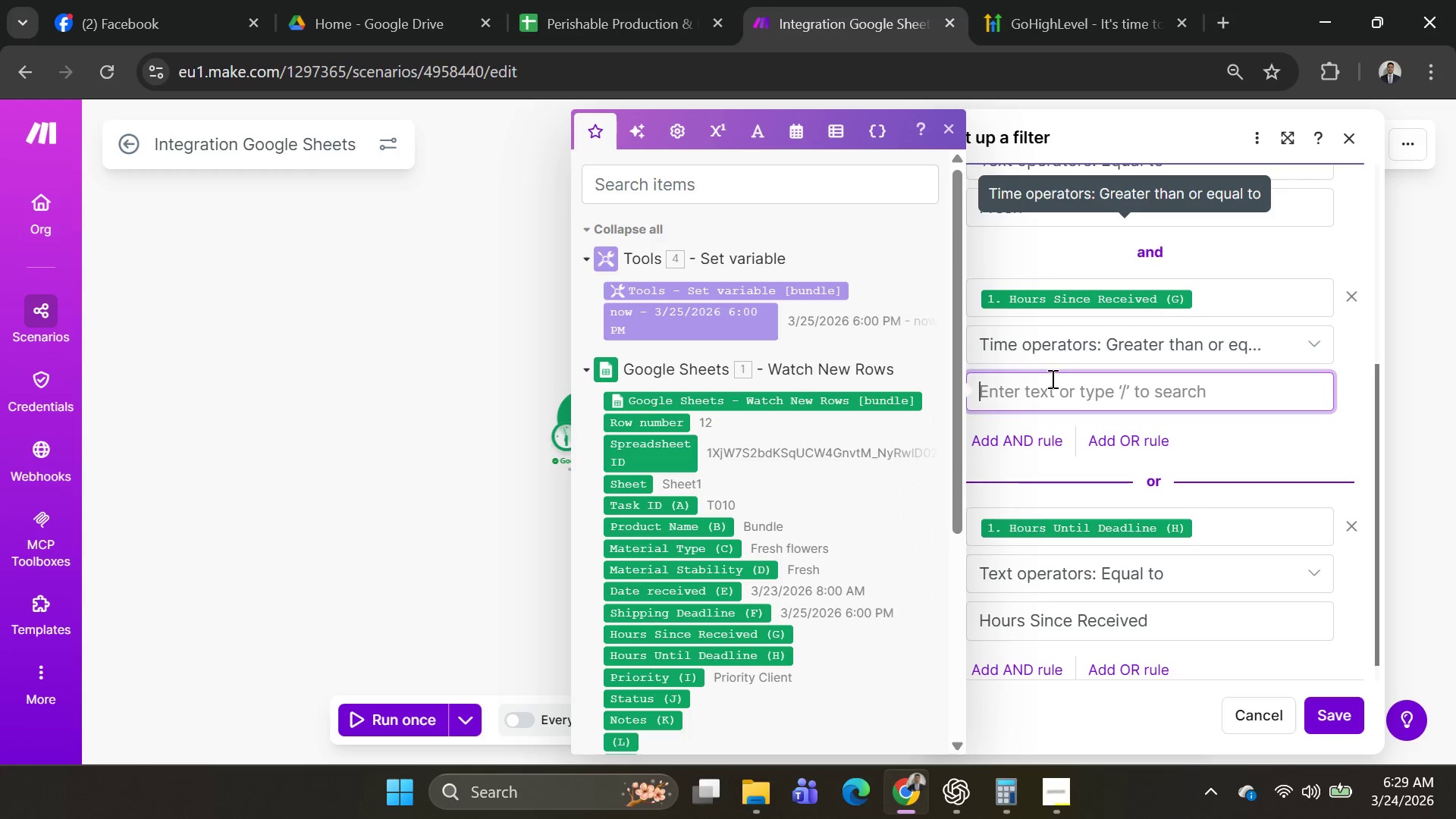 
hold_key(key=ShiftRight, duration=1.14)
 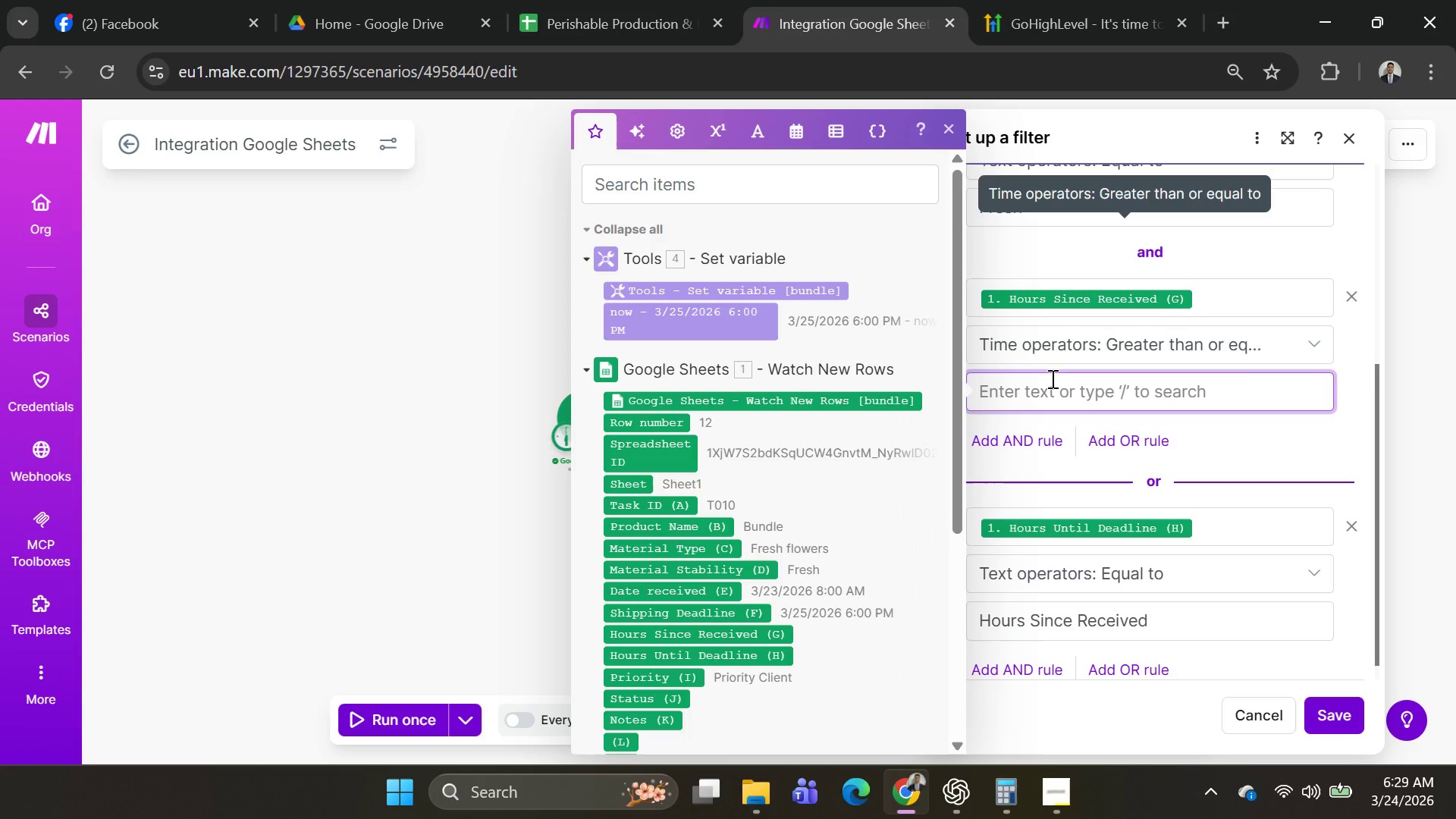 
type(<=36)
 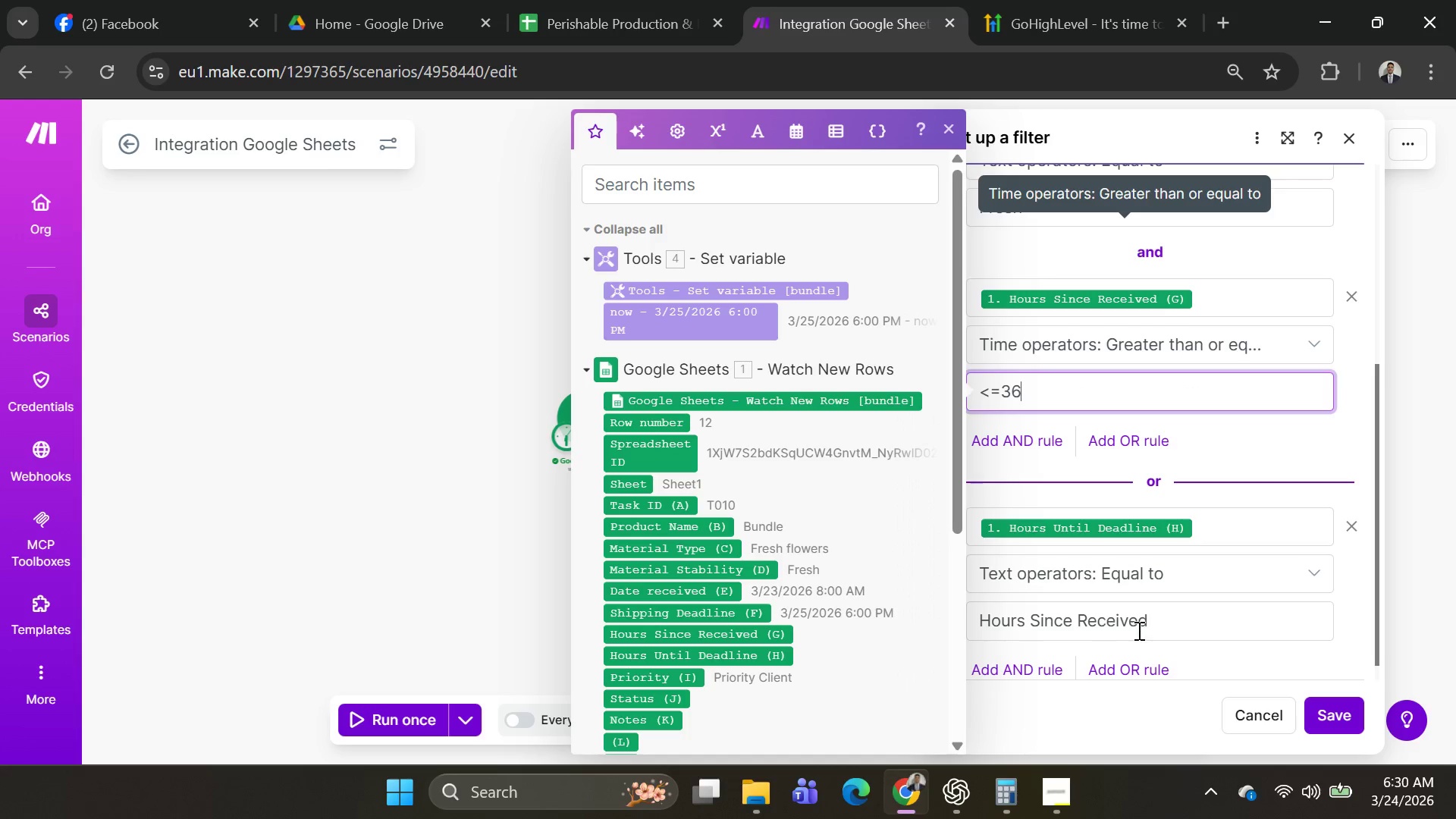 
left_click_drag(start_coordinate=[1172, 623], to_coordinate=[897, 623])
 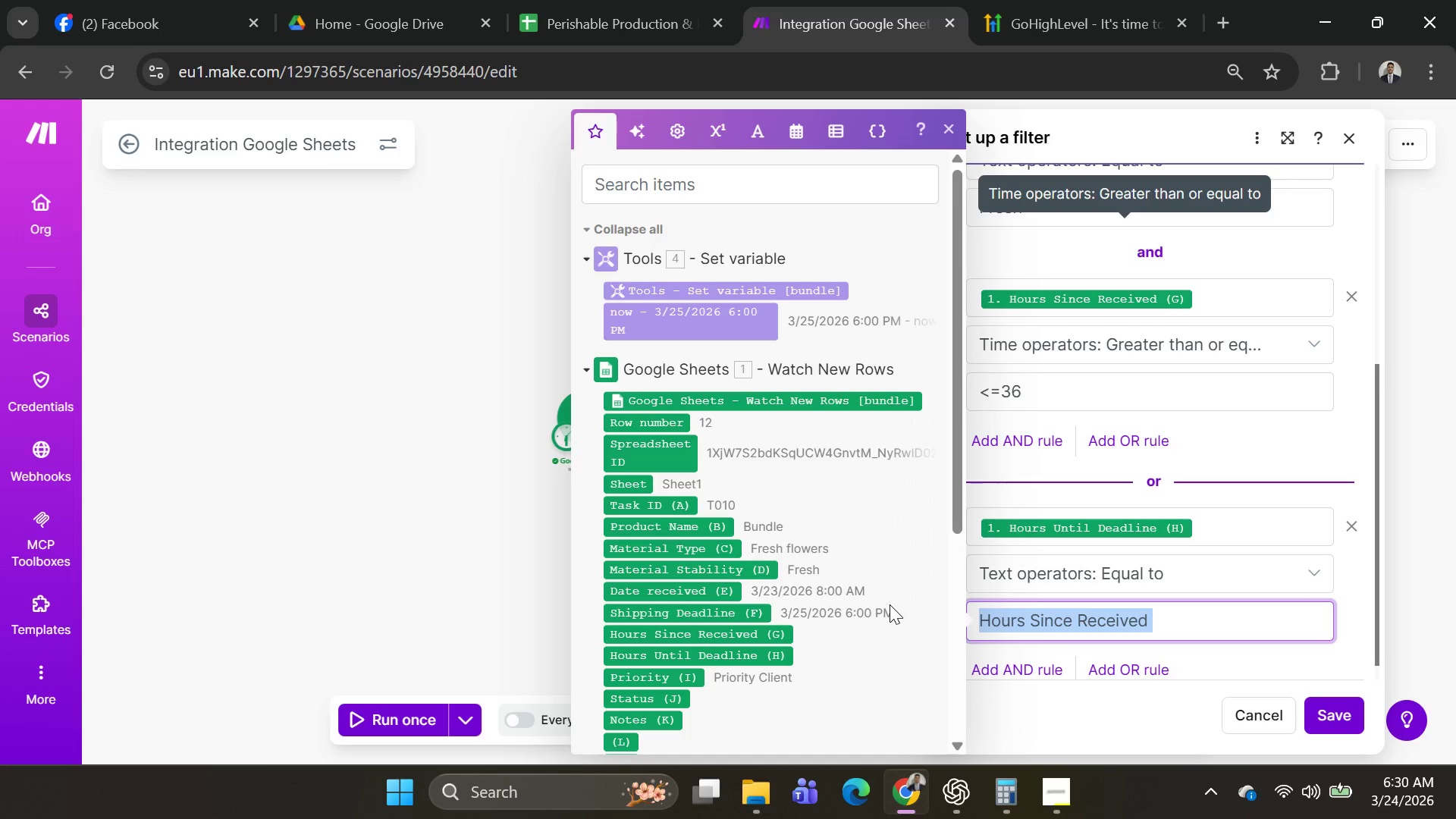 
key(Backspace)
 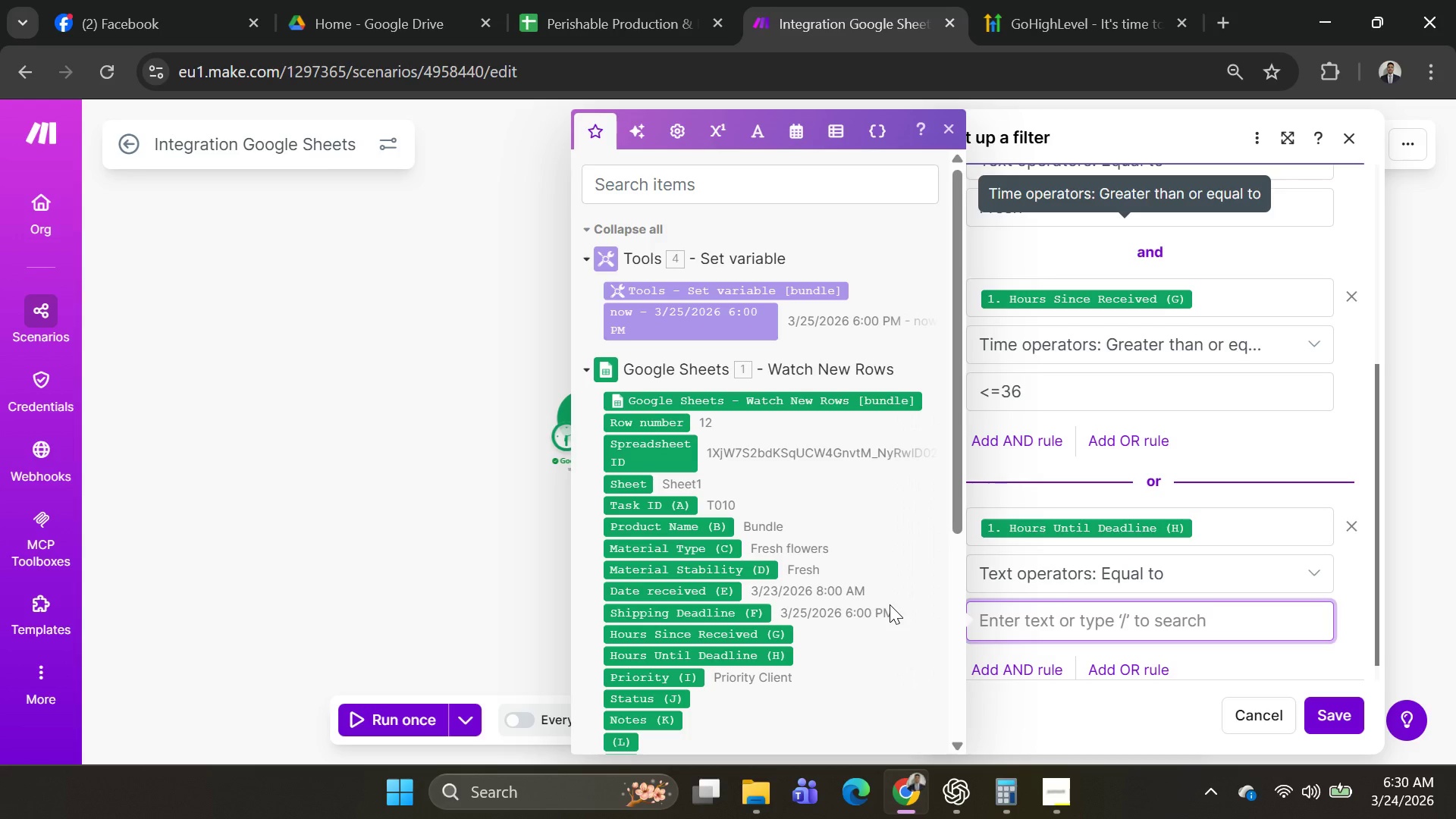 
wait(7.81)
 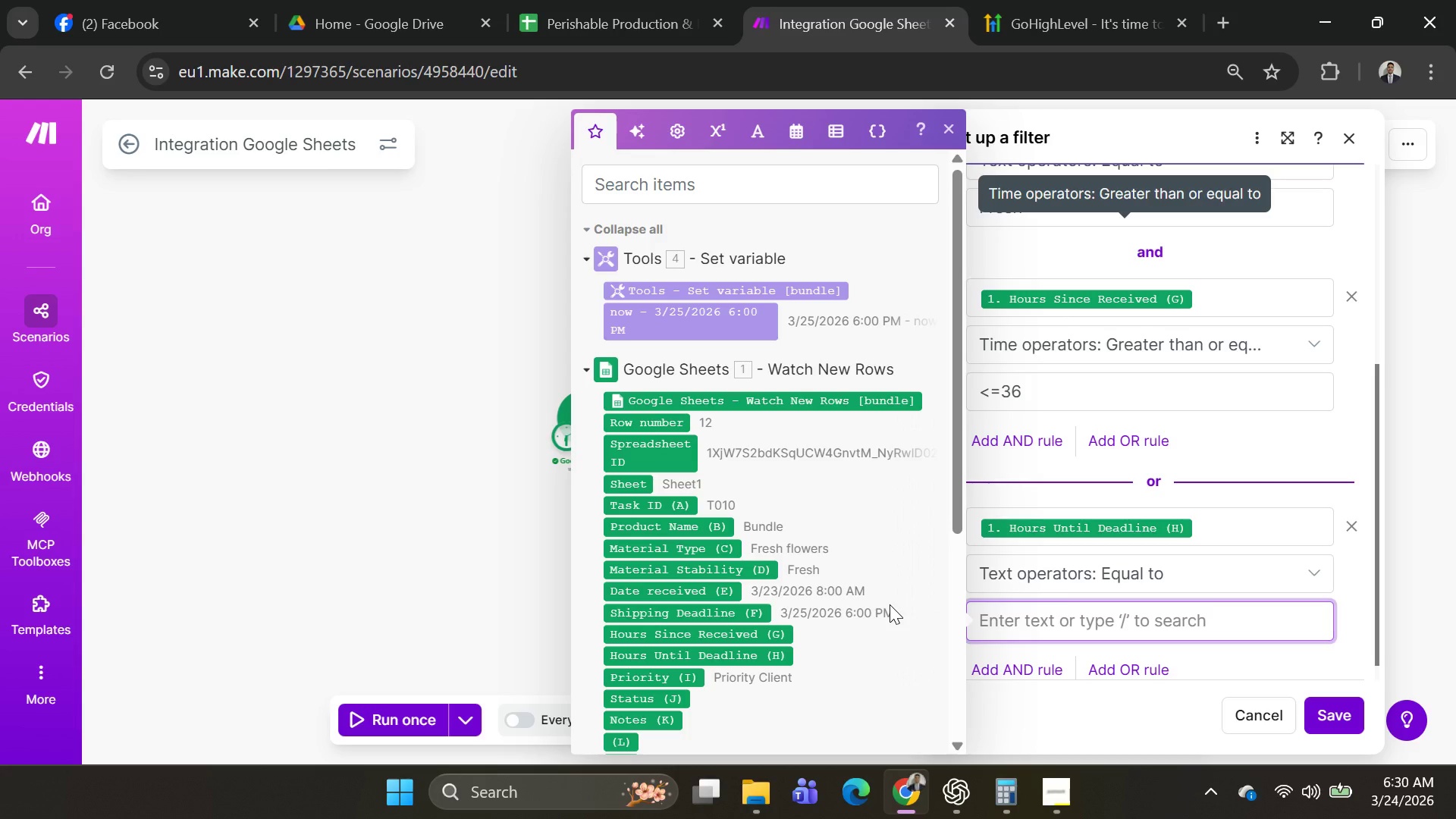 
type(<)
key(Backspace)
type(>=24)
 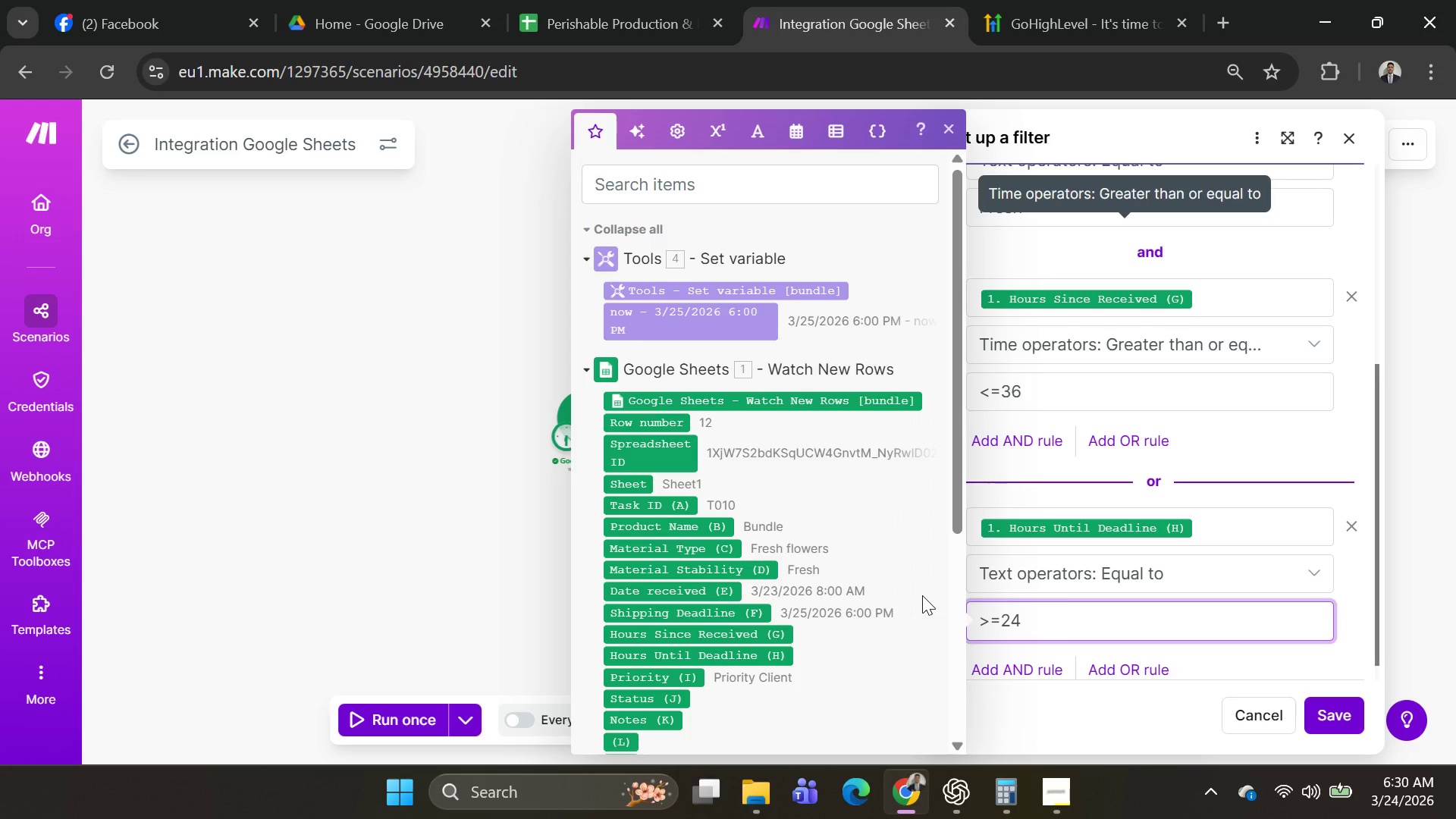 
left_click([1338, 720])
 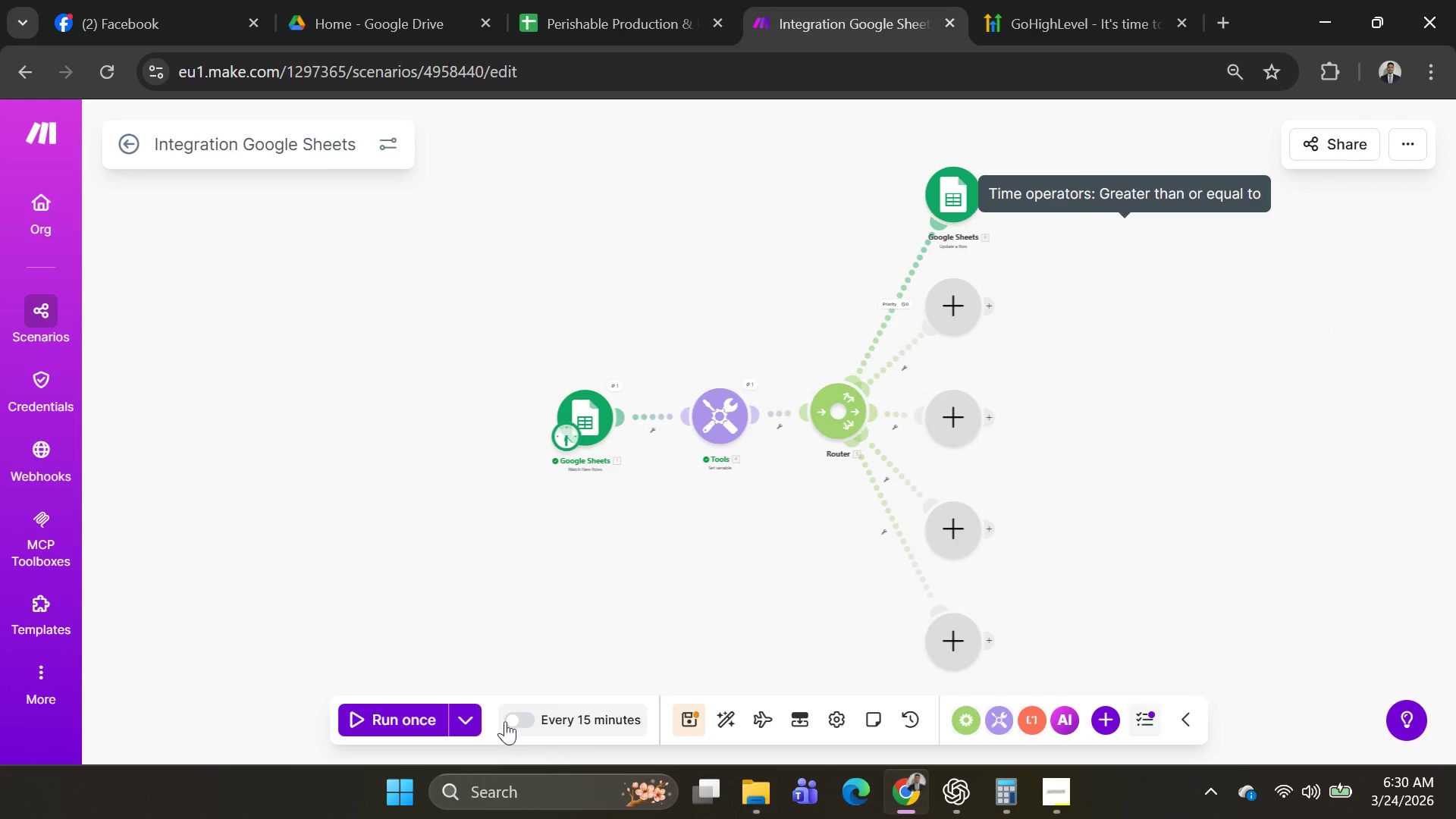 
left_click([462, 704])
 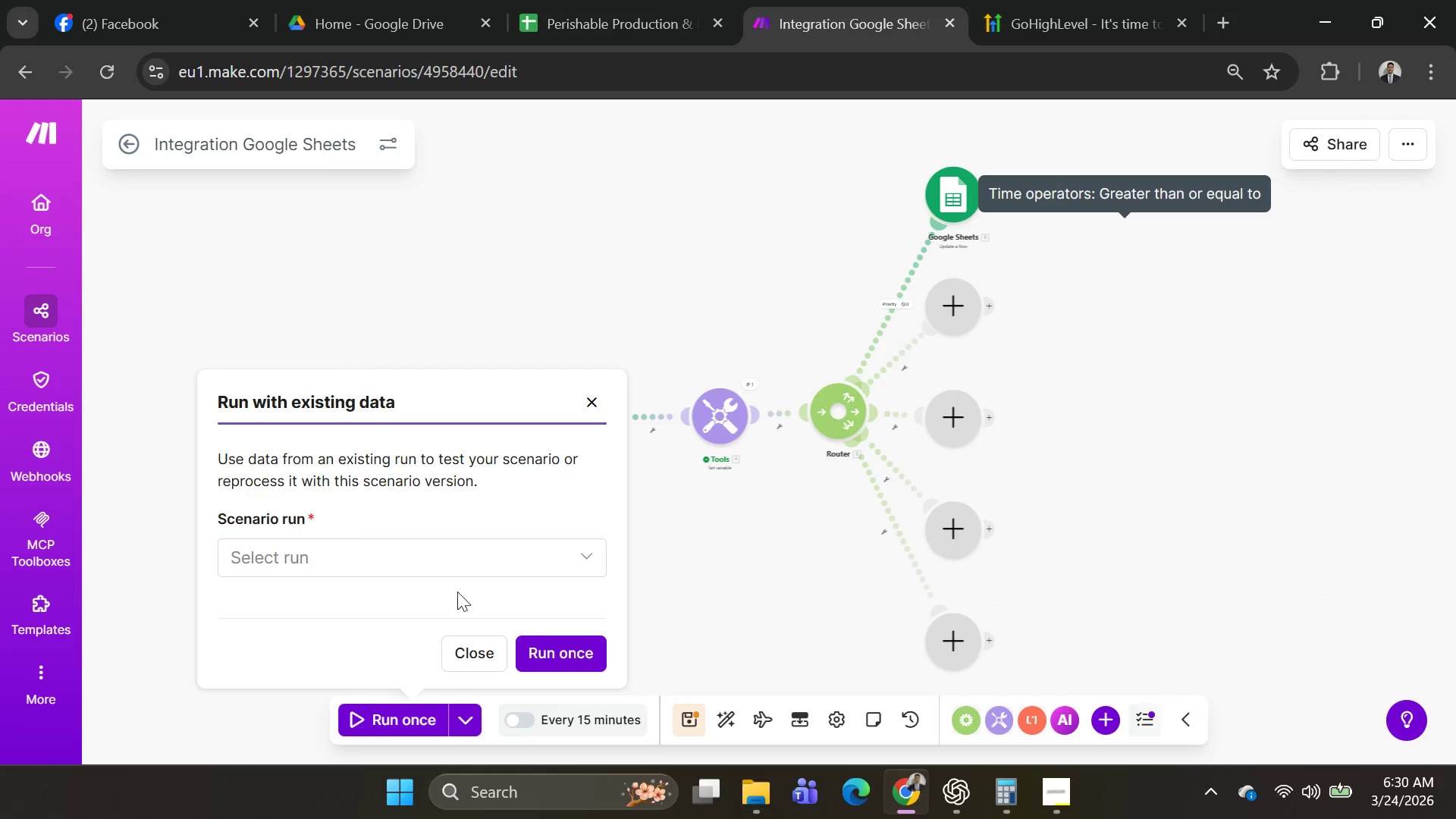 
left_click([457, 544])
 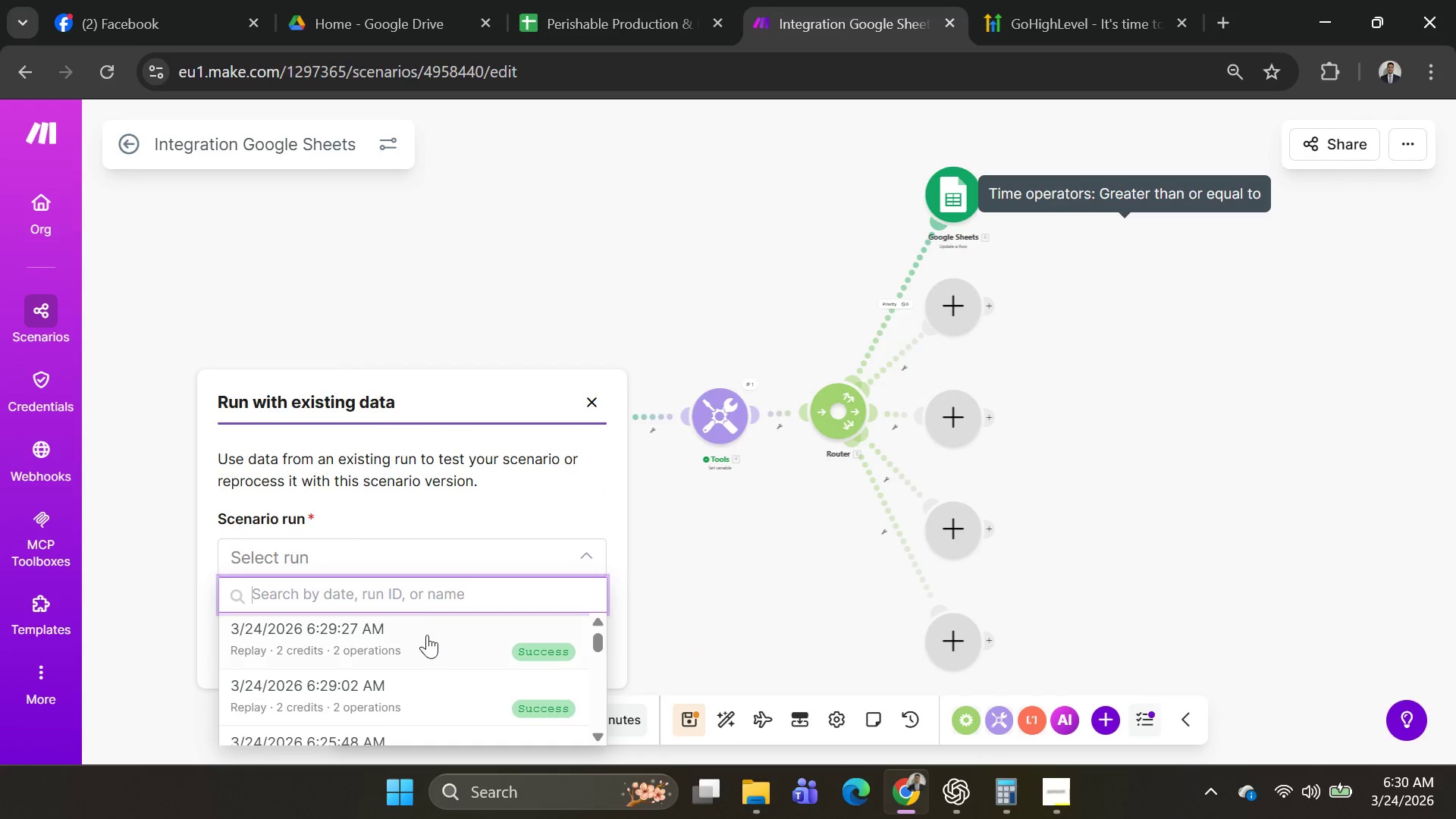 
left_click([426, 636])
 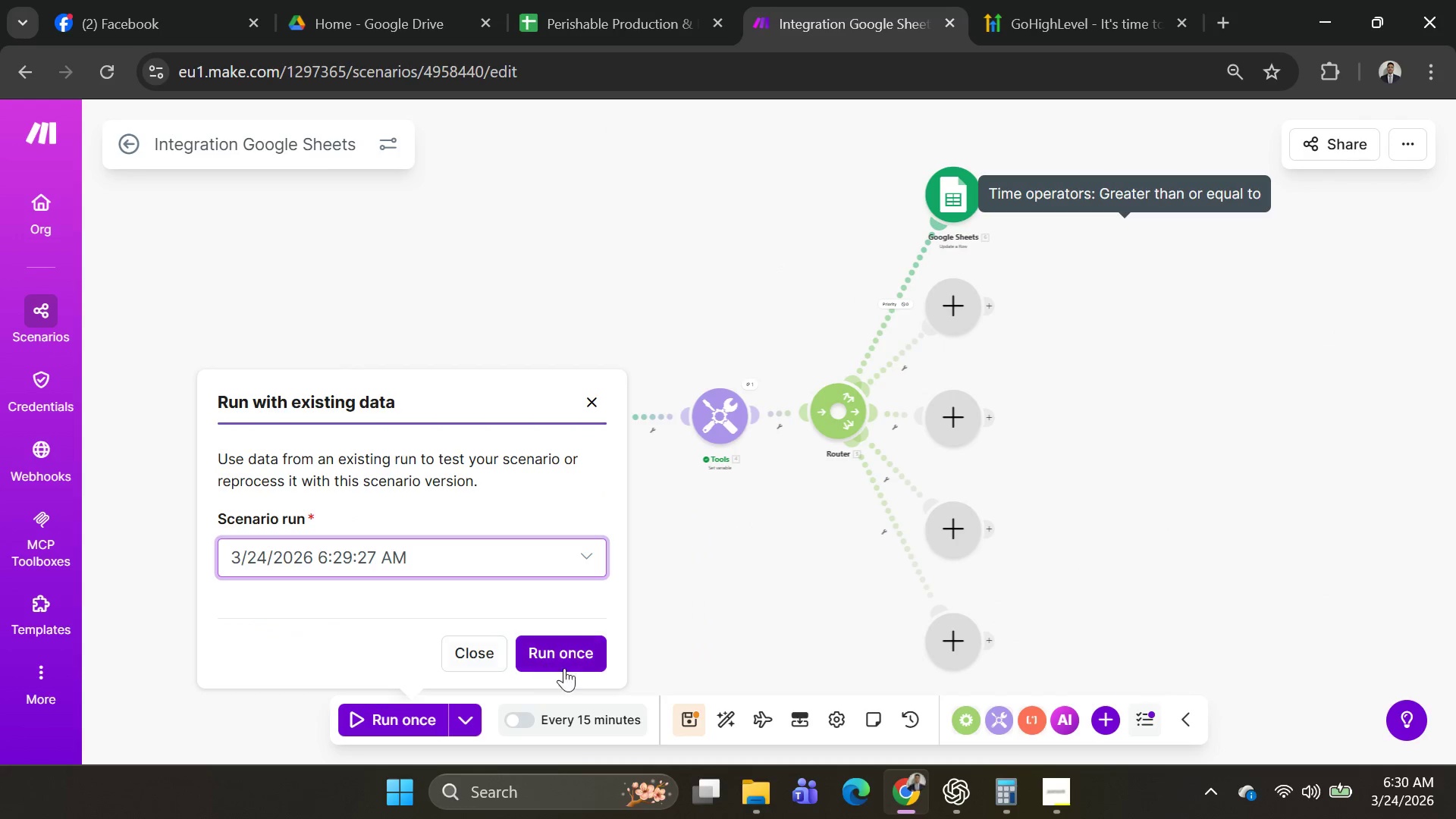 
left_click([581, 668])
 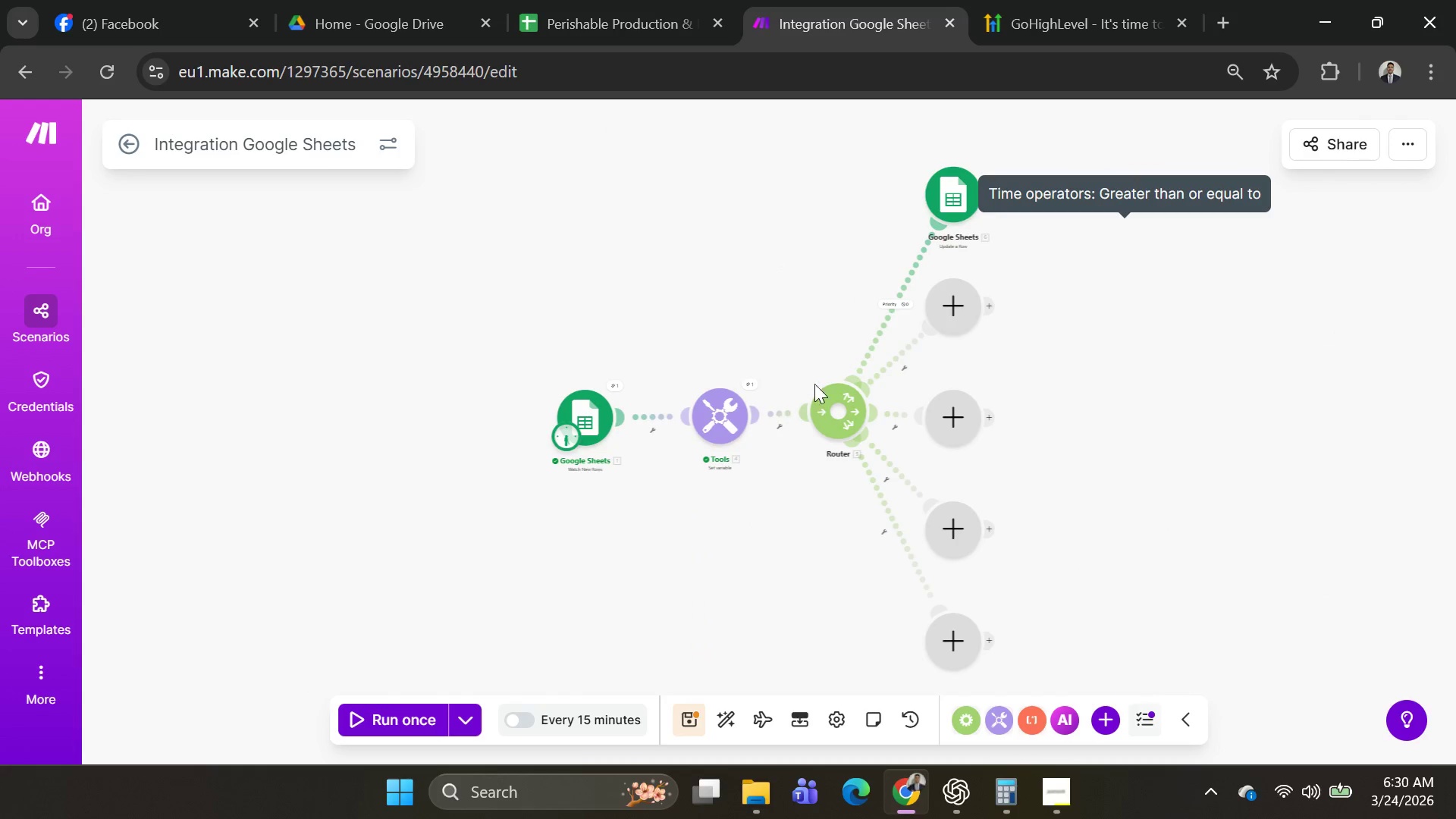 
left_click([890, 286])
 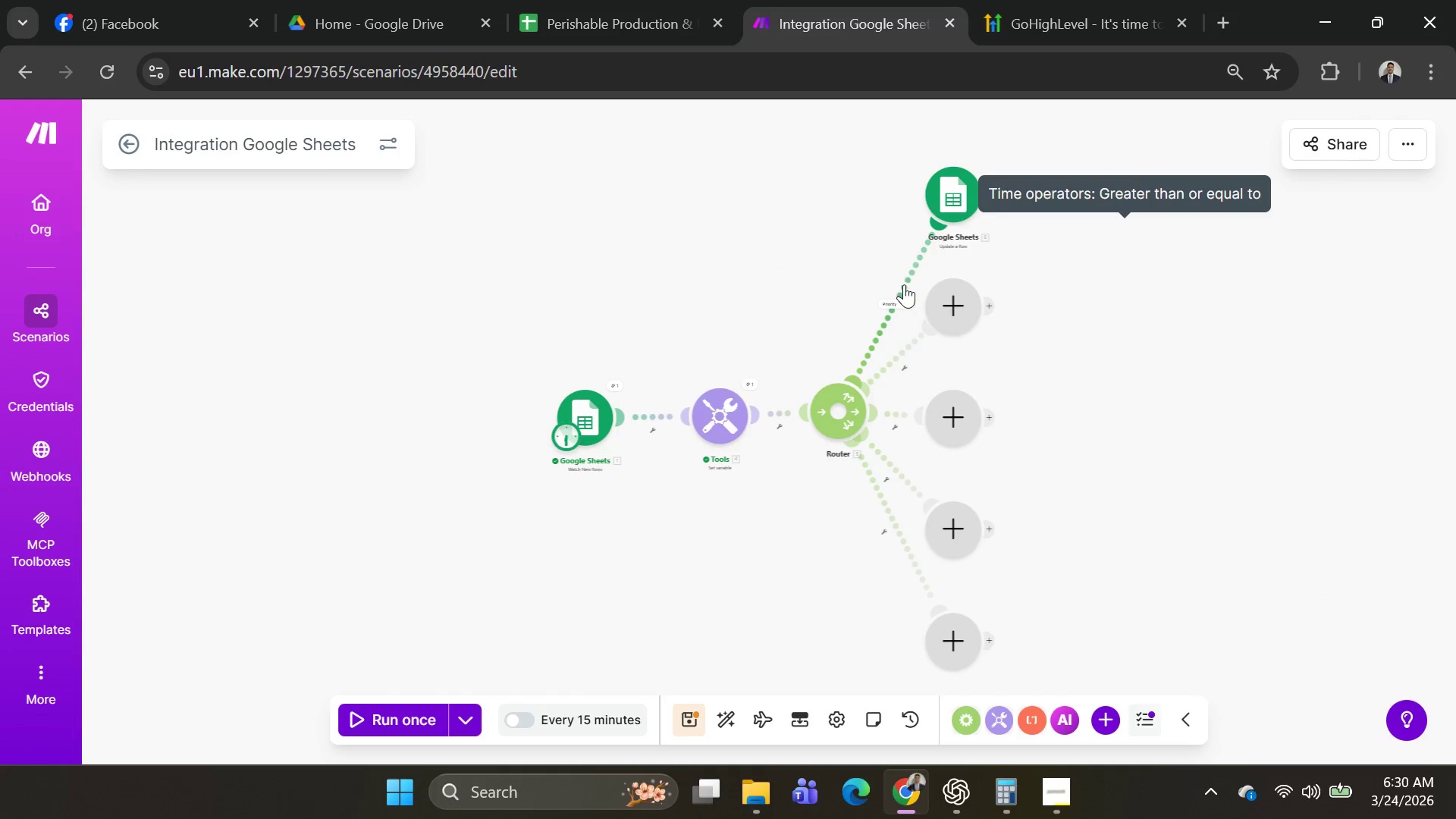 
left_click([911, 290])
 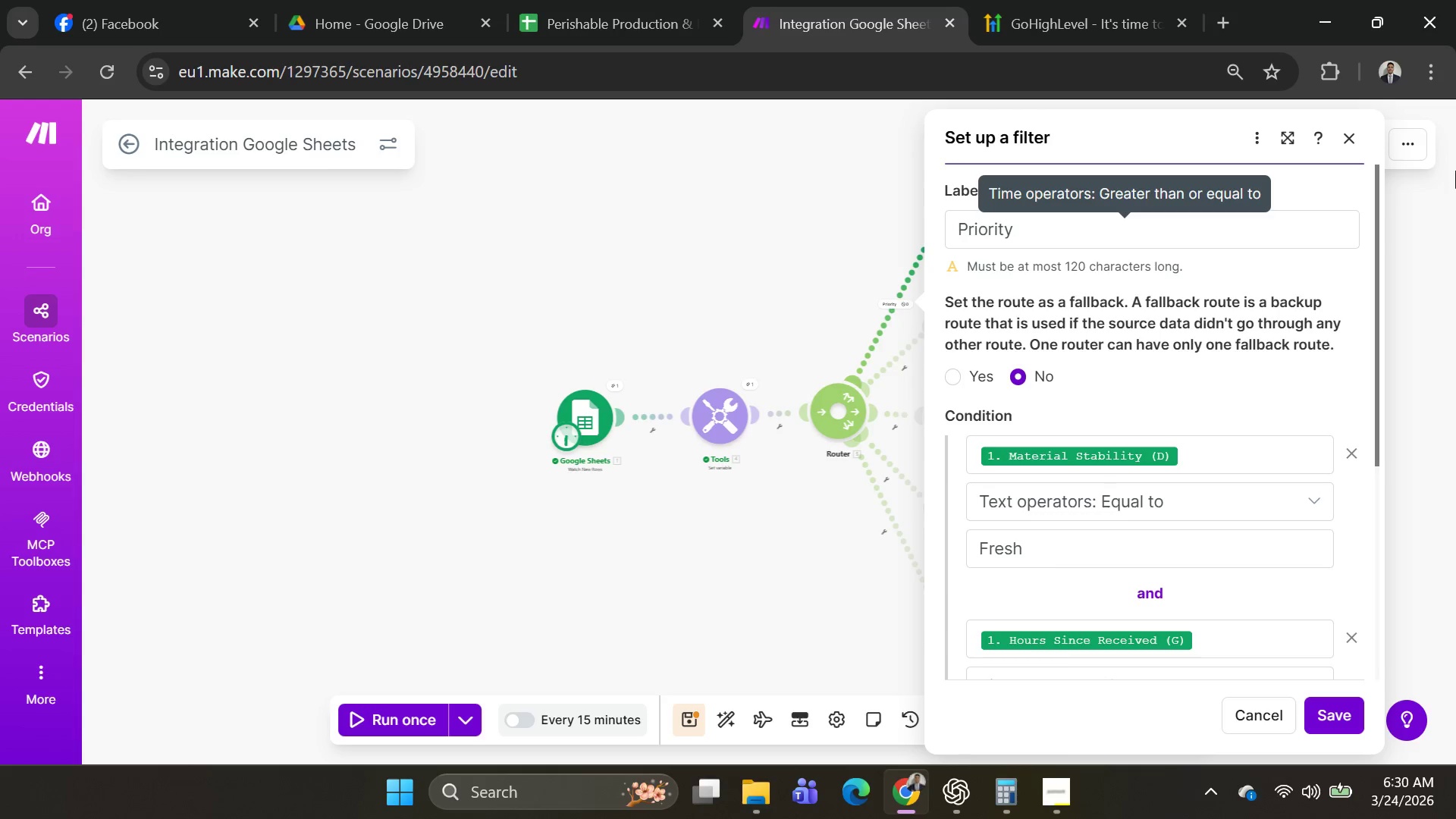 
scroll: coordinate [1128, 379], scroll_direction: down, amount: 10.0
 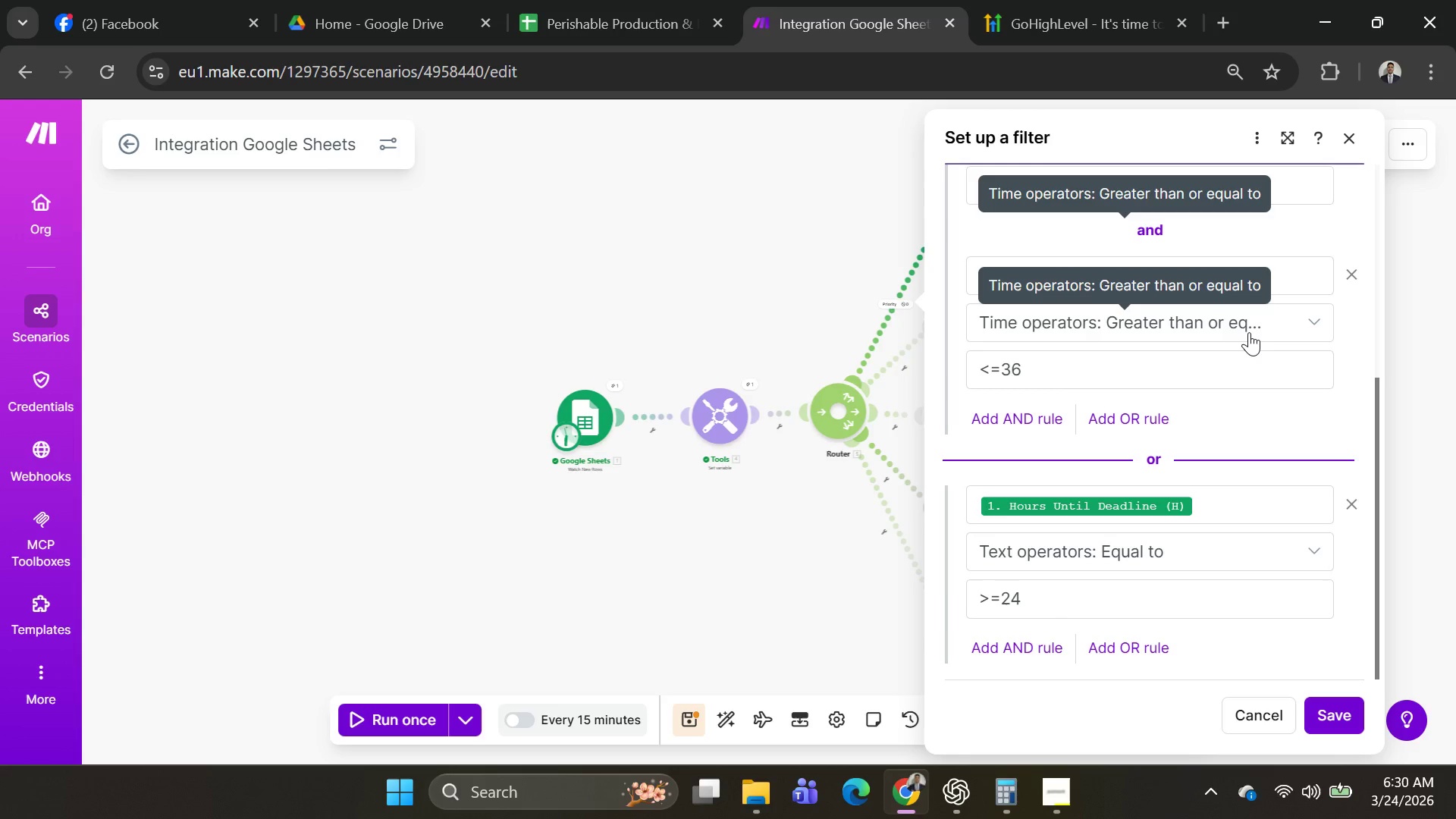 
wait(29.07)
 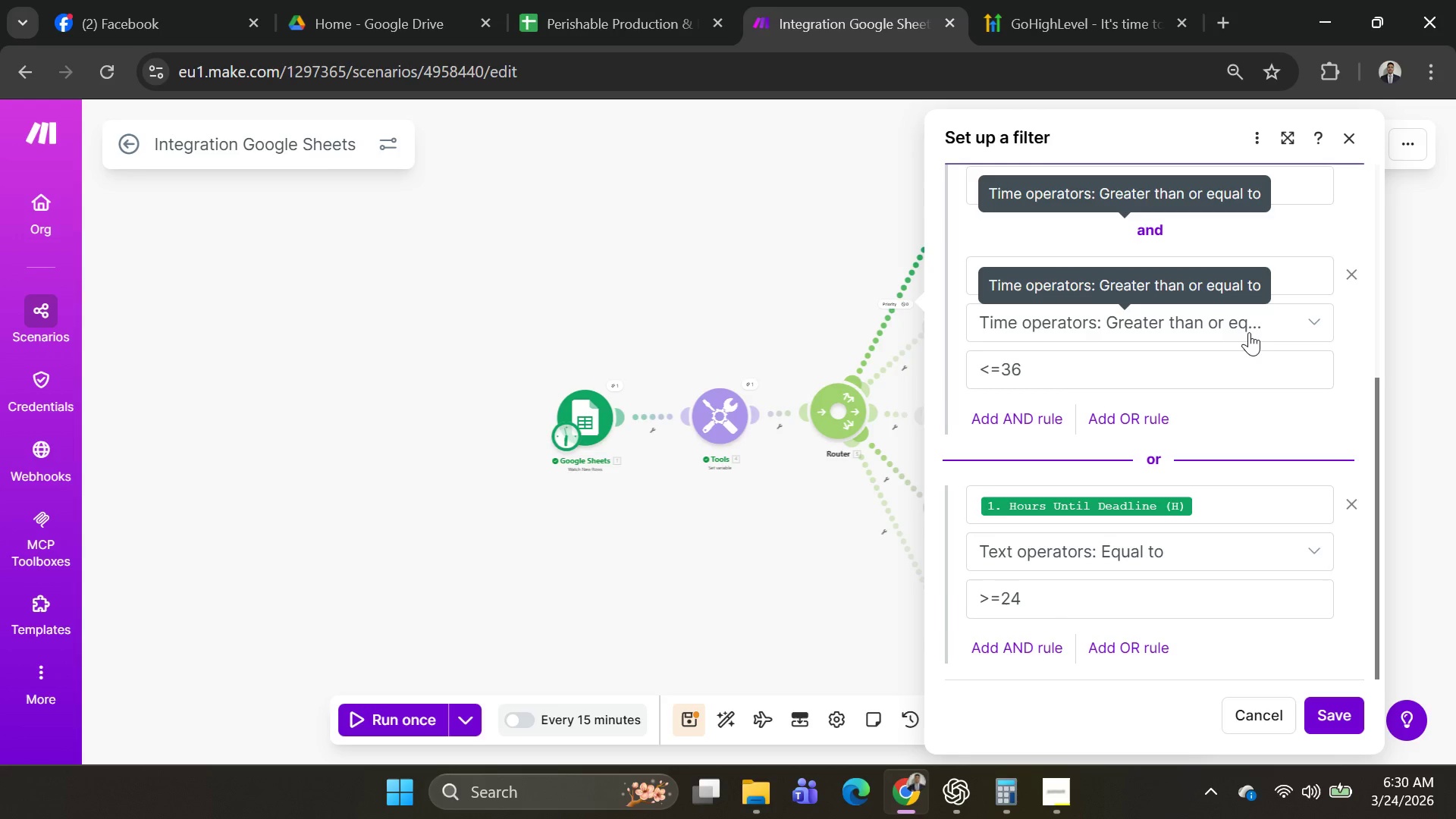 
scroll: coordinate [1282, 315], scroll_direction: down, amount: 2.0
 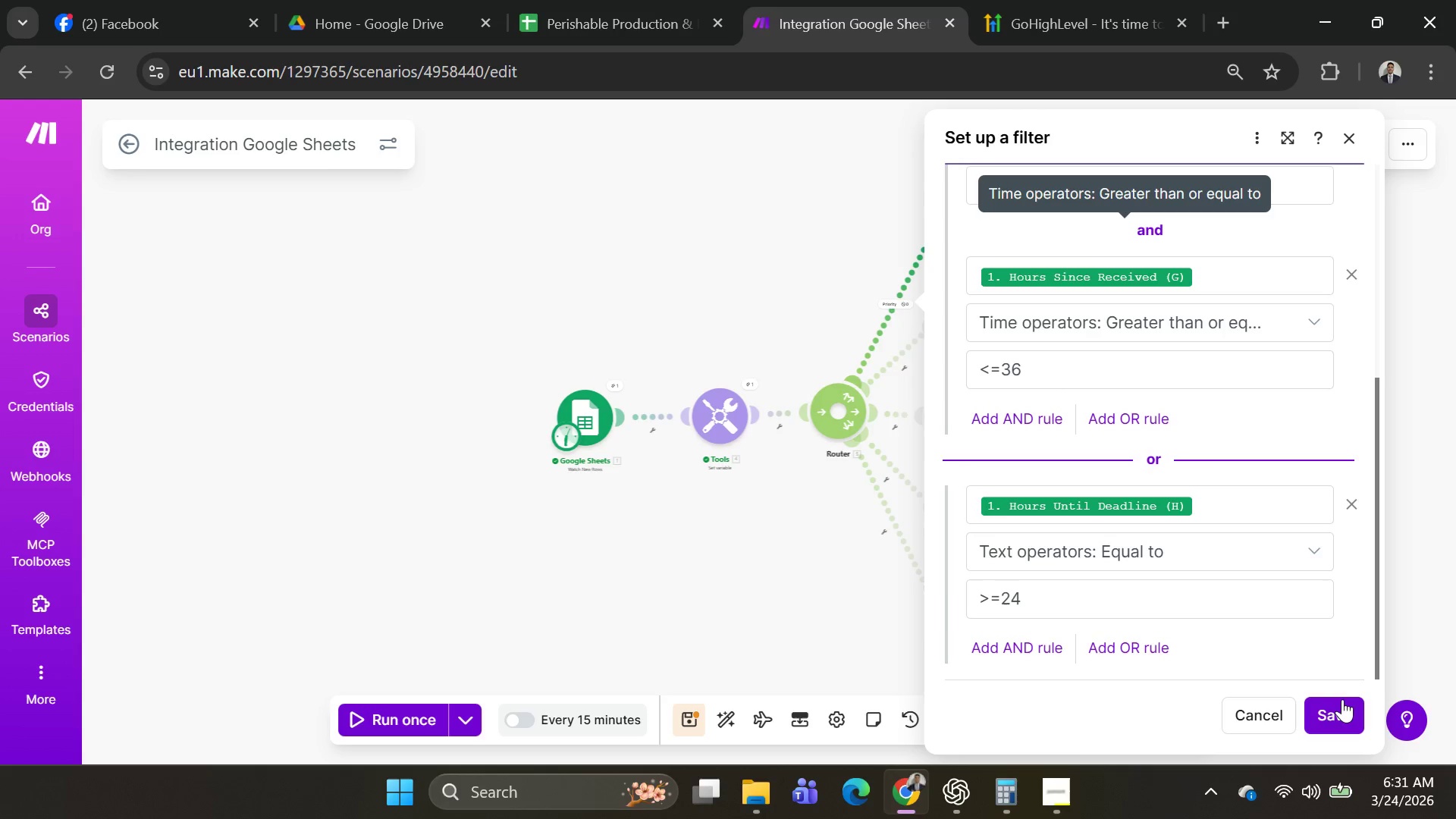 
left_click([1339, 704])
 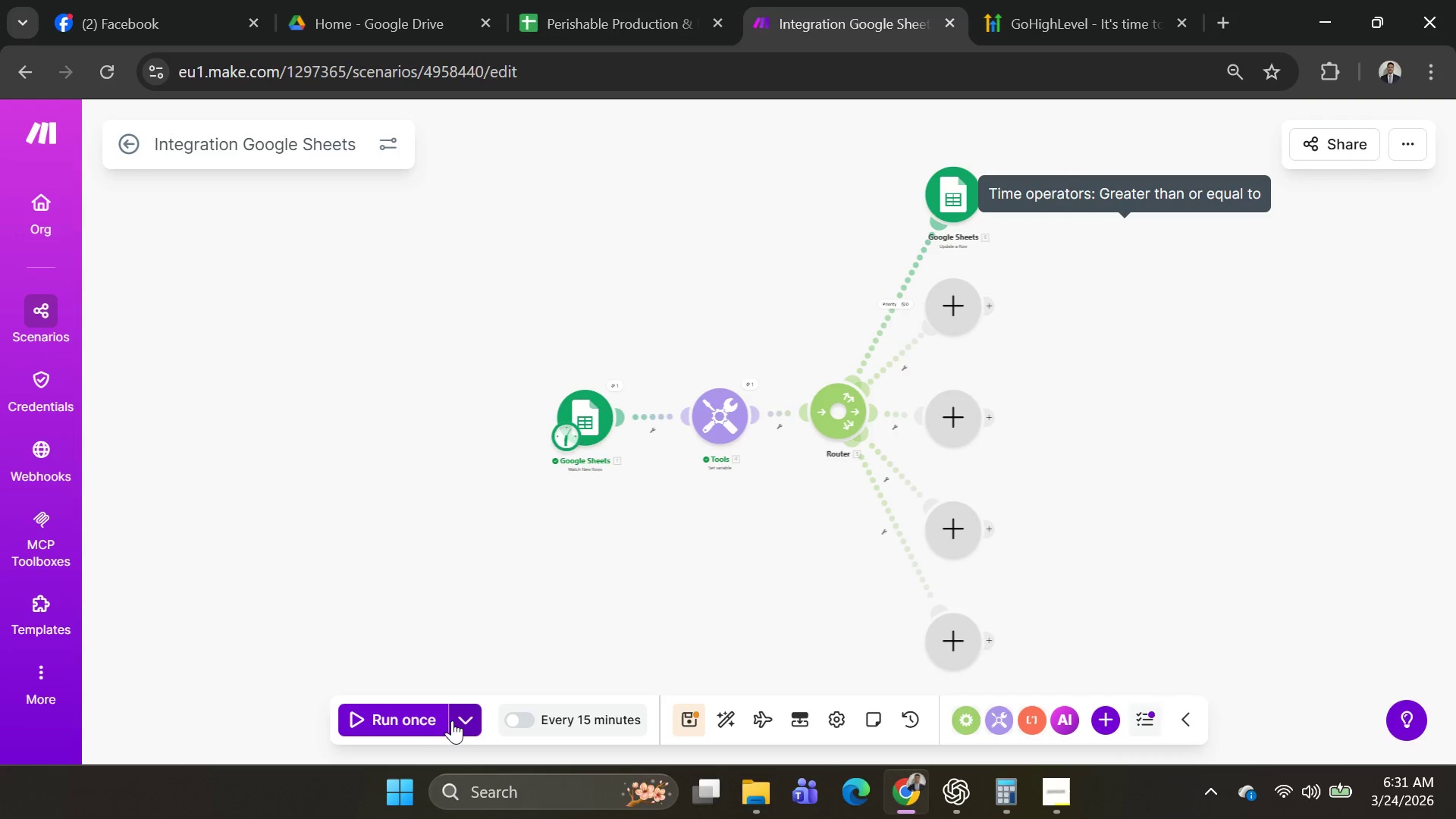 
left_click([455, 723])
 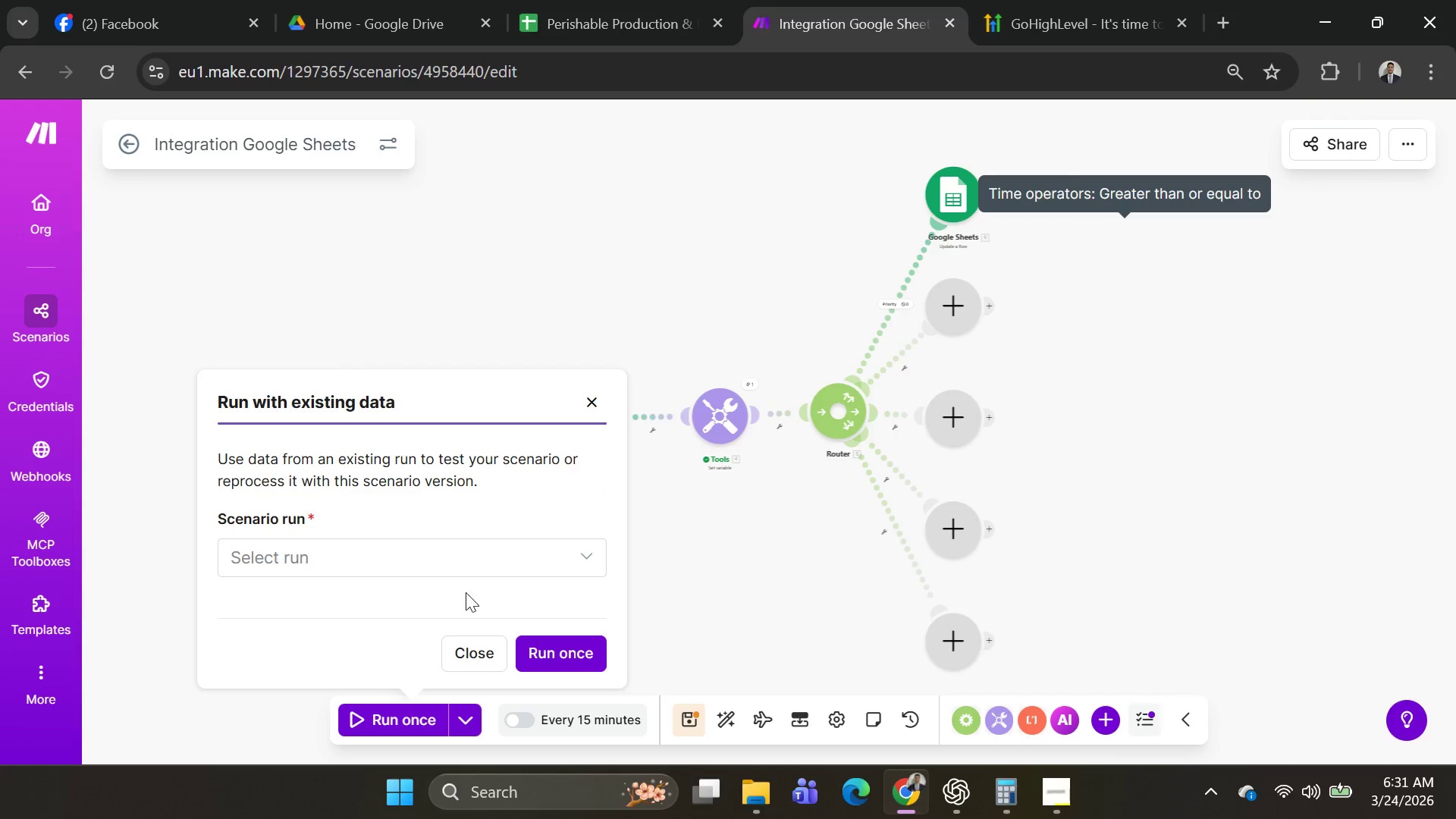 
left_click([464, 558])
 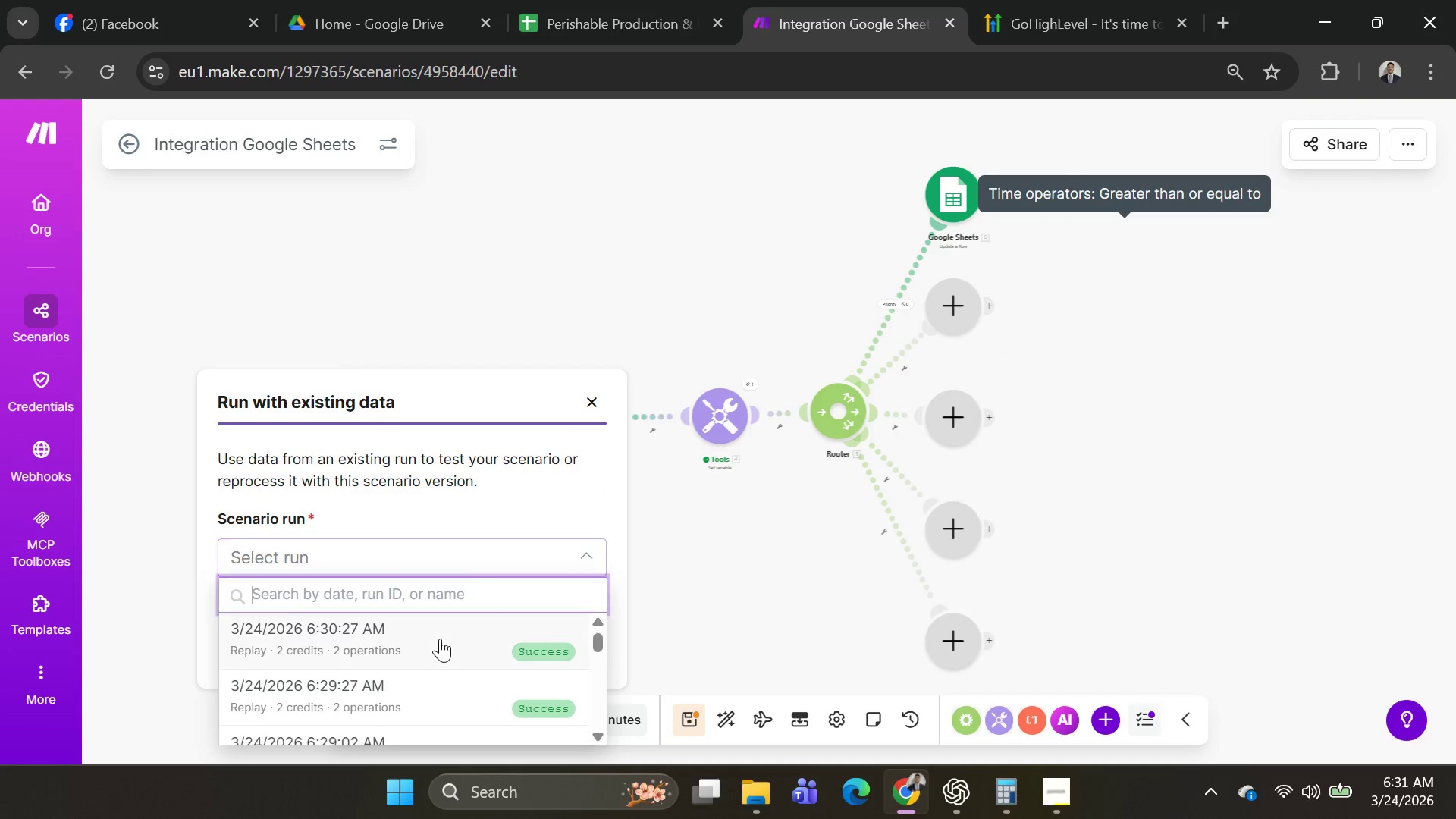 
left_click([440, 639])
 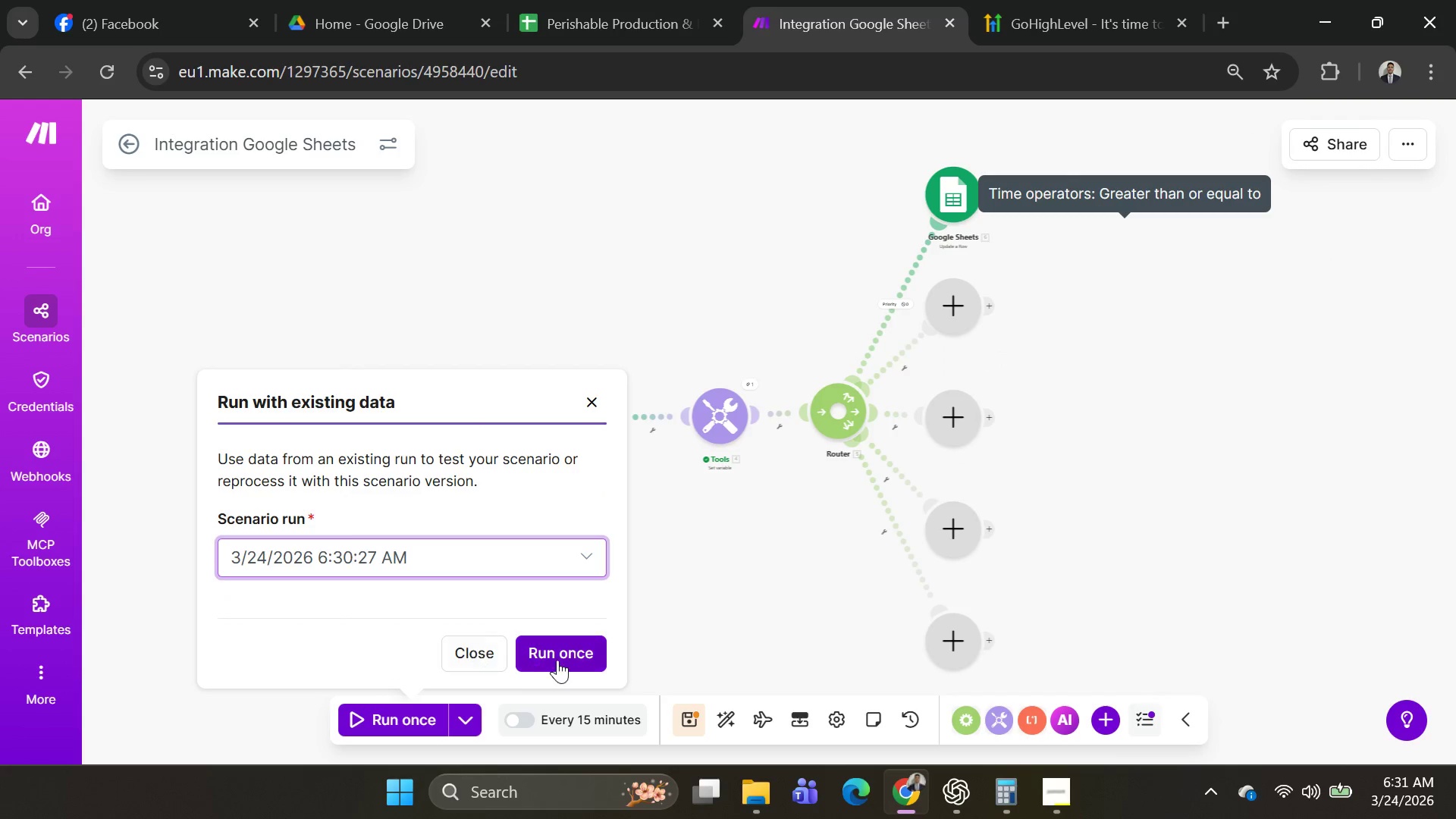 
left_click([563, 659])
 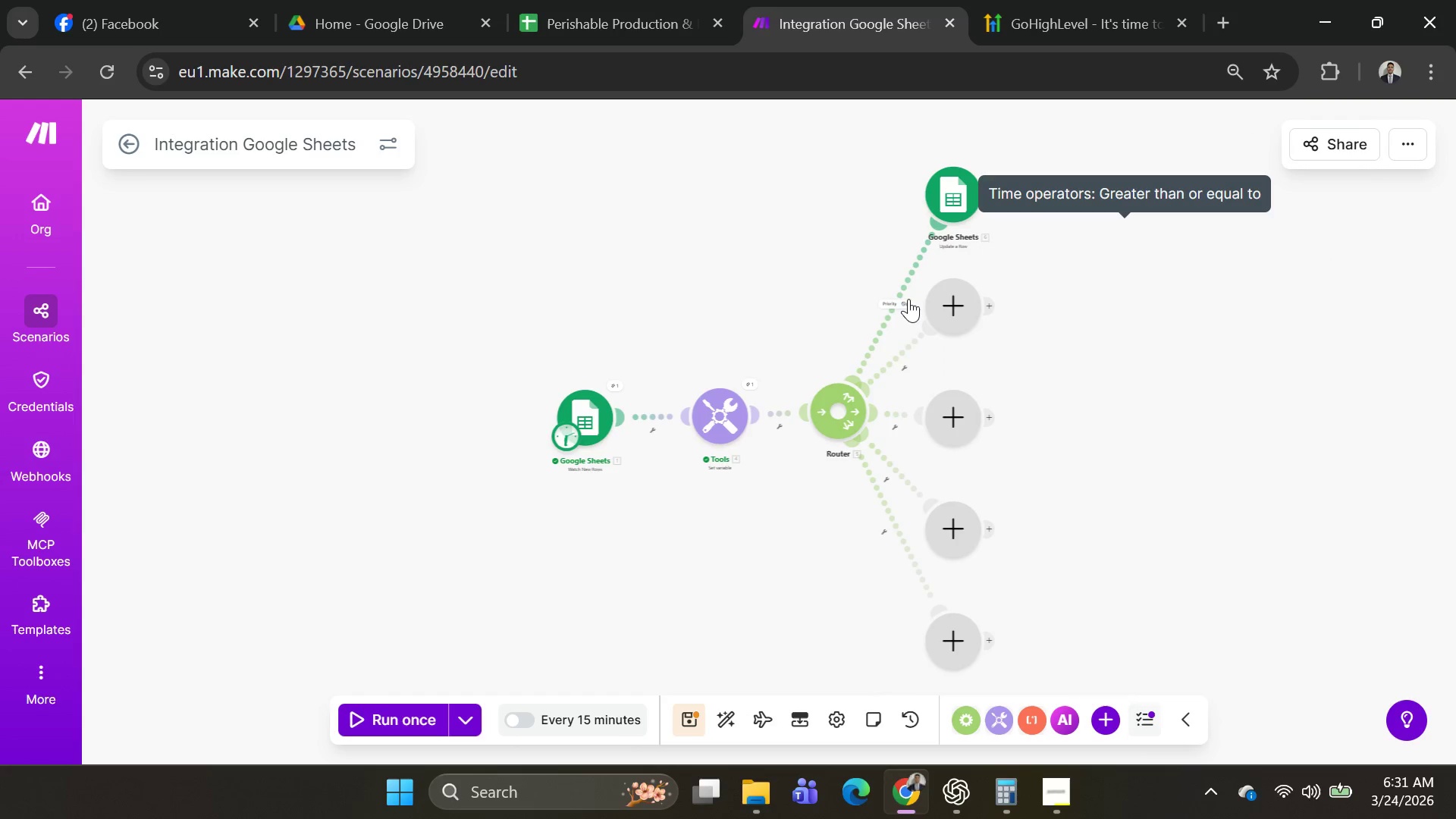 
left_click([902, 290])
 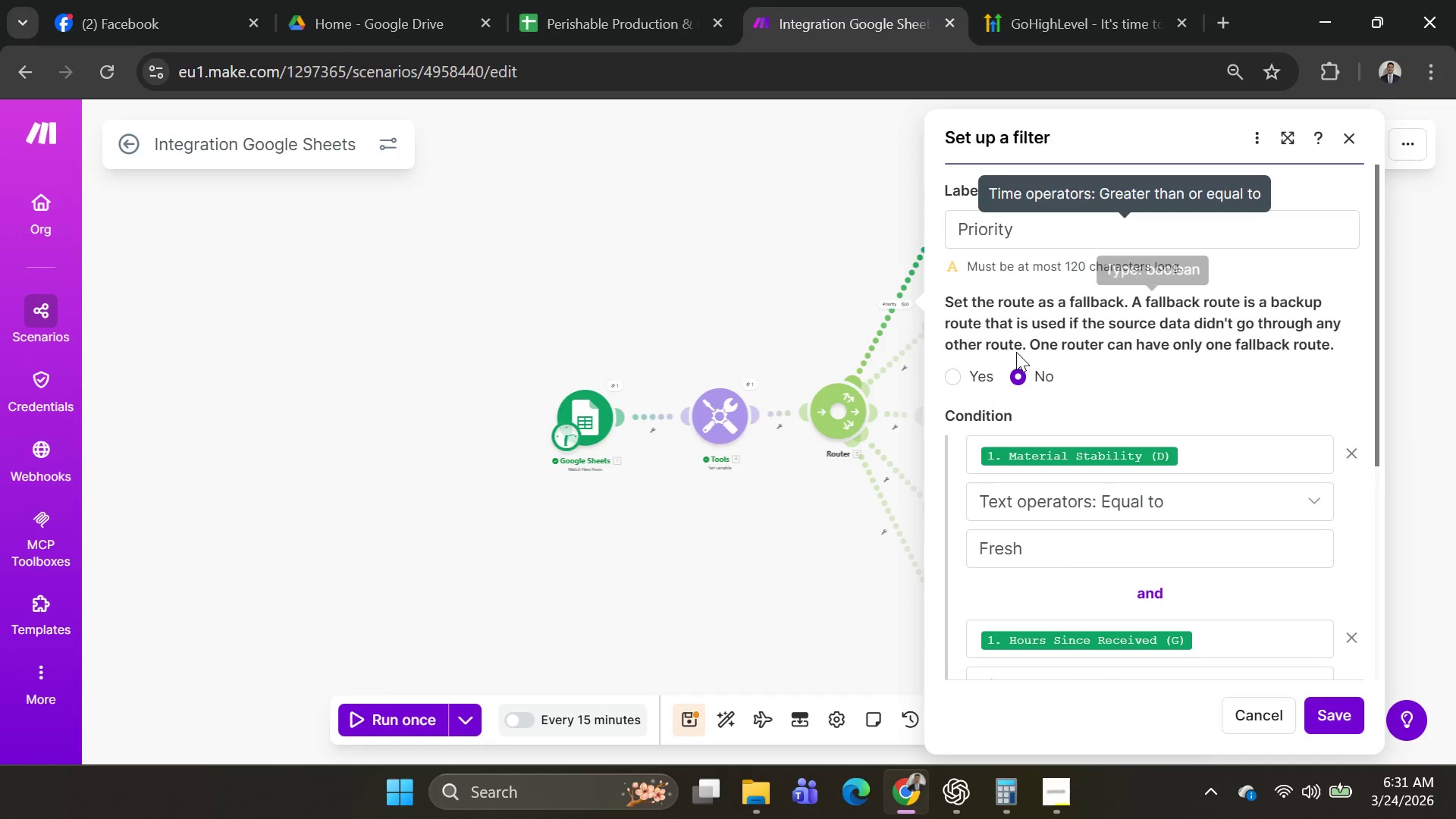 
scroll: coordinate [1200, 412], scroll_direction: down, amount: 7.0
 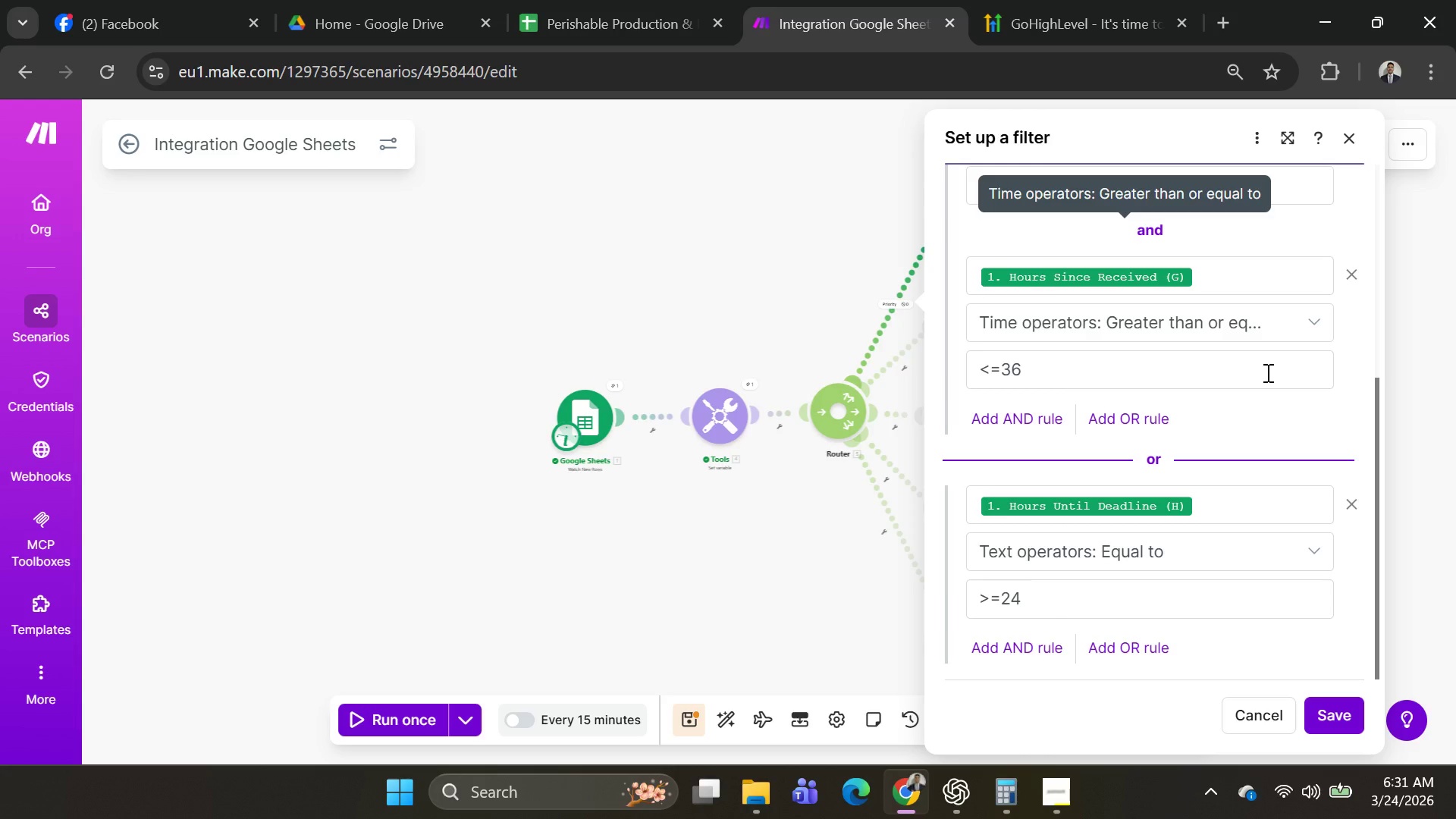 
wait(38.21)
 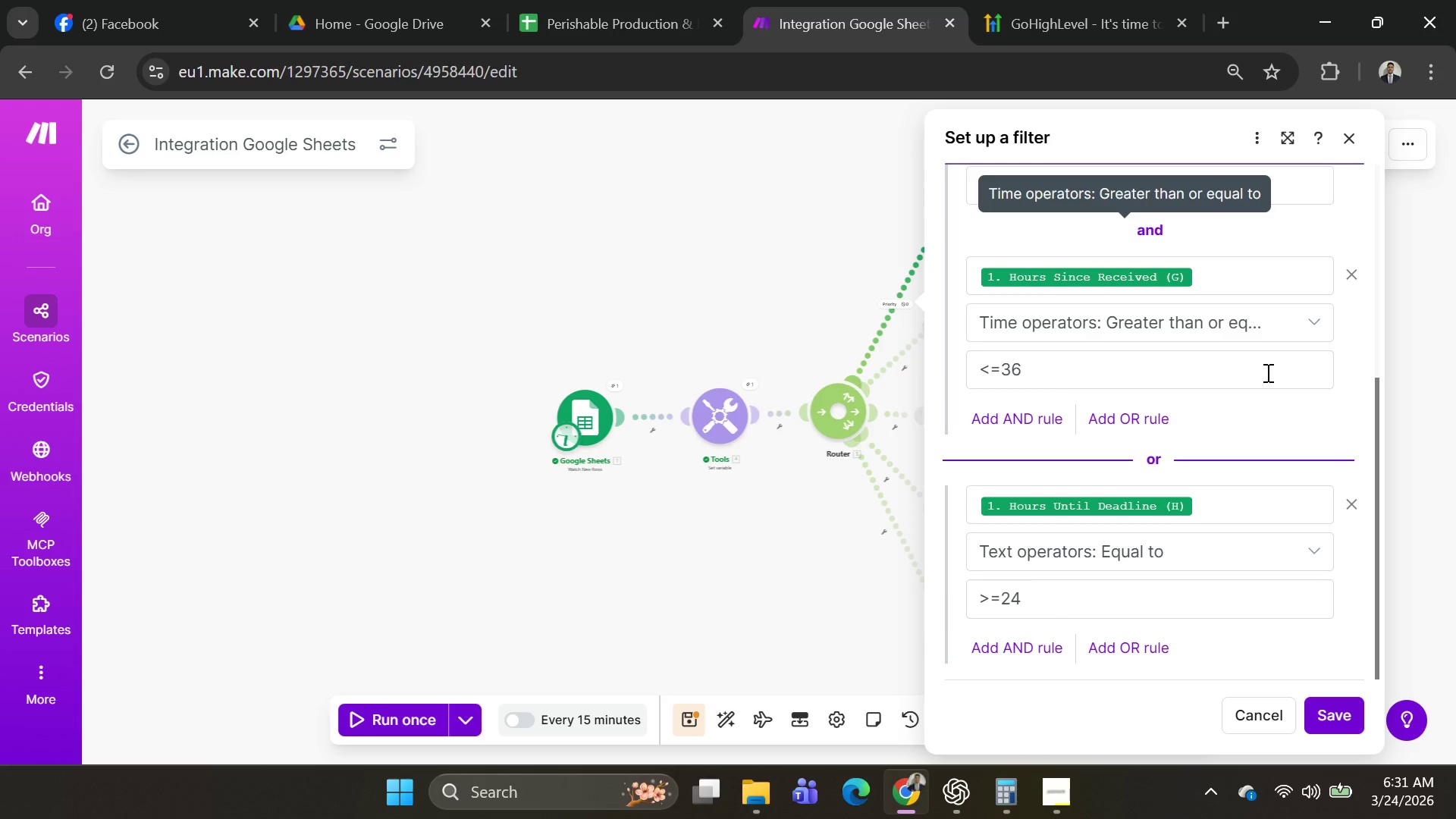 
left_click([987, 372])
 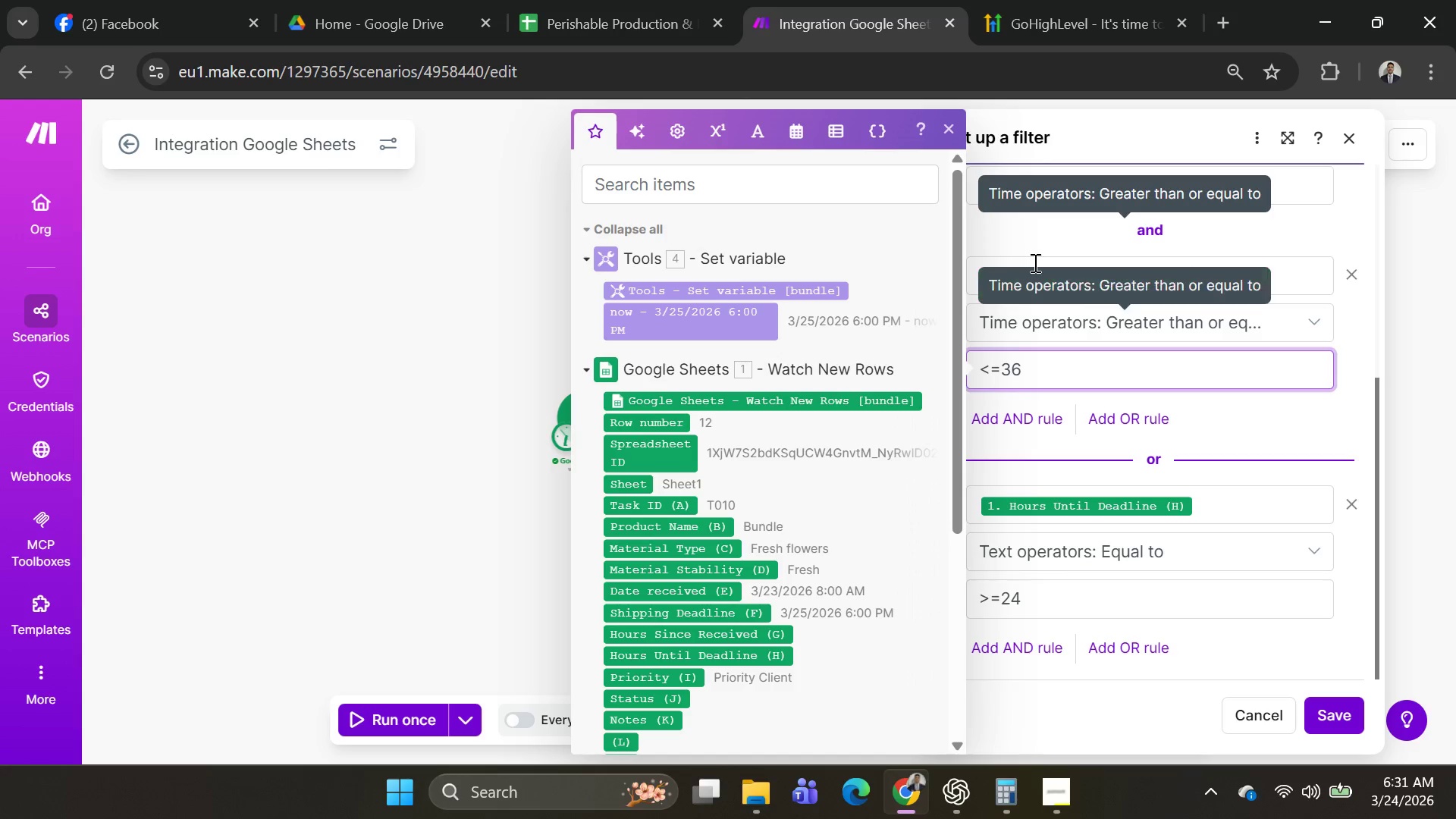 
key(Backspace)
 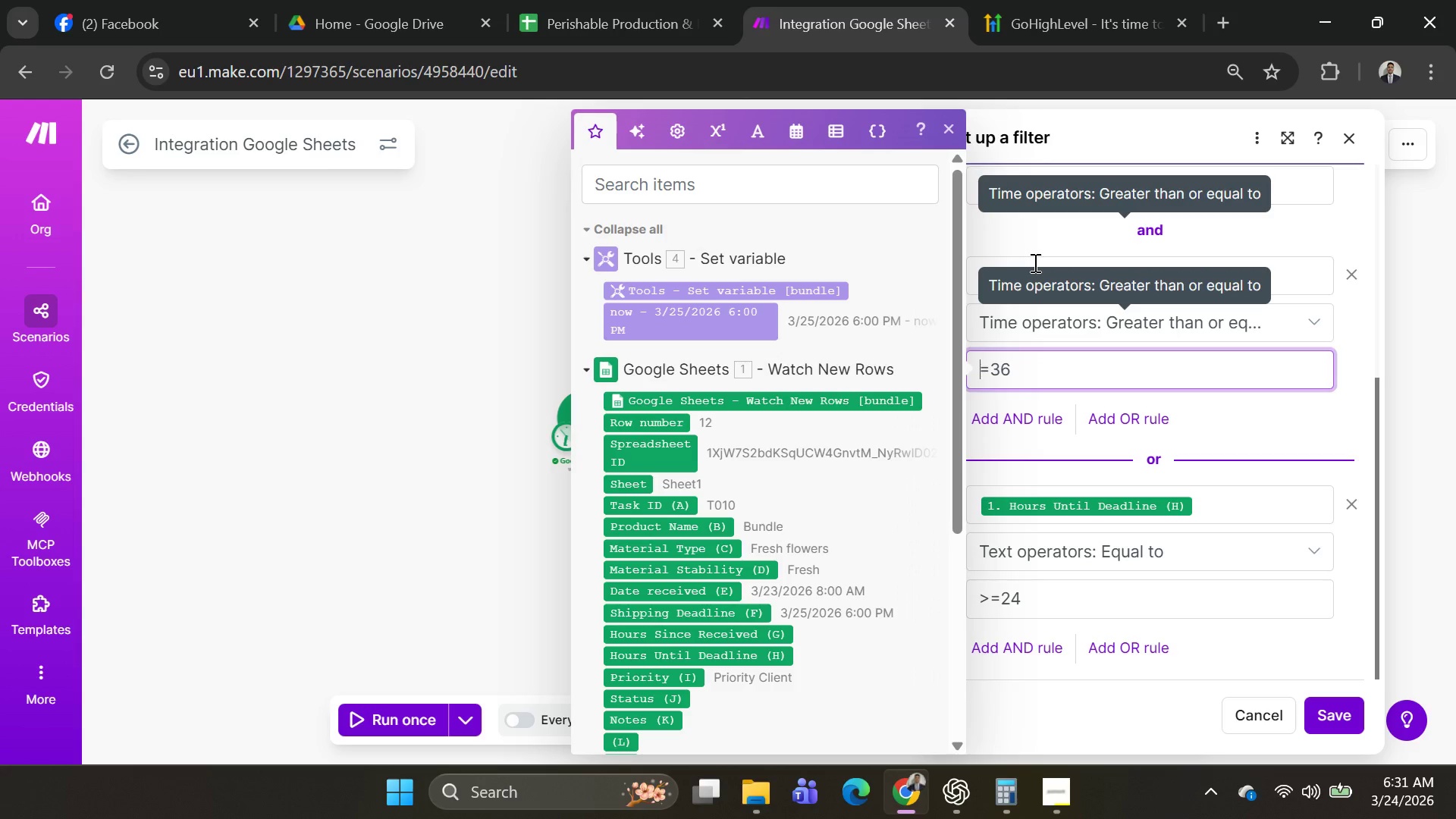 
key(Shift+ShiftRight)
 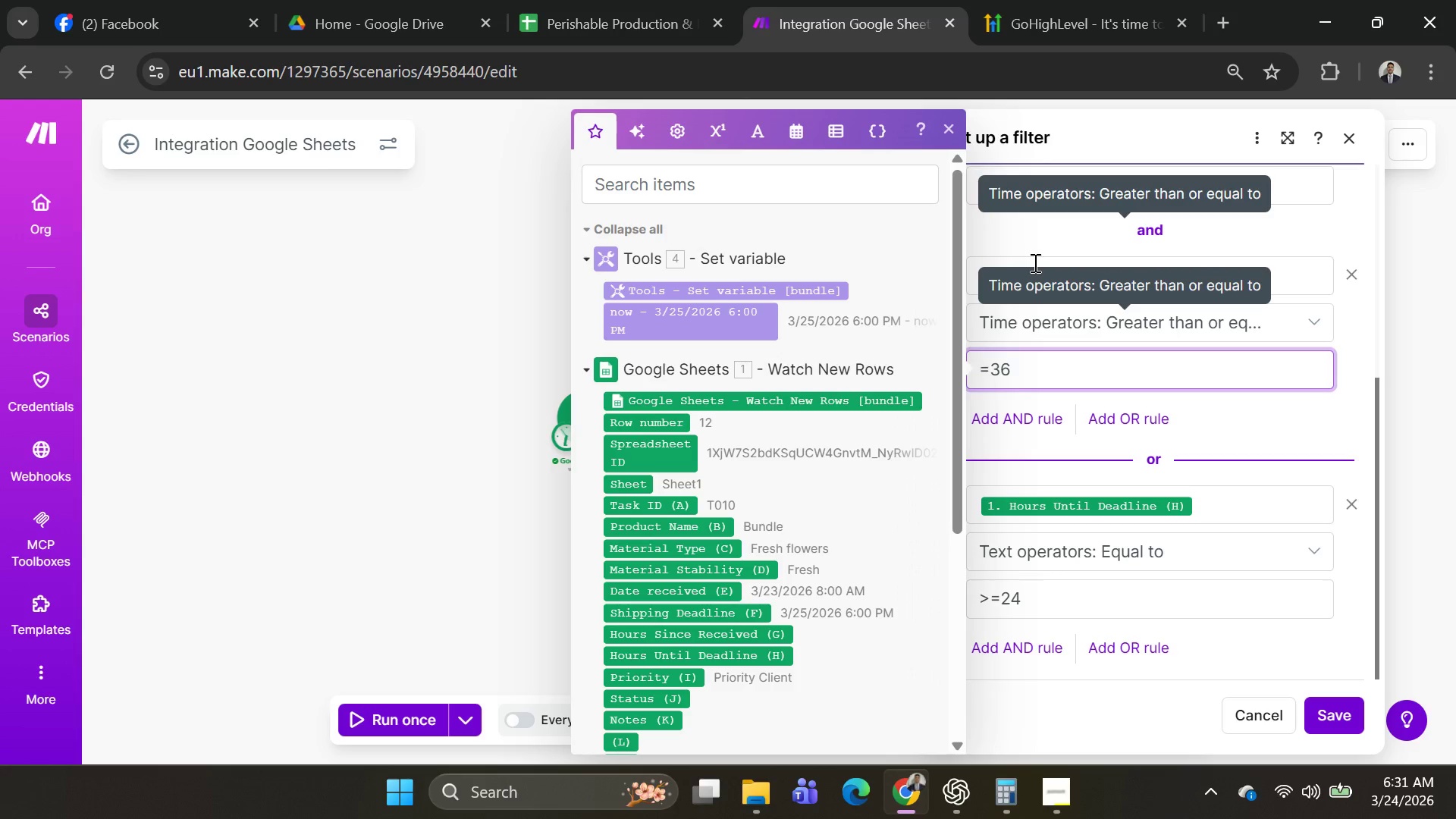 
key(Shift+Period)
 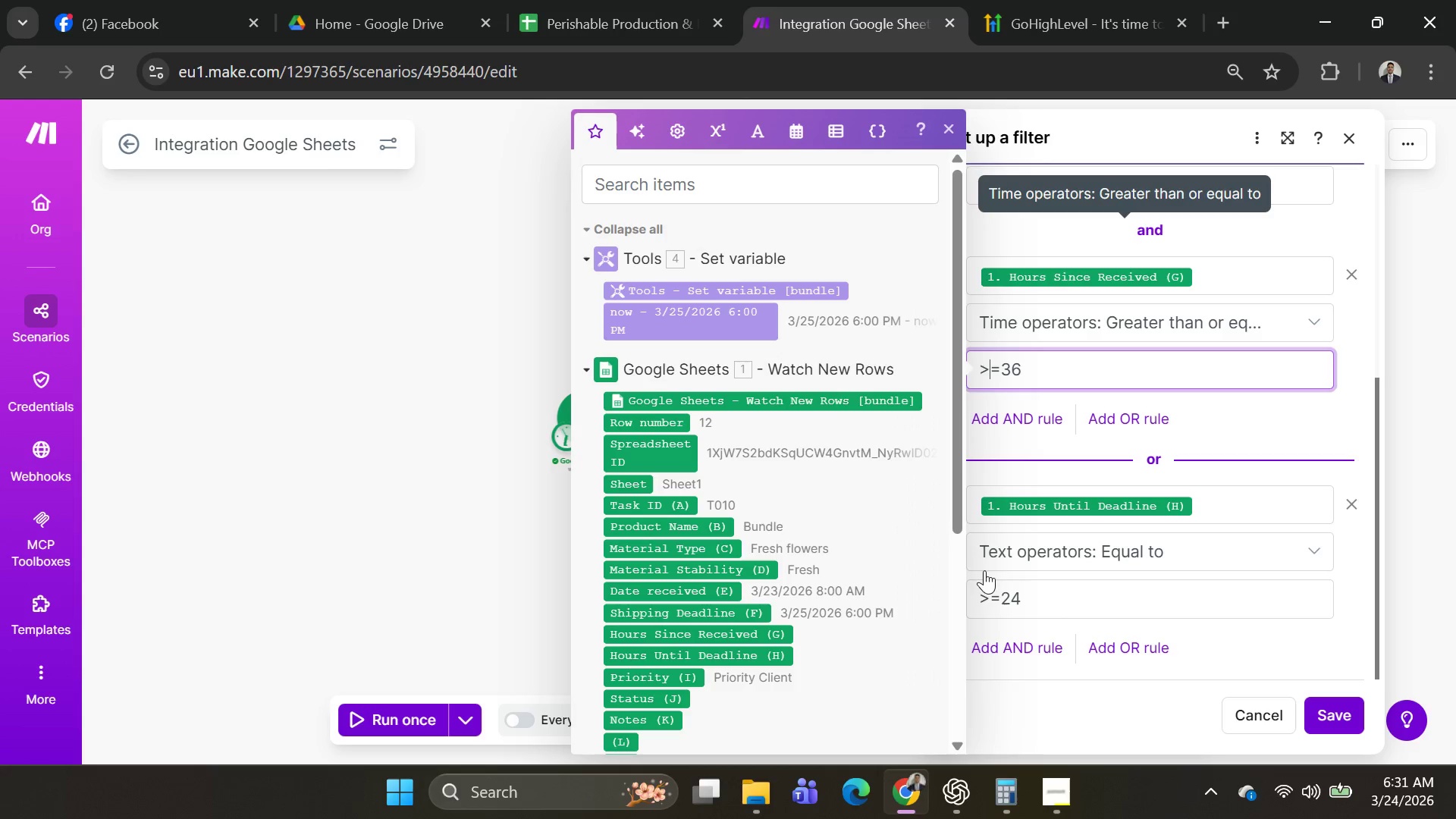 
left_click([990, 600])
 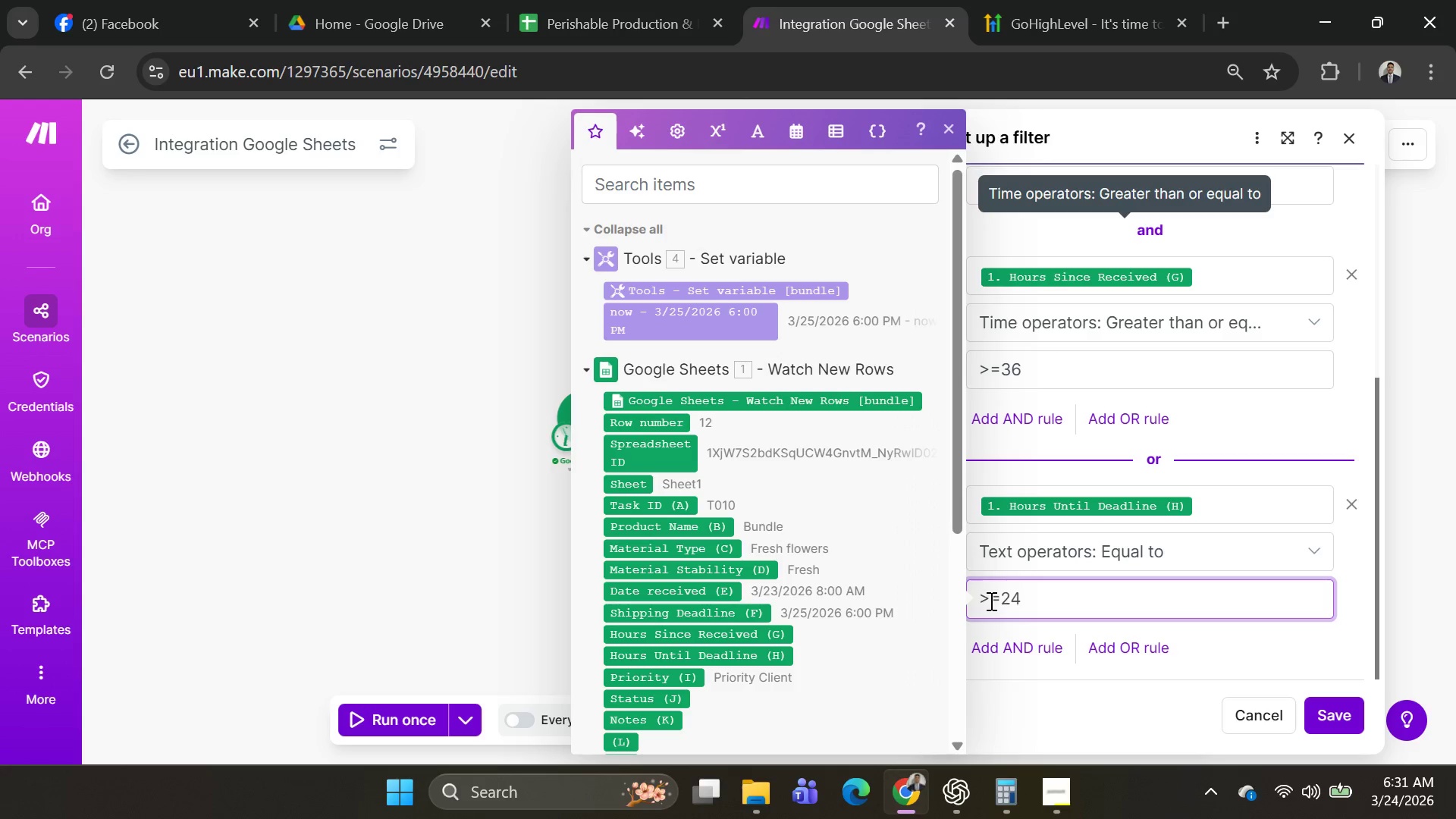 
key(Backspace)
 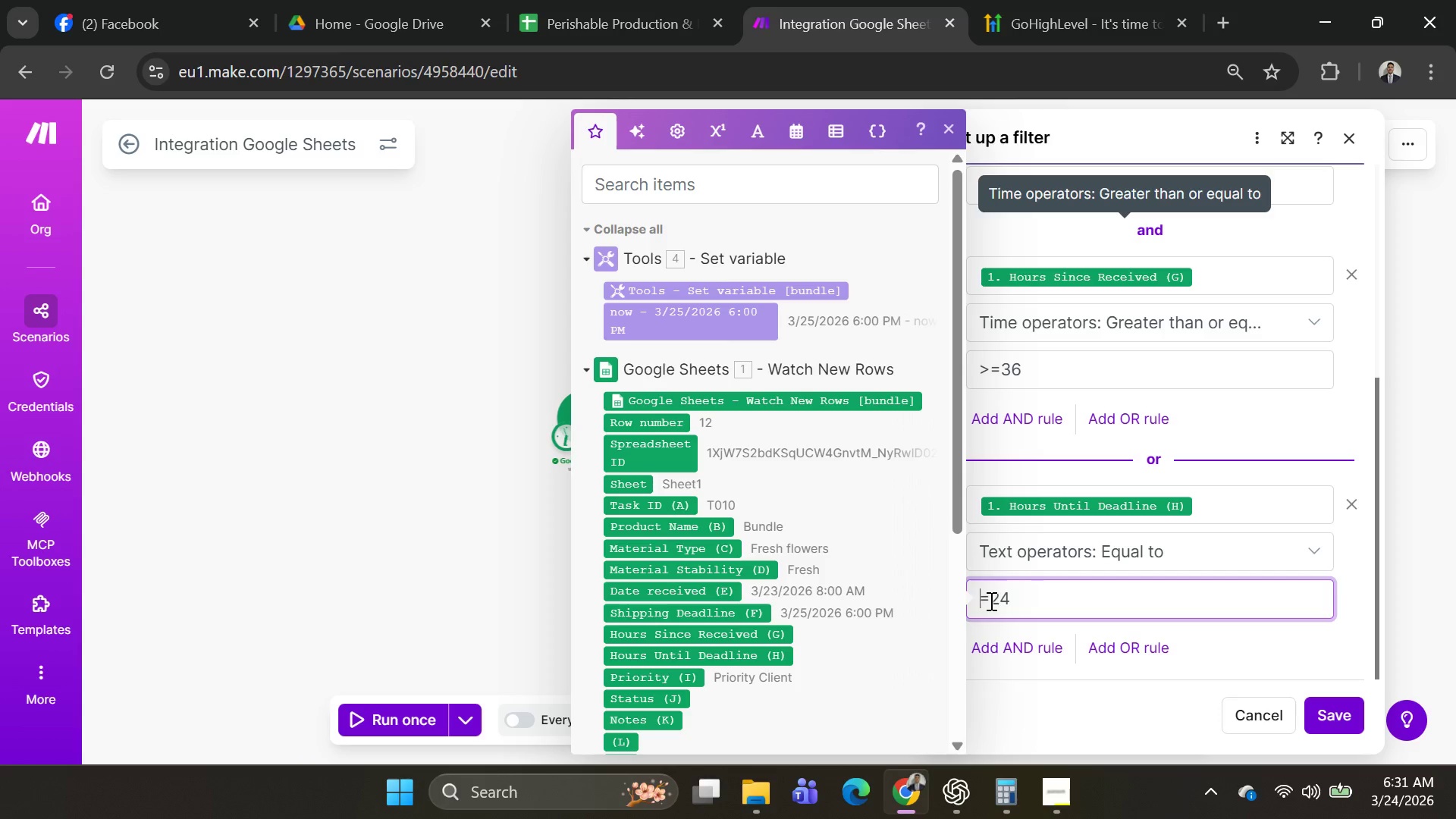 
key(Shift+Comma)
 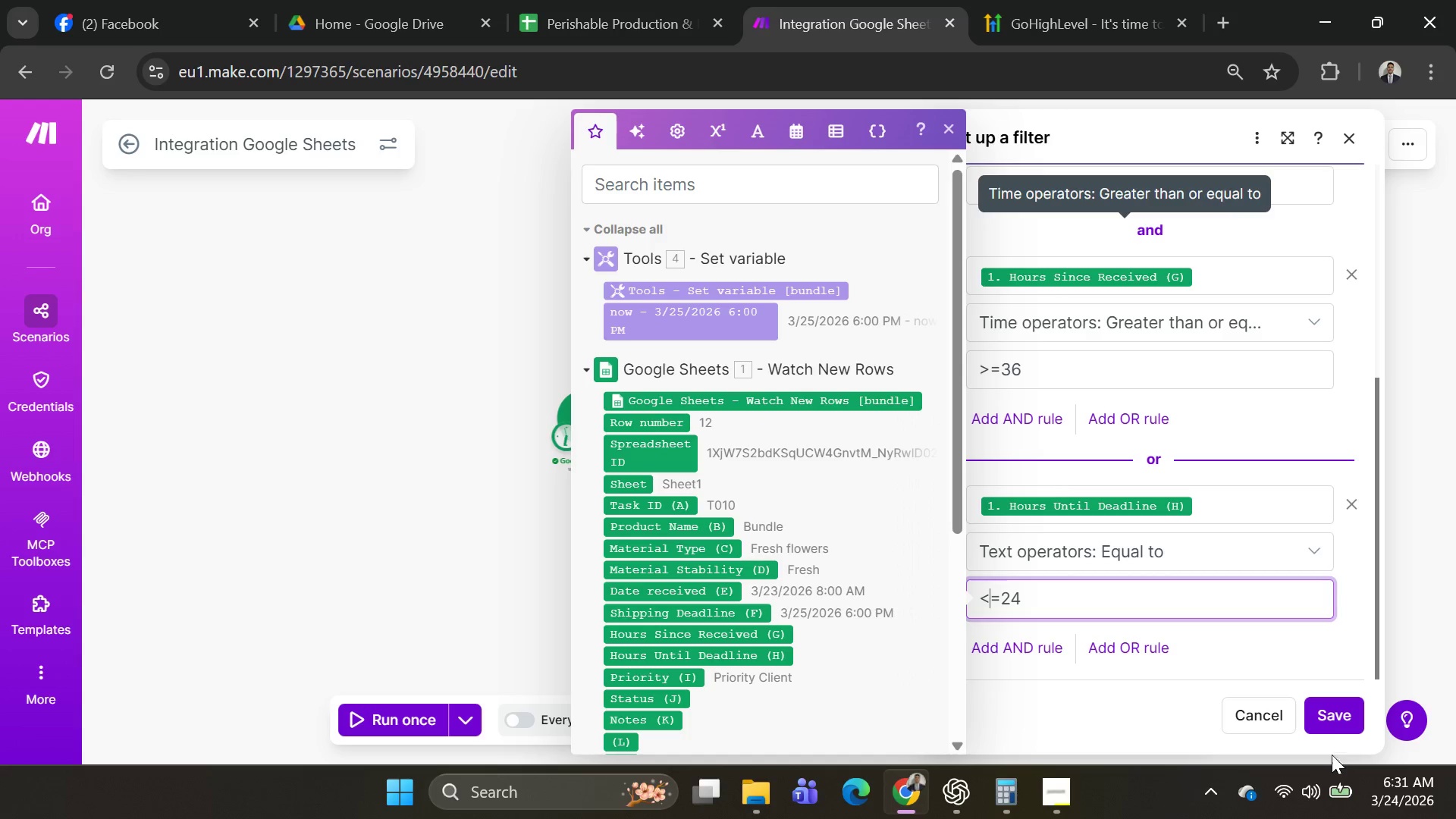 
left_click([1345, 734])
 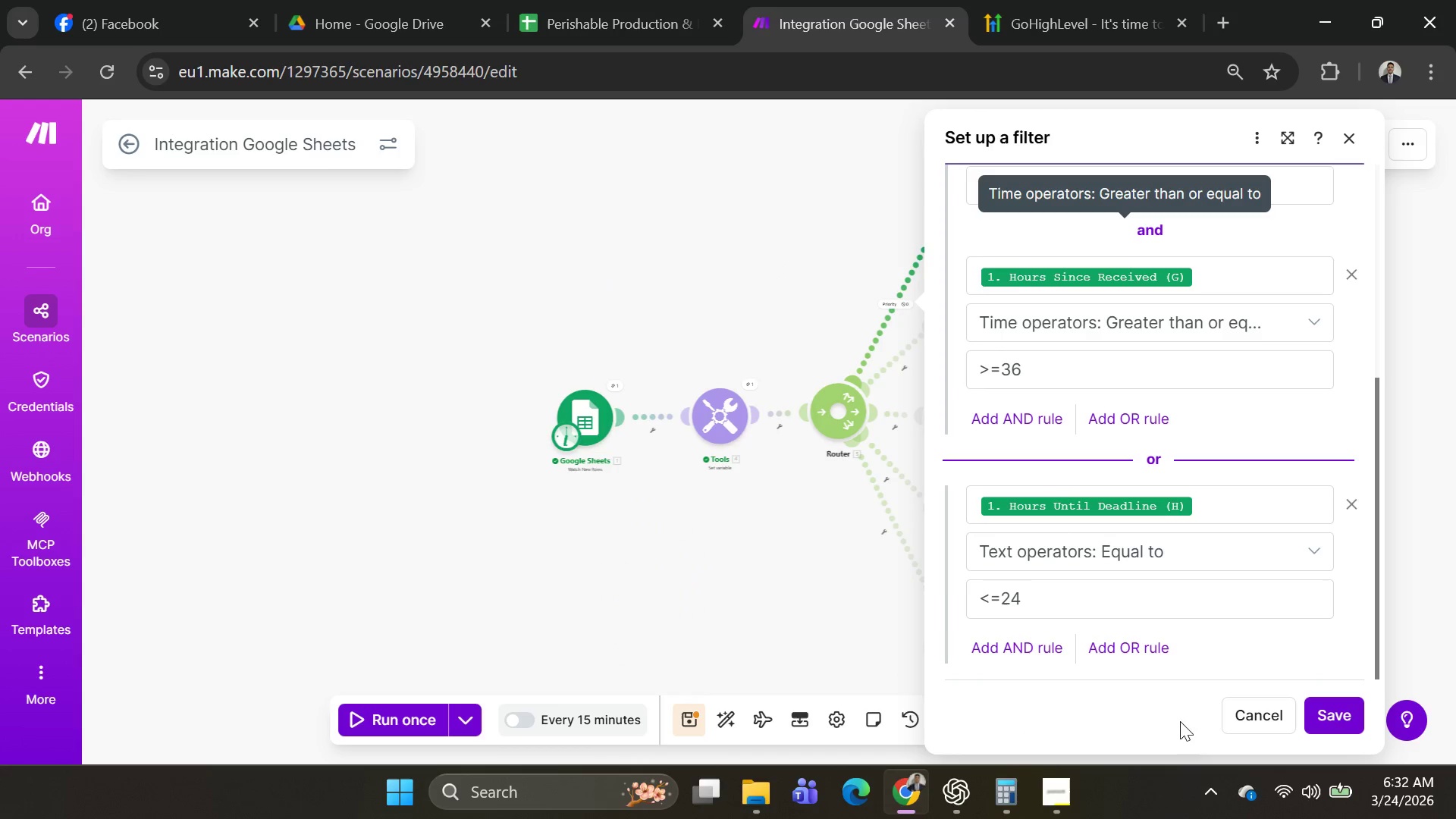 
left_click([1331, 714])
 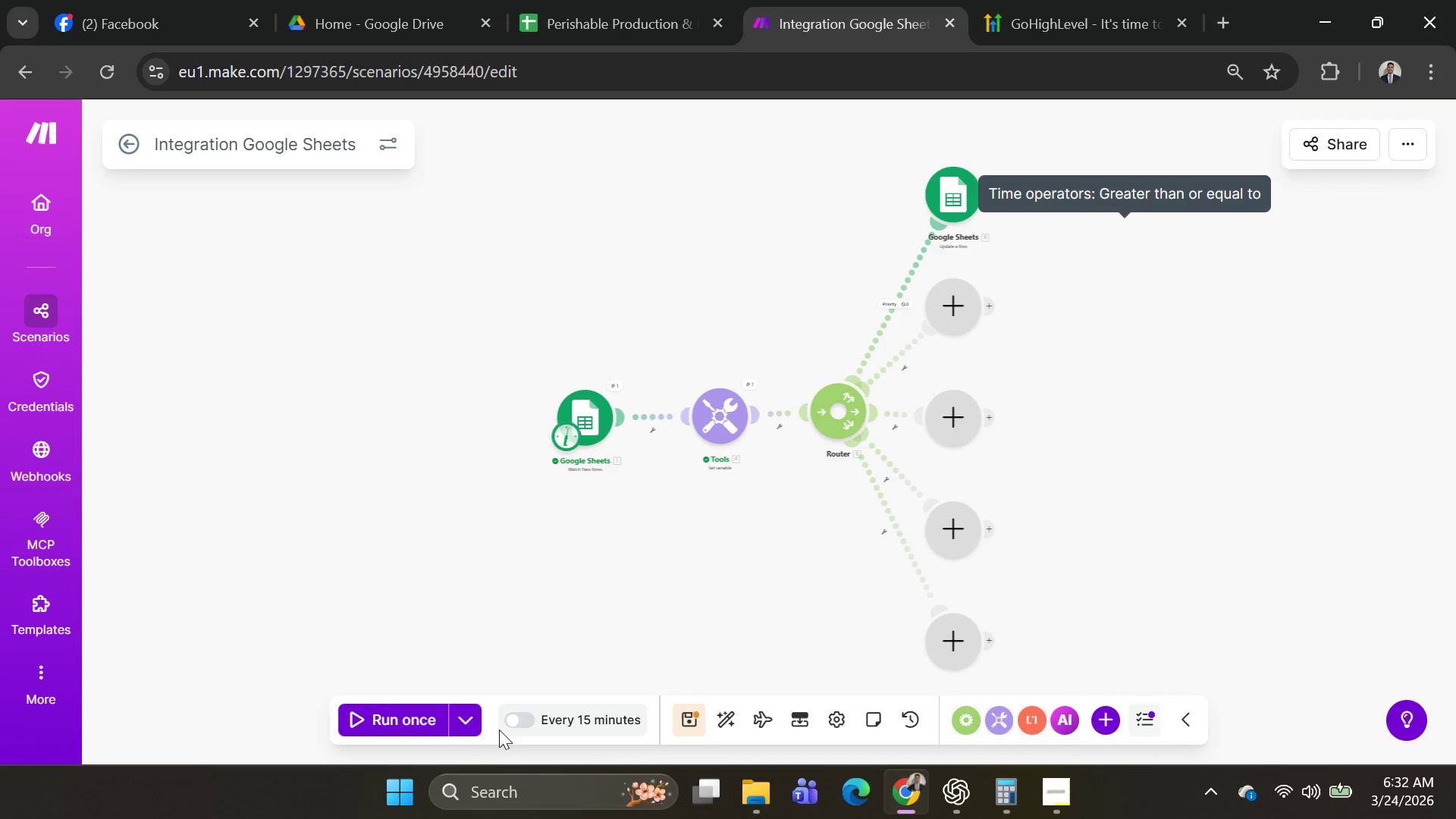 
left_click([461, 716])
 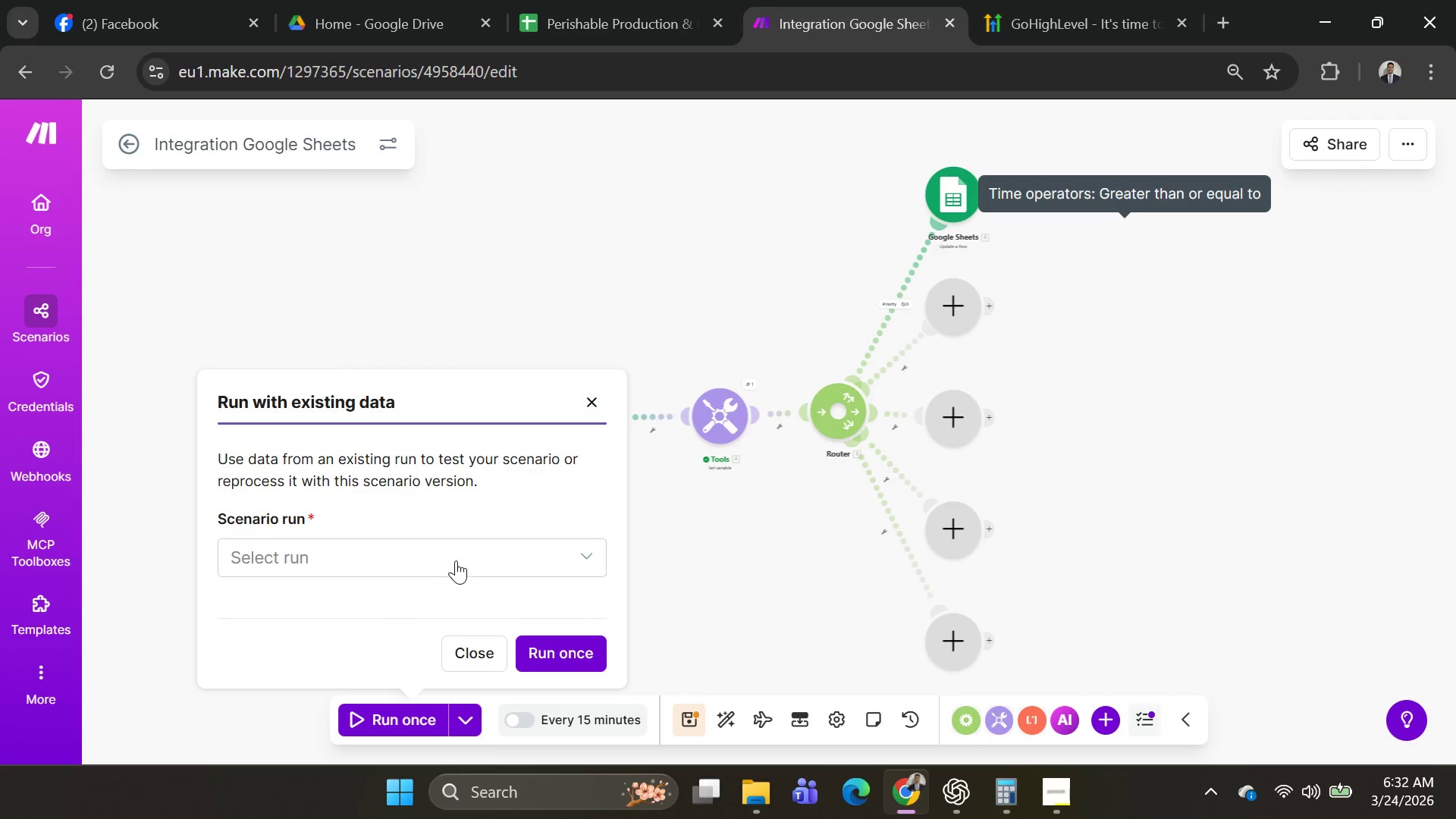 
double_click([443, 613])
 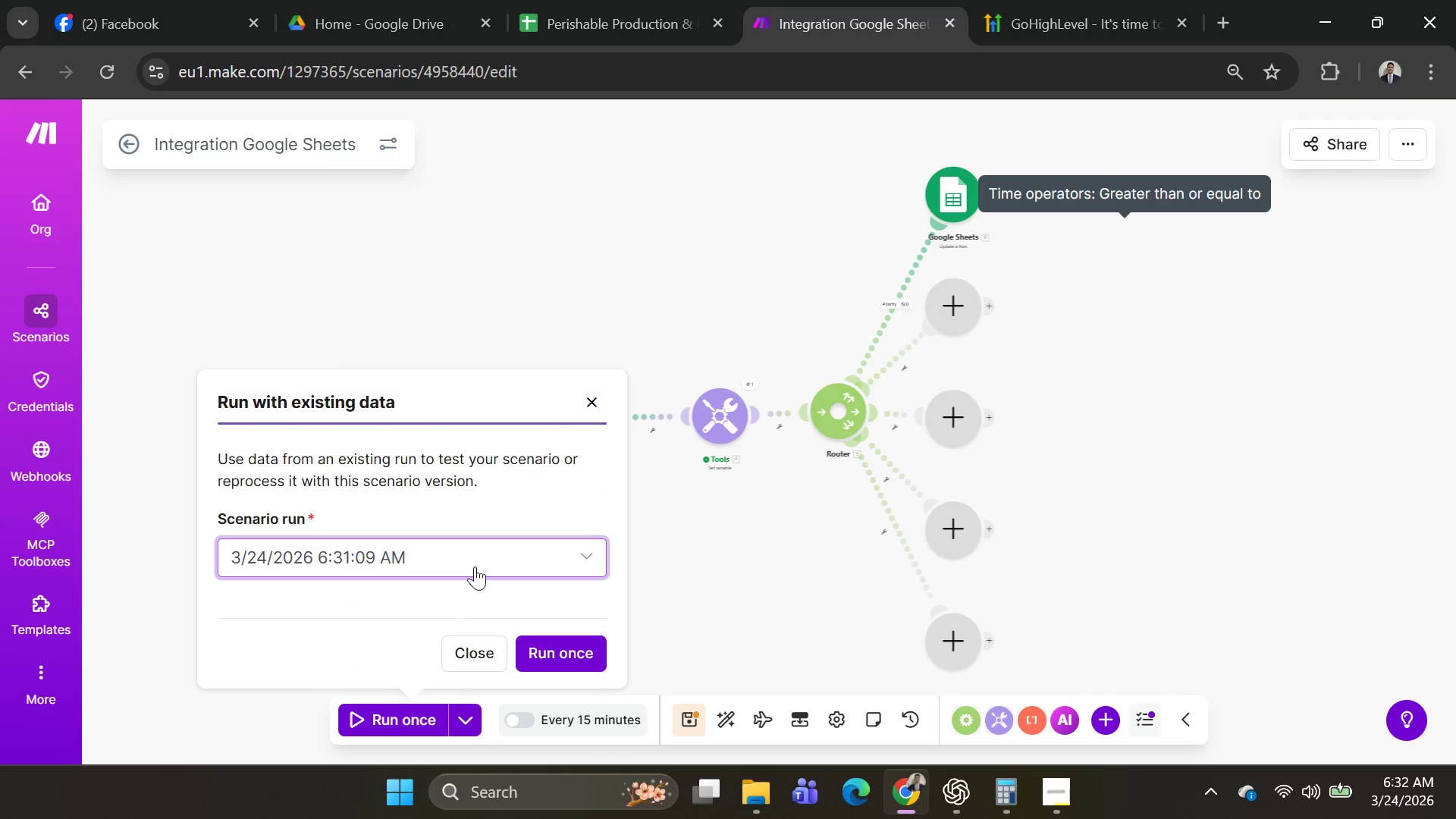 
left_click([476, 565])
 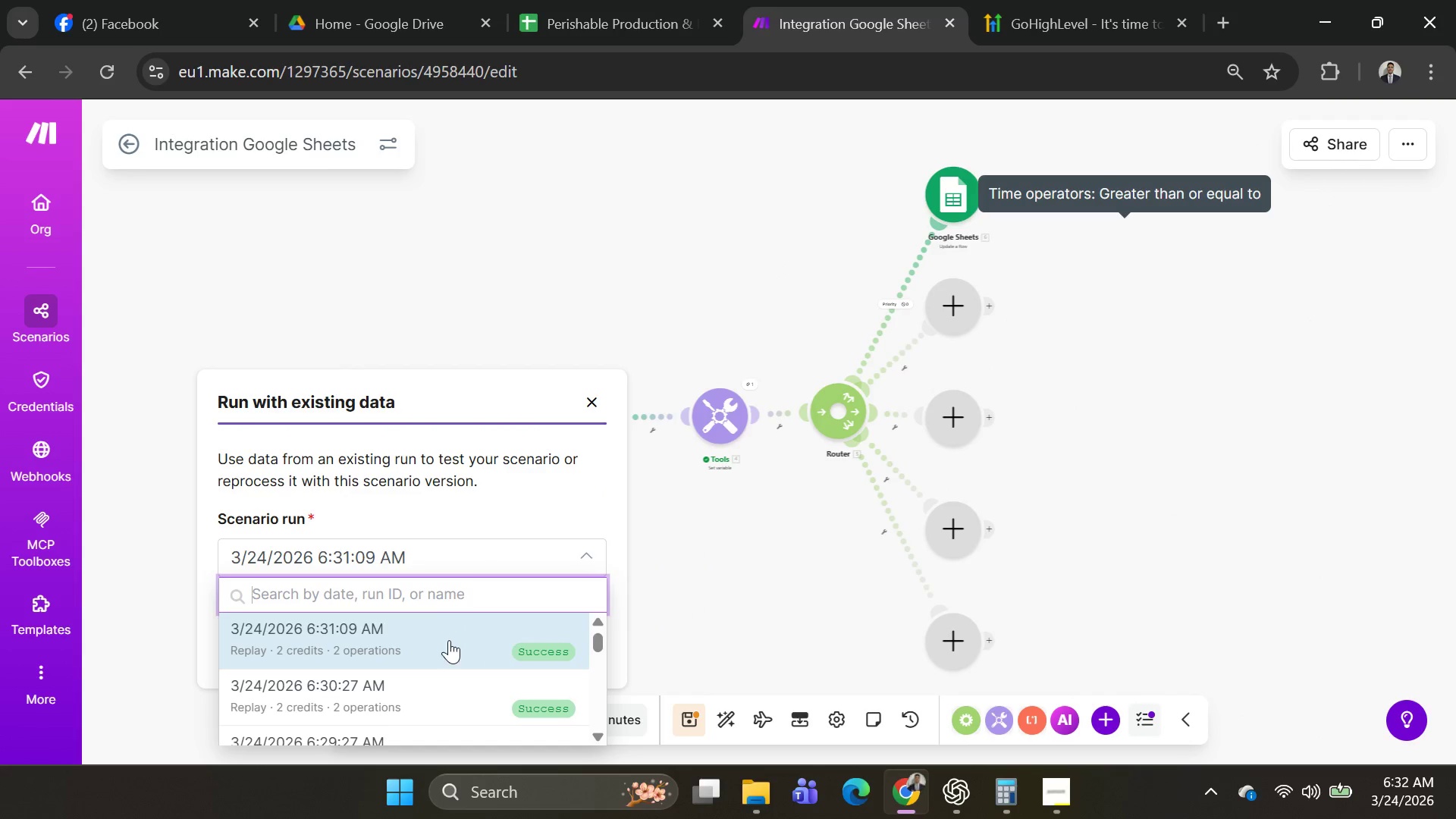 
left_click([449, 643])
 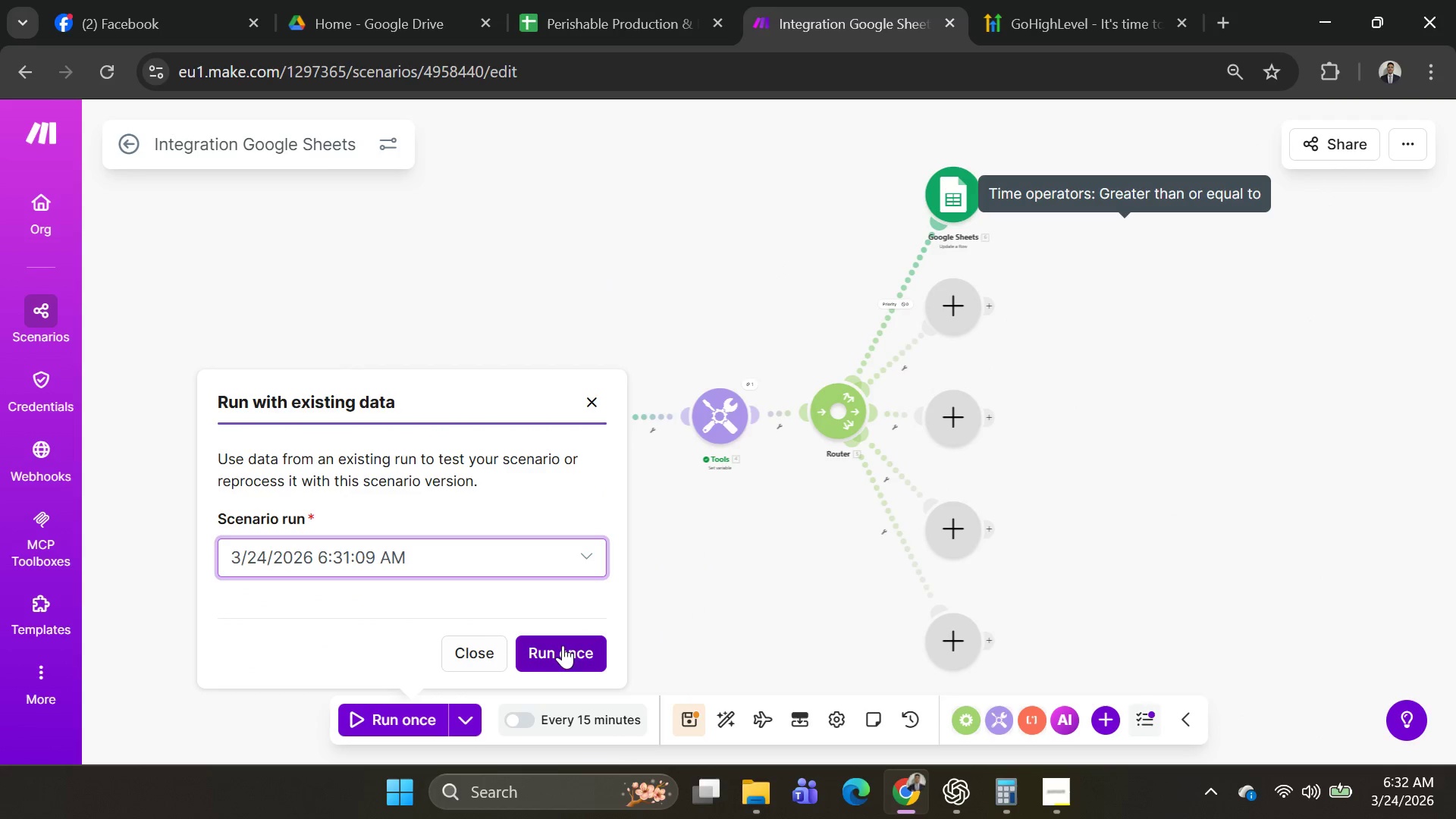 
left_click([571, 645])
 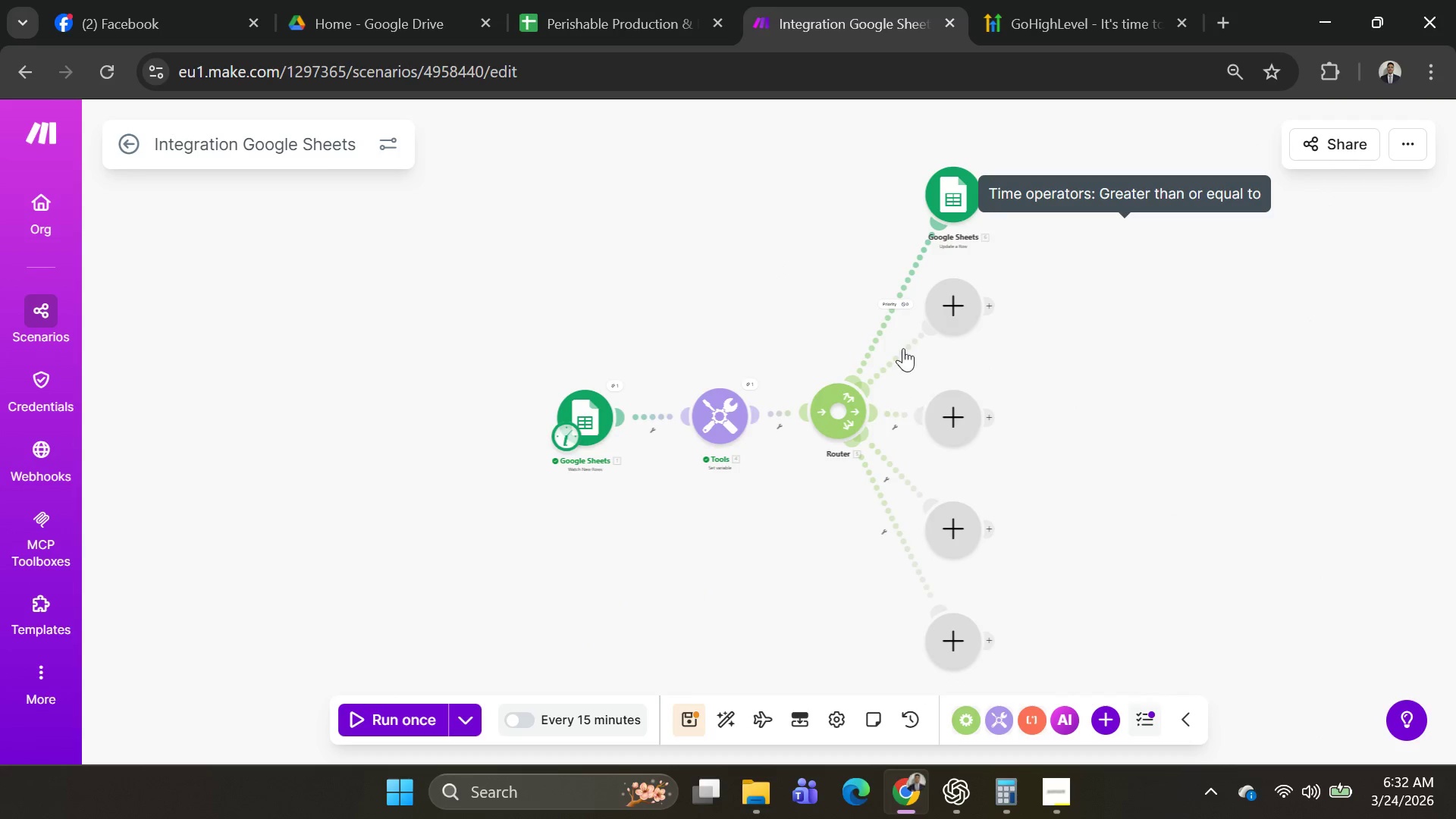 
left_click([899, 298])
 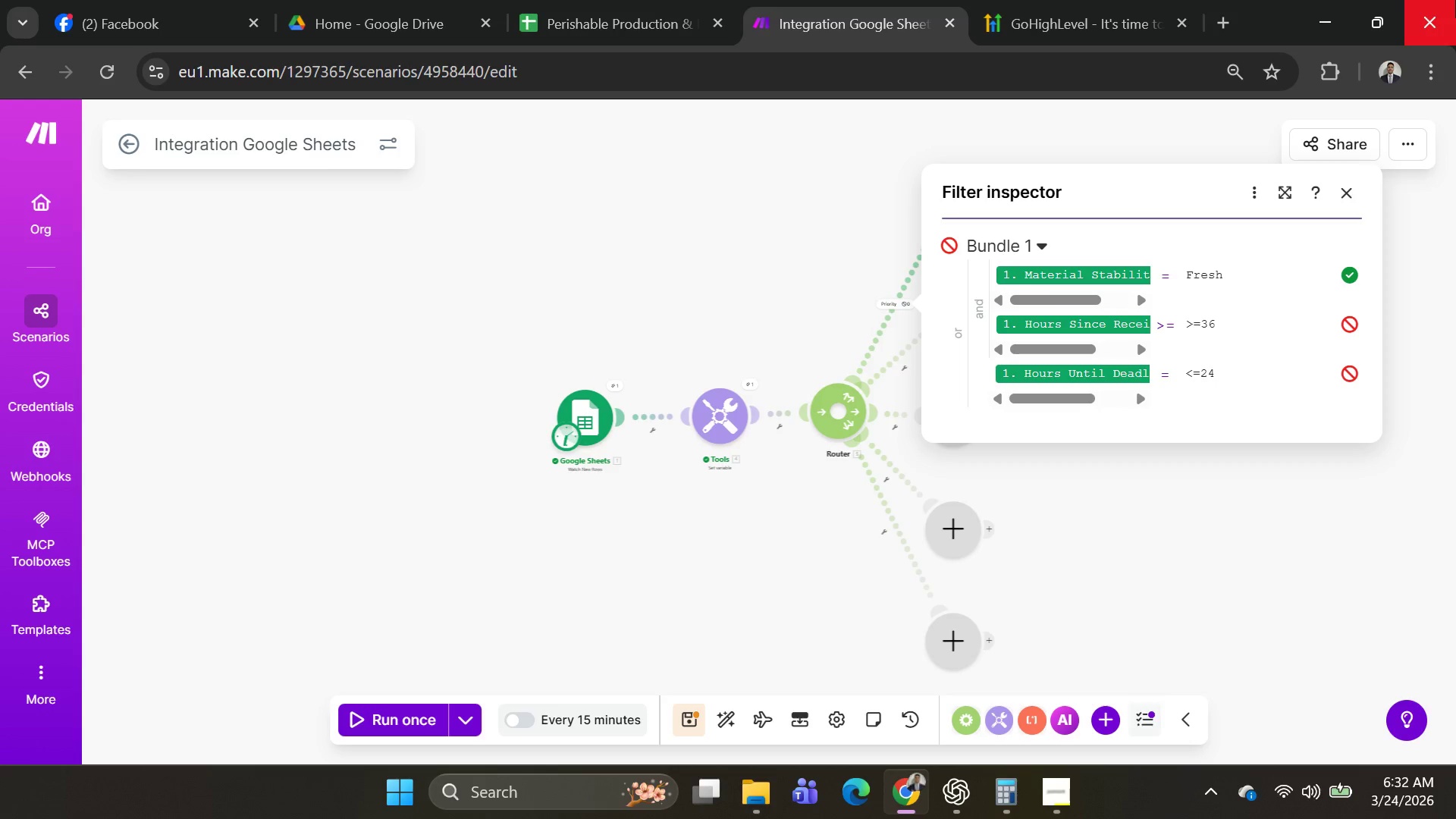 
mouse_move([1171, 38])
 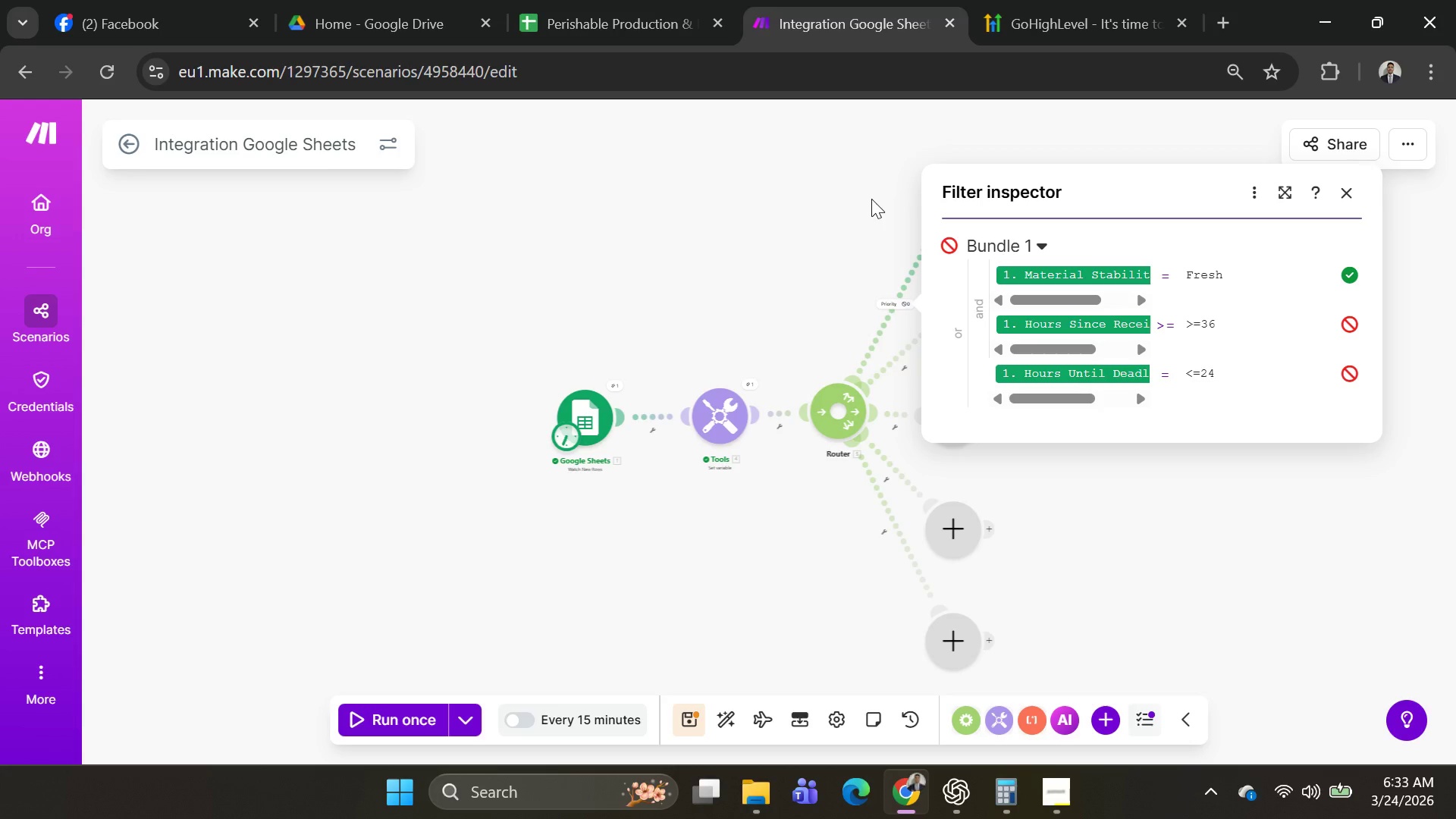 
wait(83.87)
 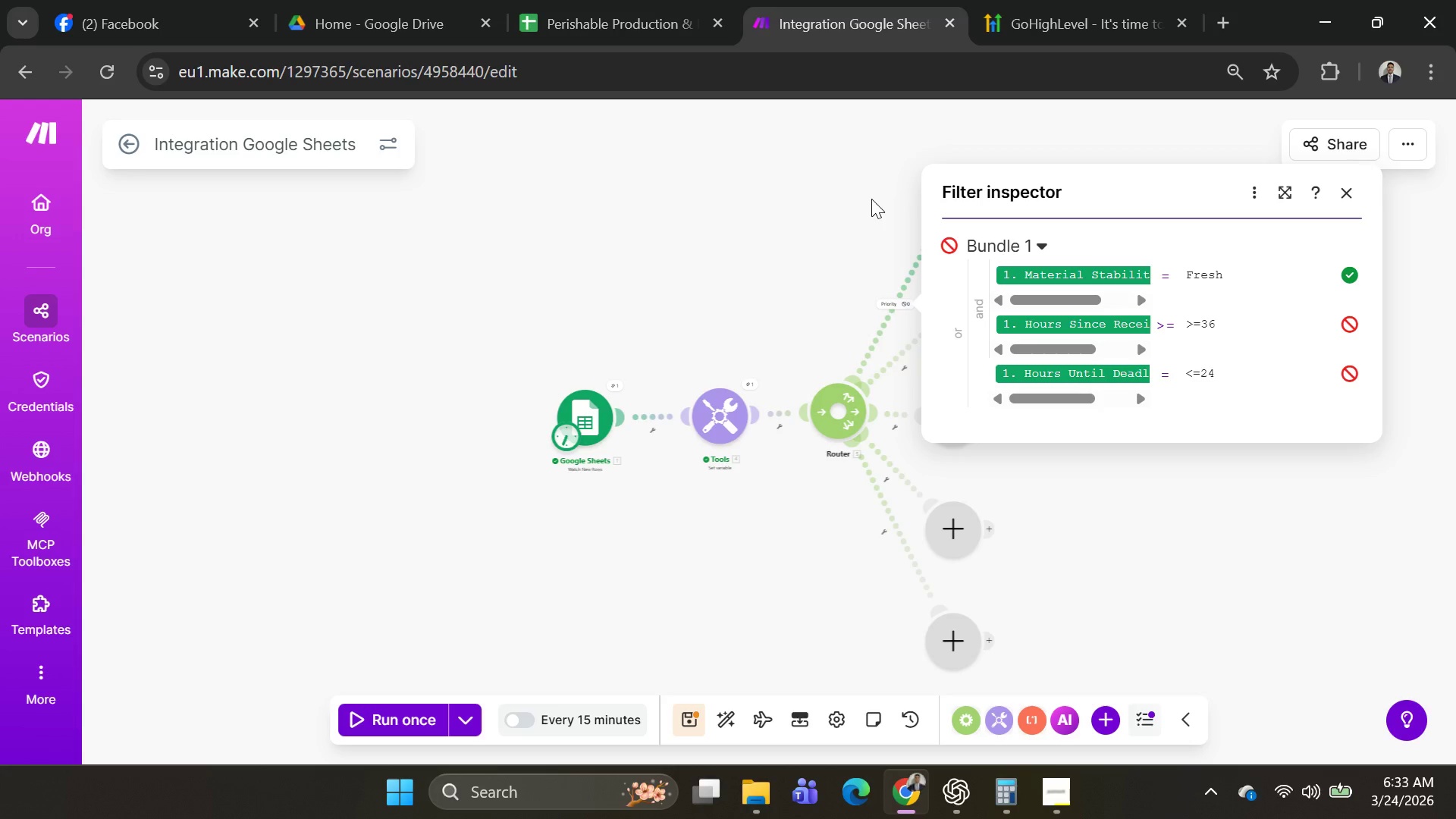 
left_click([1208, 337])
 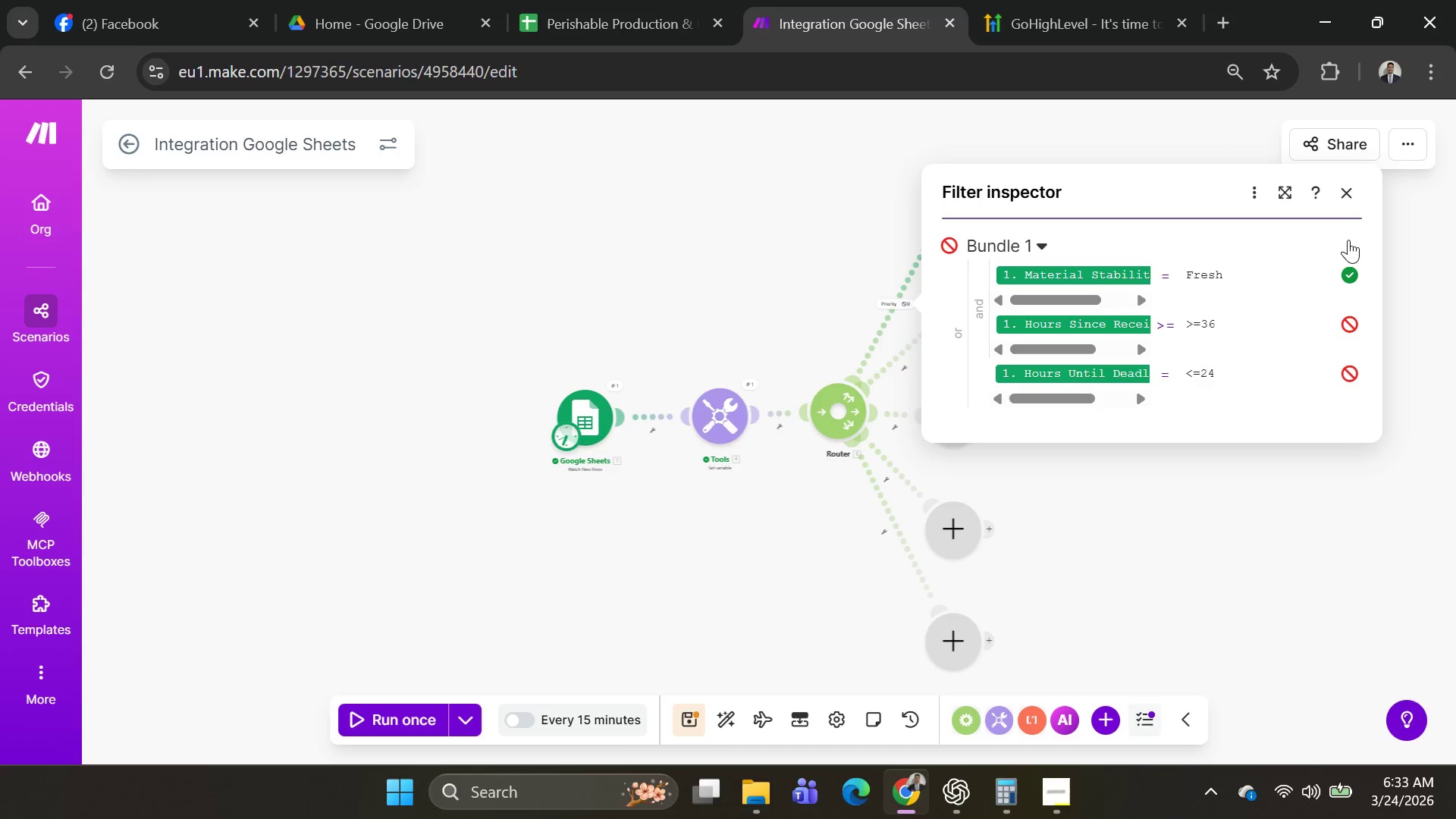 
left_click([1355, 196])
 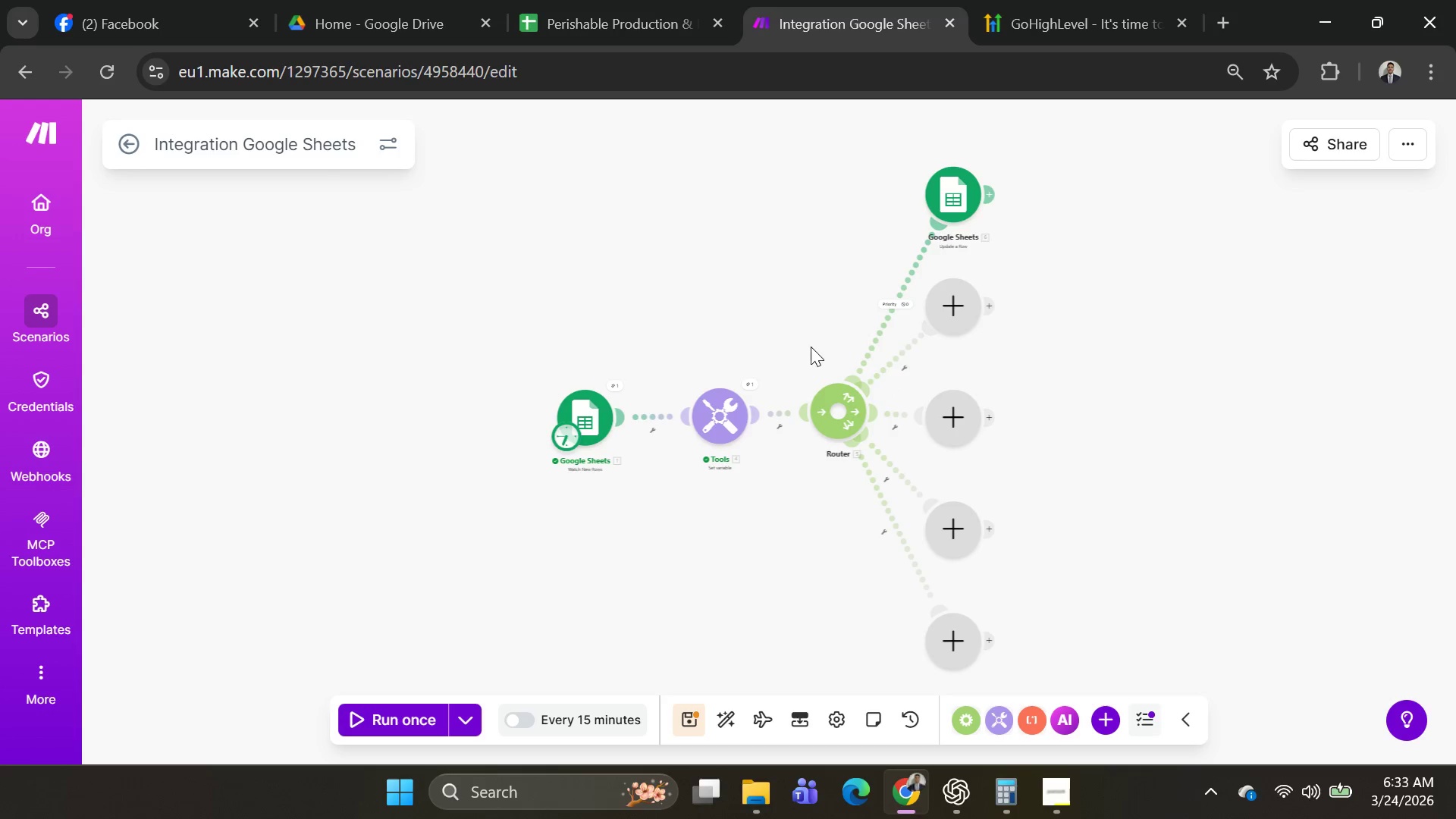 
wait(5.03)
 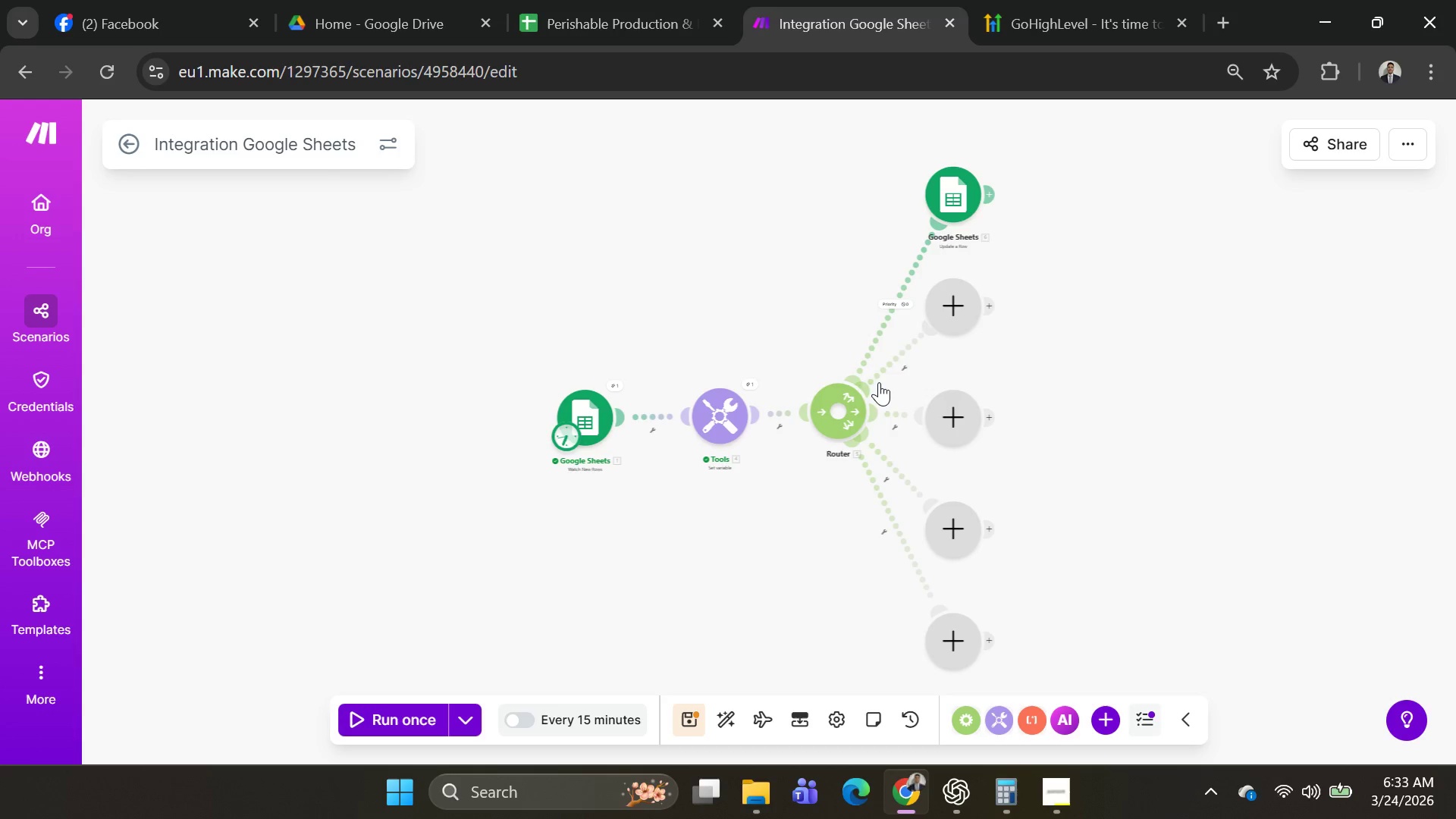 
left_click([592, 425])
 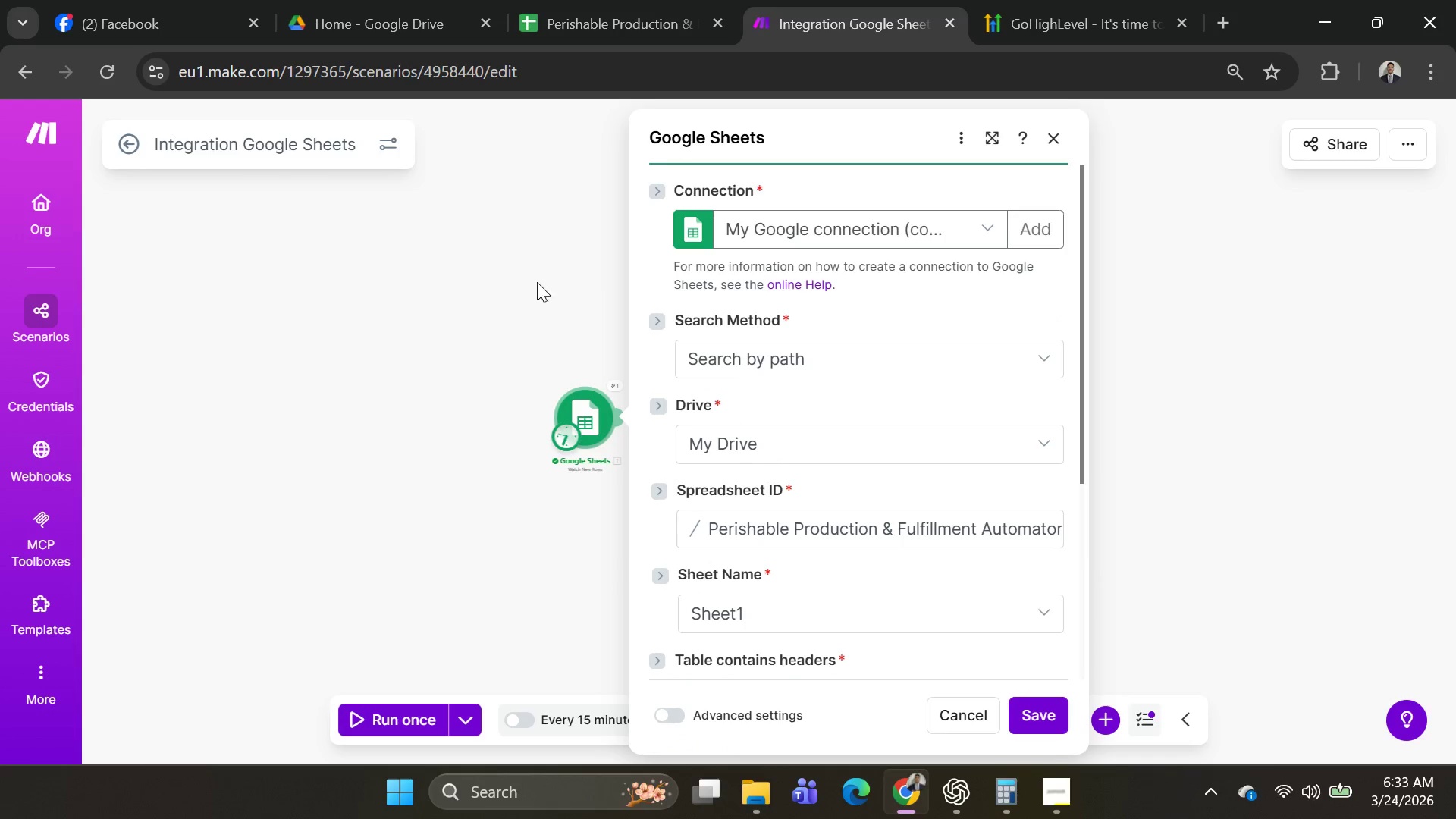 
left_click([520, 280])
 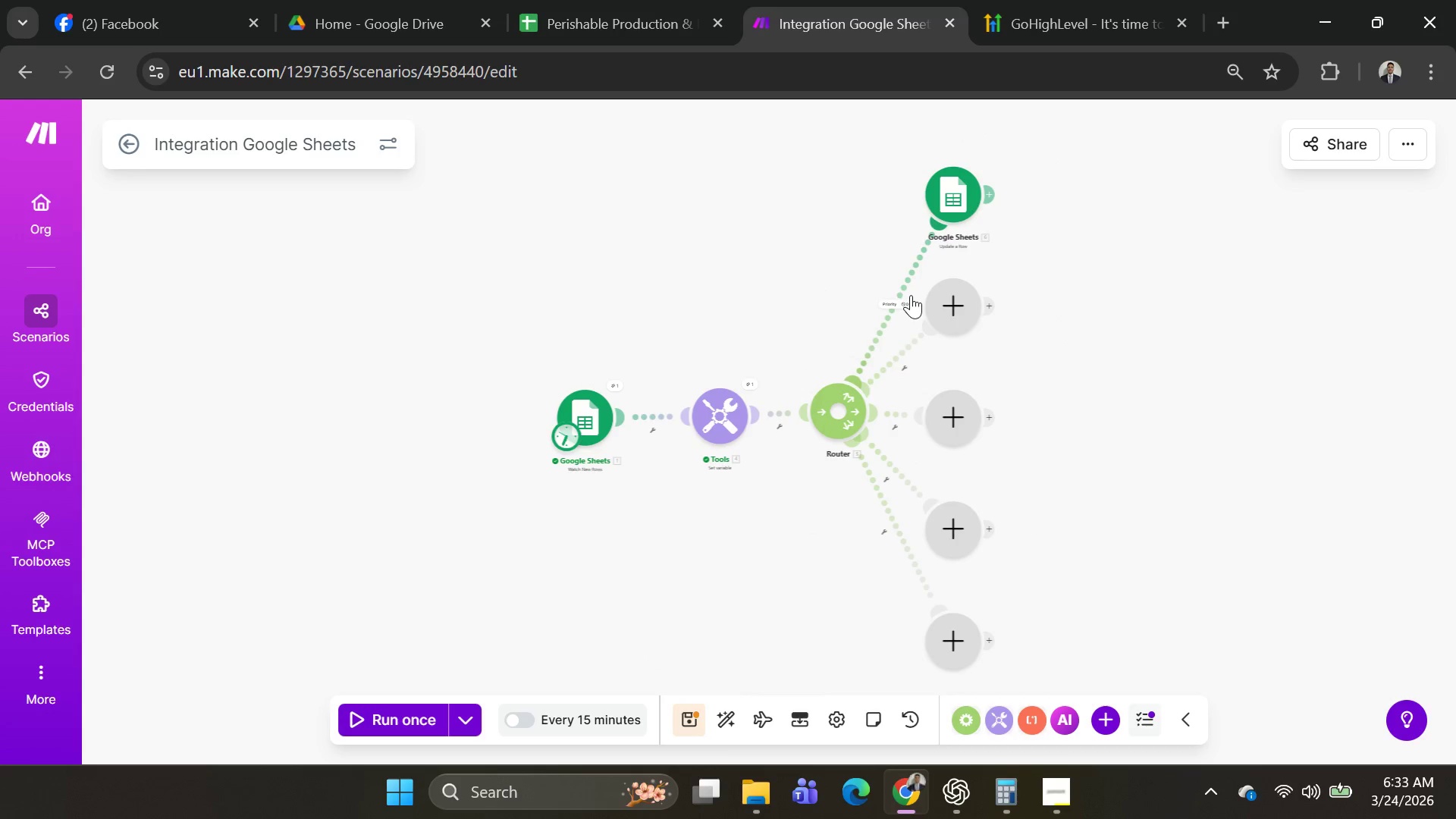 
left_click([905, 292])
 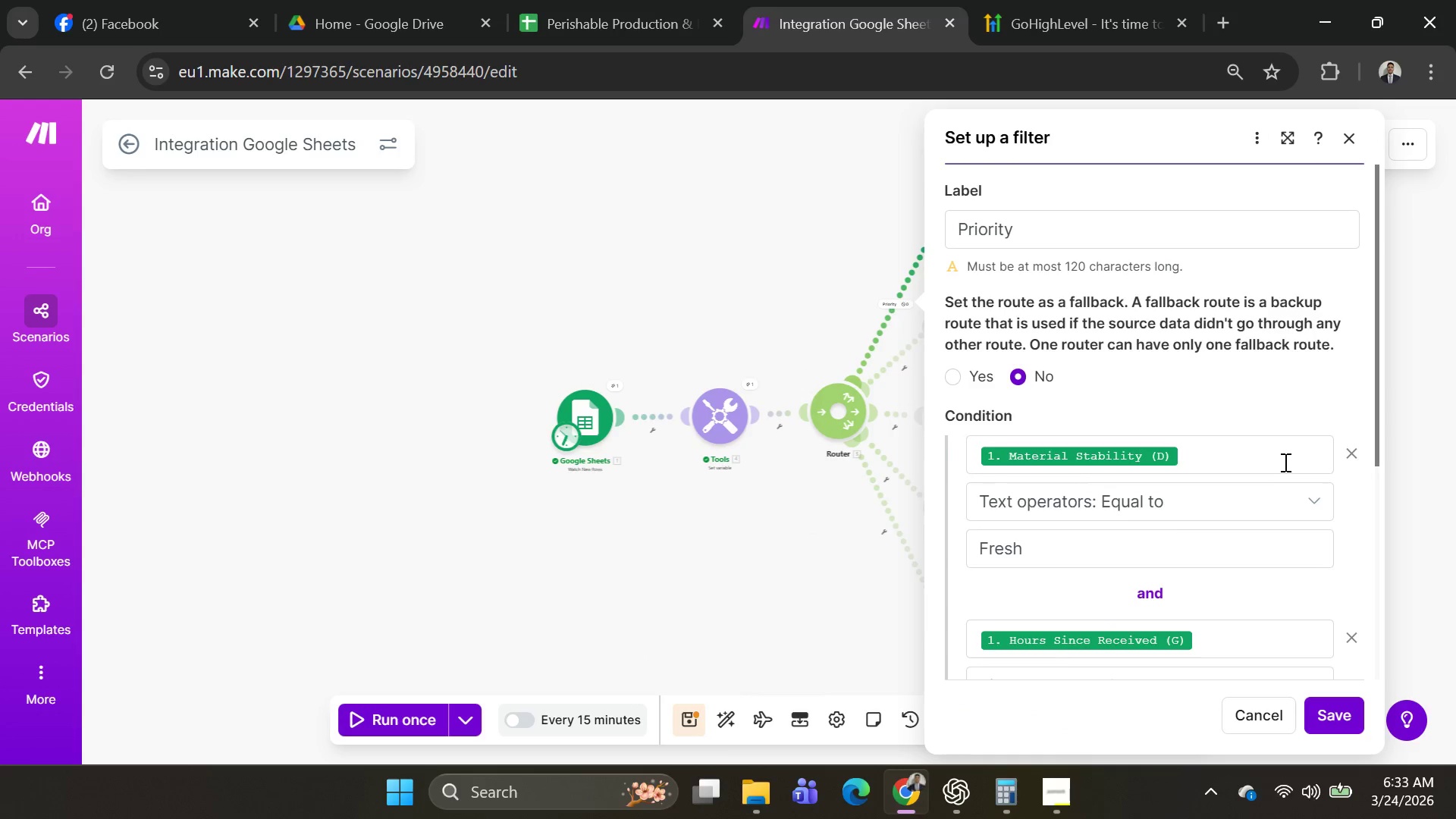 
scroll: coordinate [1132, 372], scroll_direction: down, amount: 4.0
 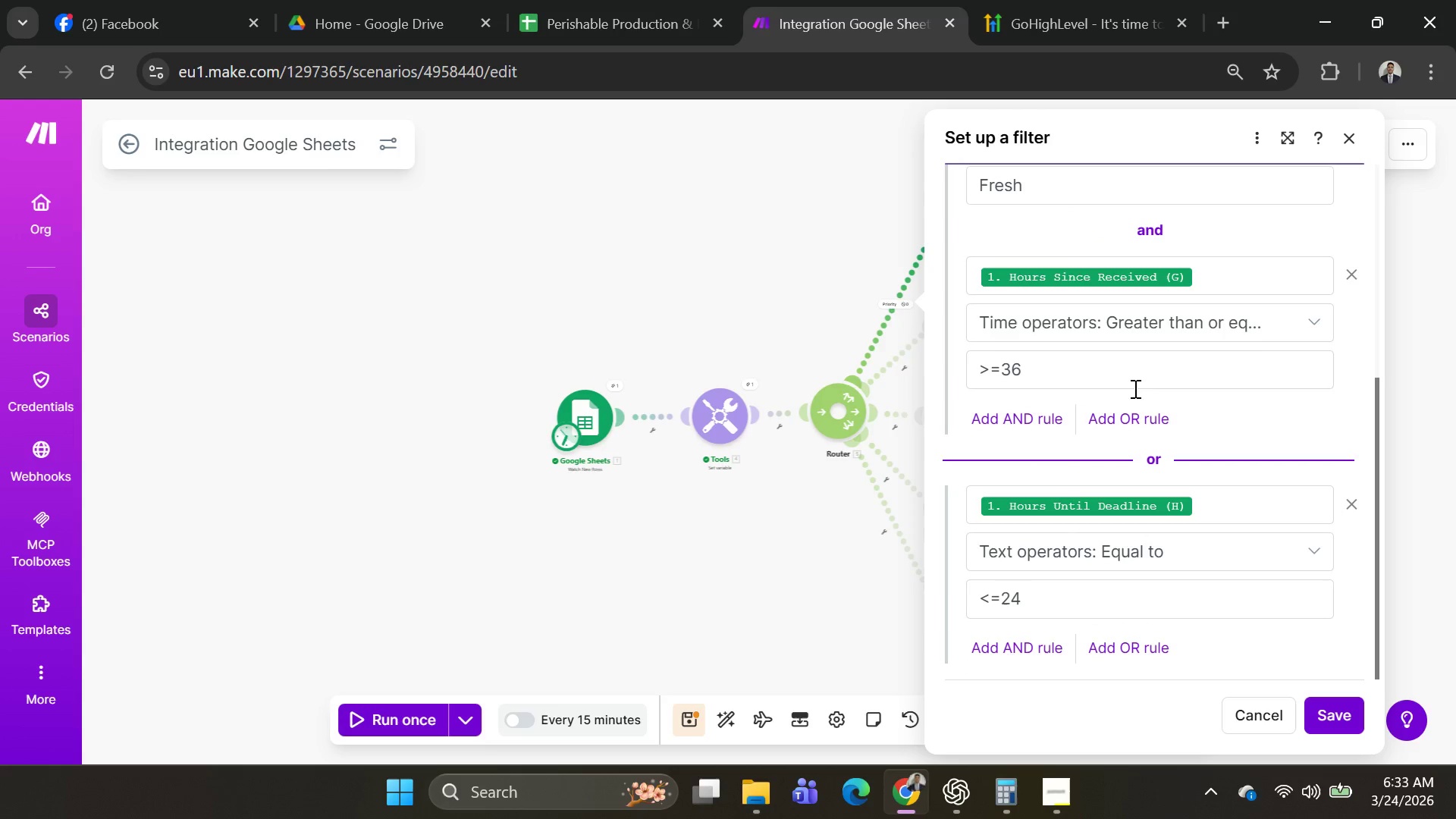 
left_click([1125, 381])
 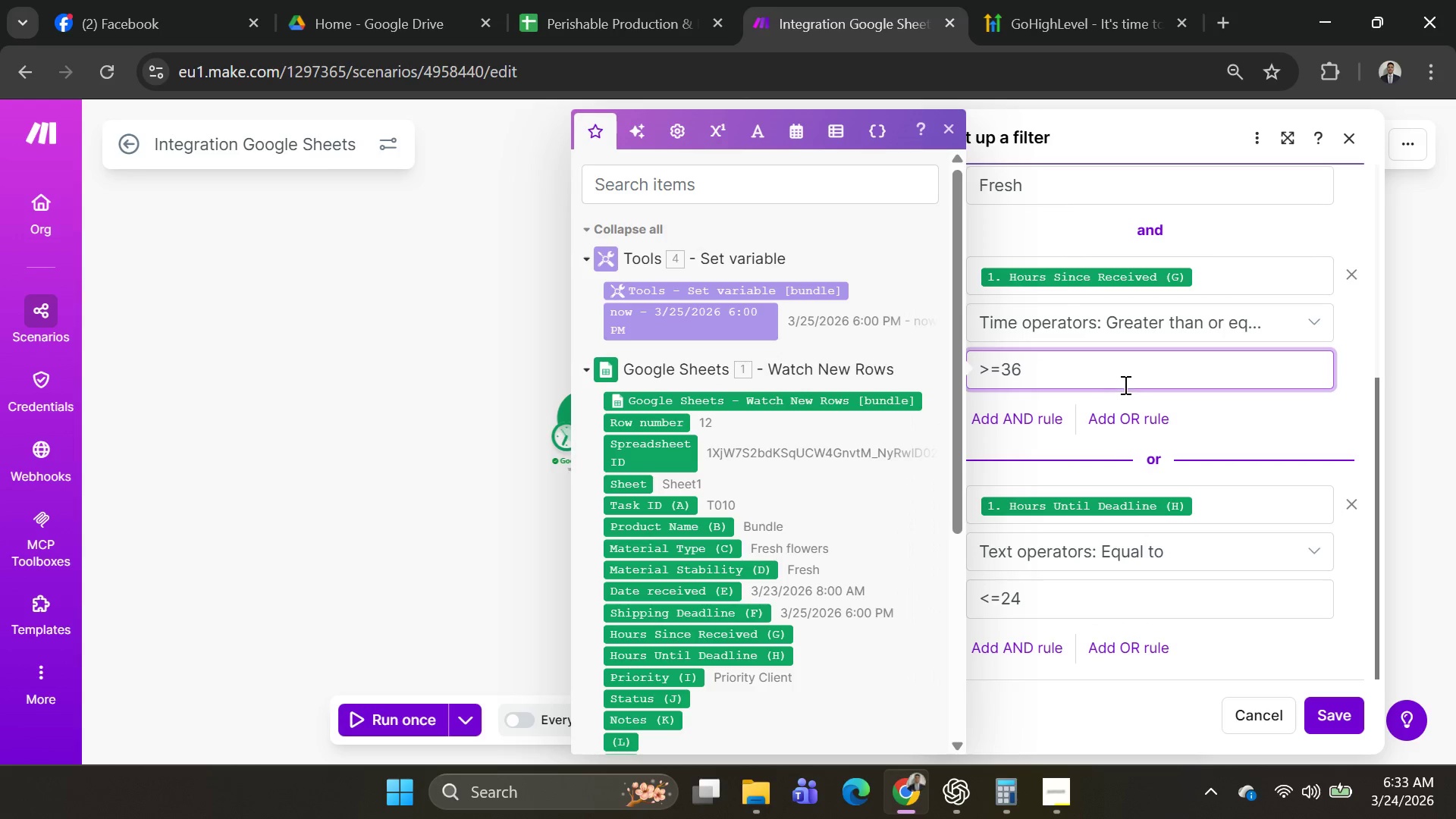 
key(Backspace)
 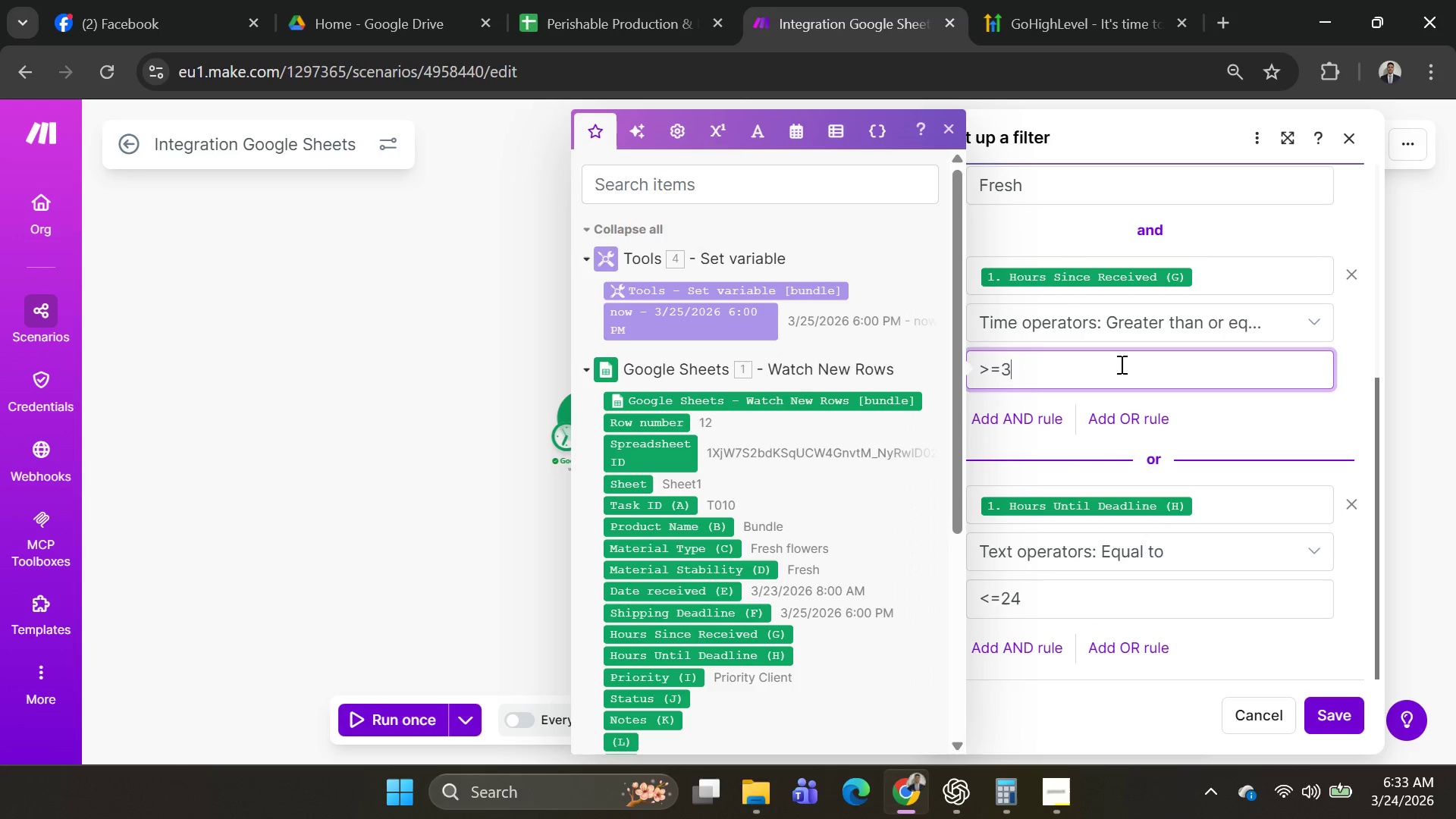 
key(Backspace)
 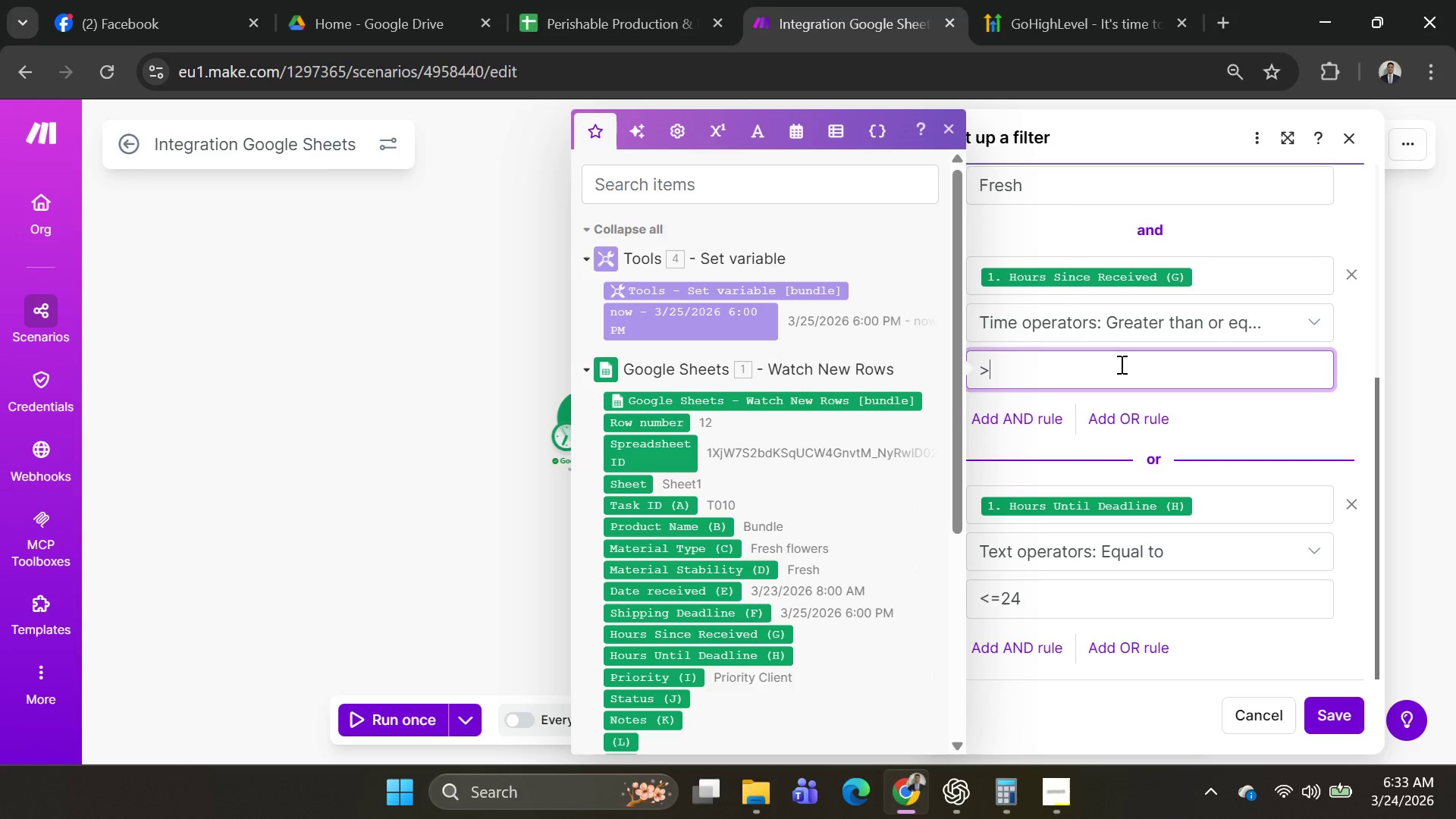 
key(Backspace)
 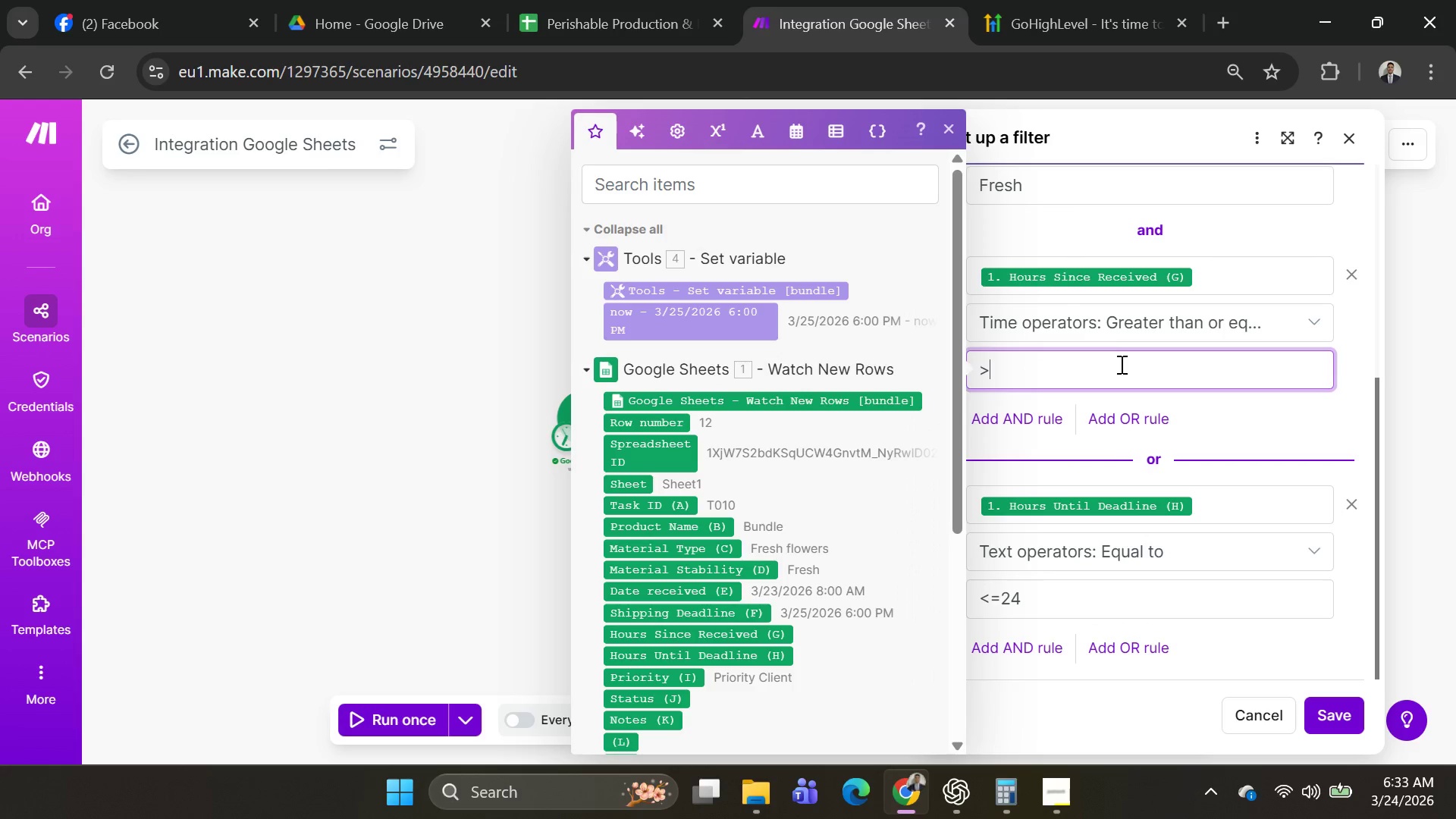 
key(Backspace)
 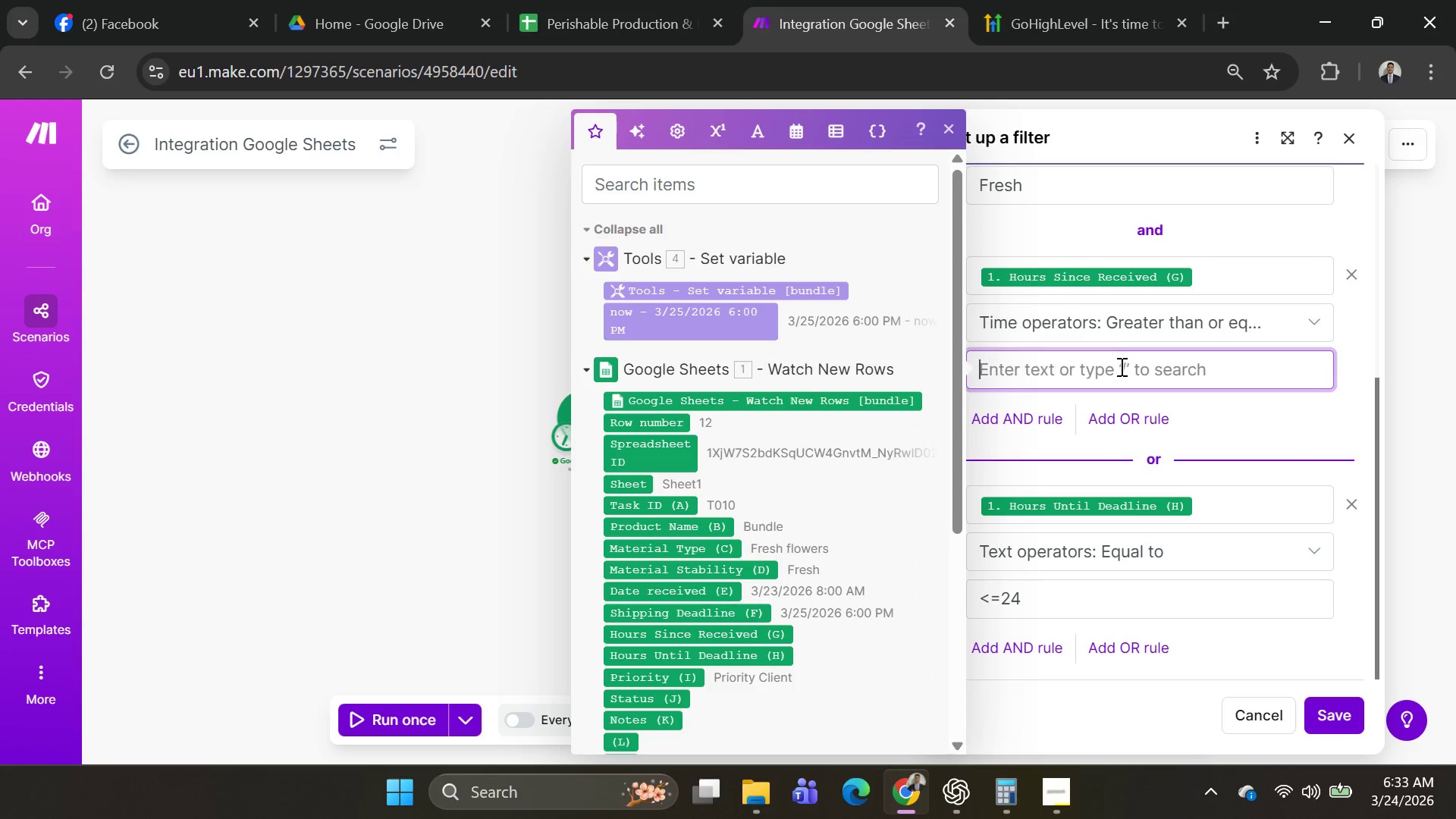 
key(Backspace)
 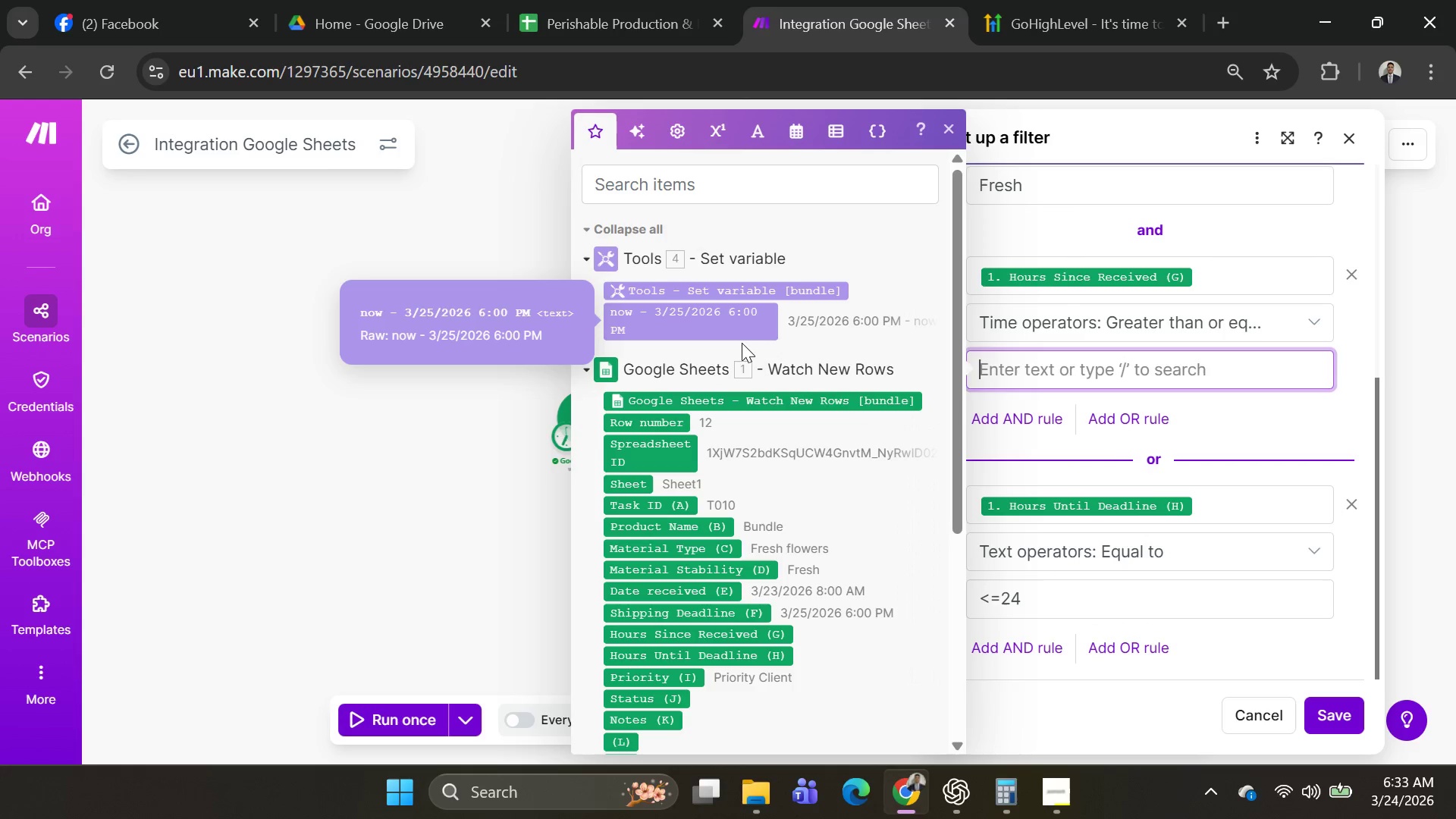 
wait(8.47)
 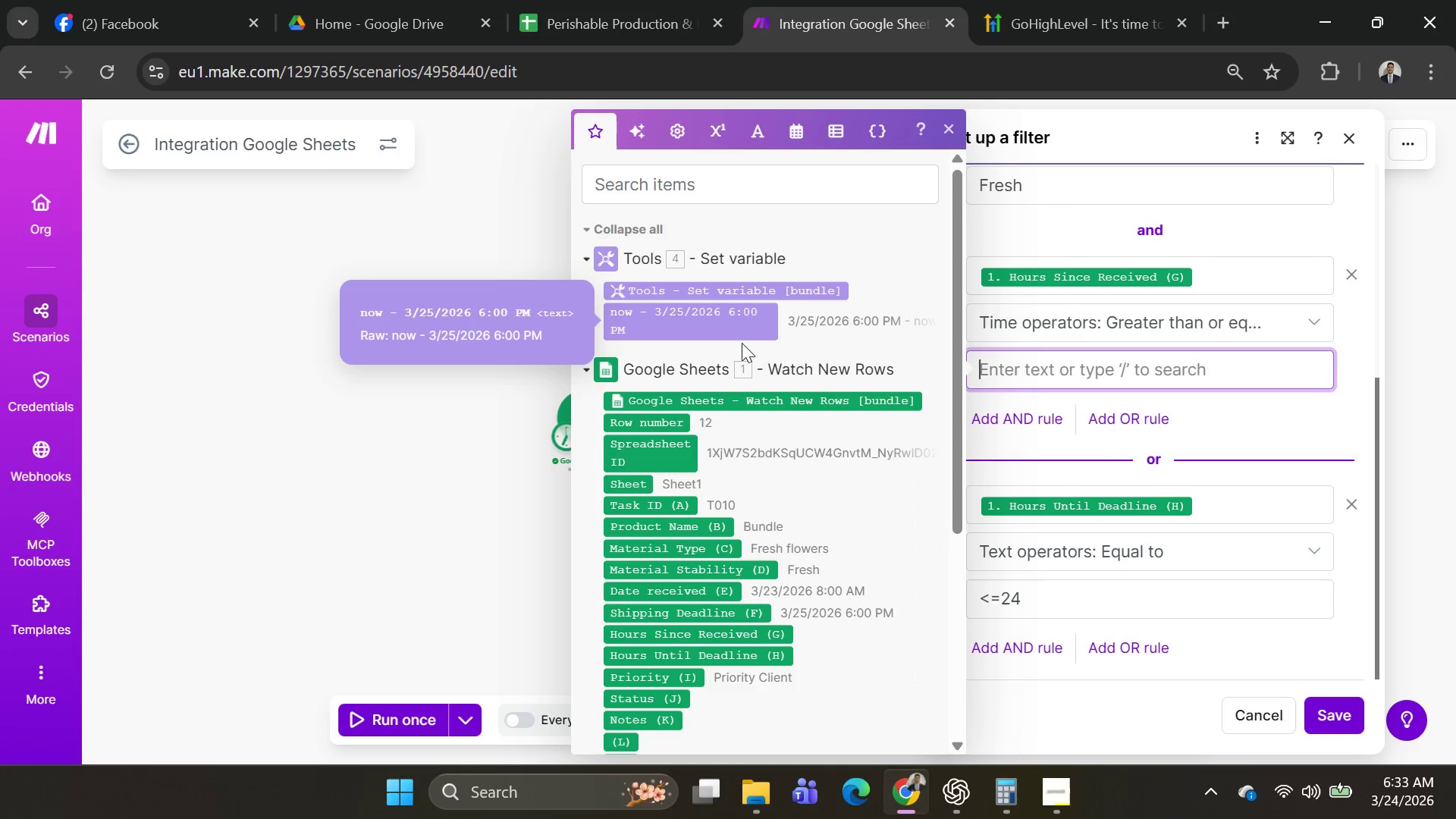 
left_click([747, 334])
 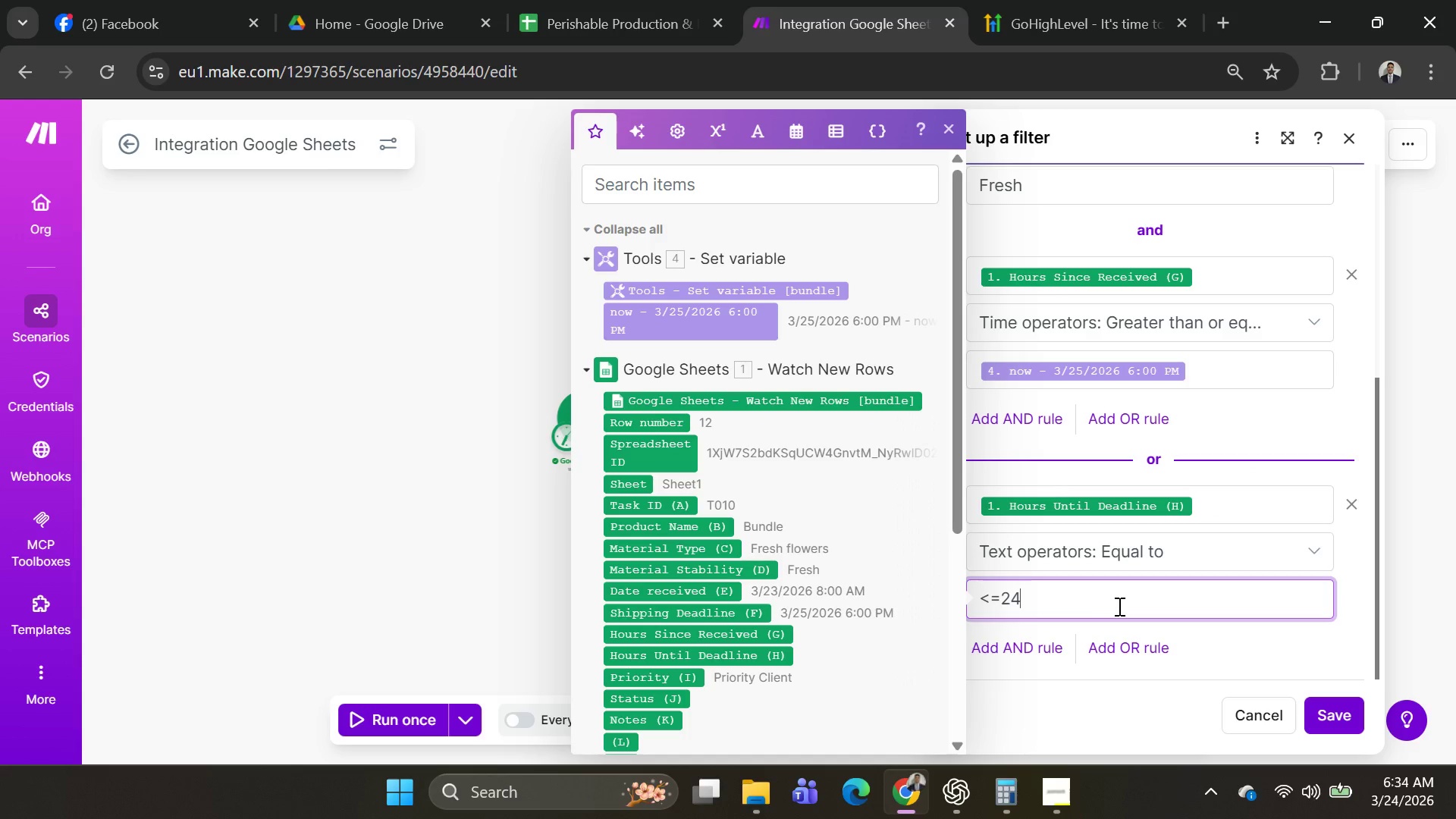 
key(Backspace)
 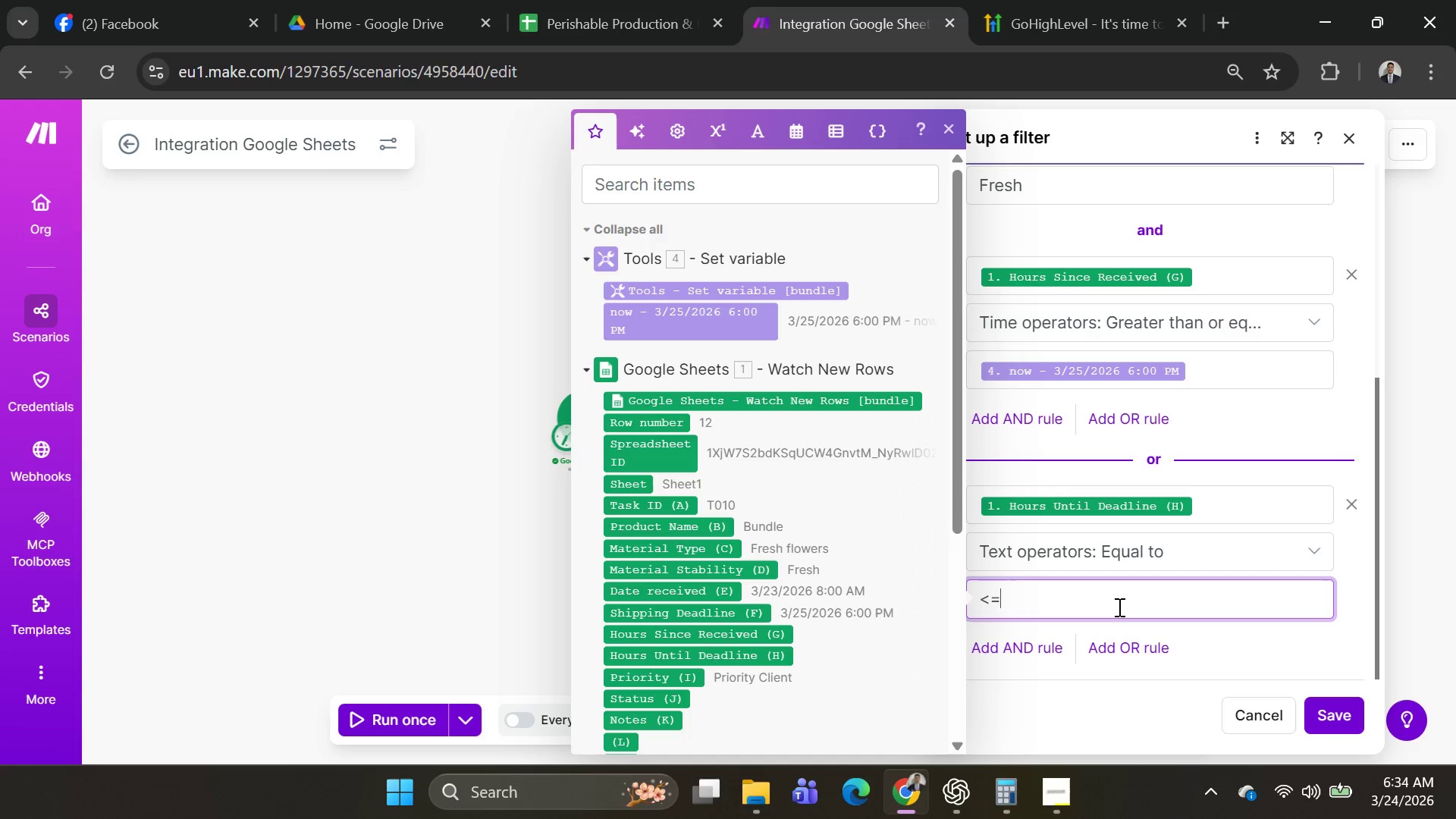 
key(Backspace)
 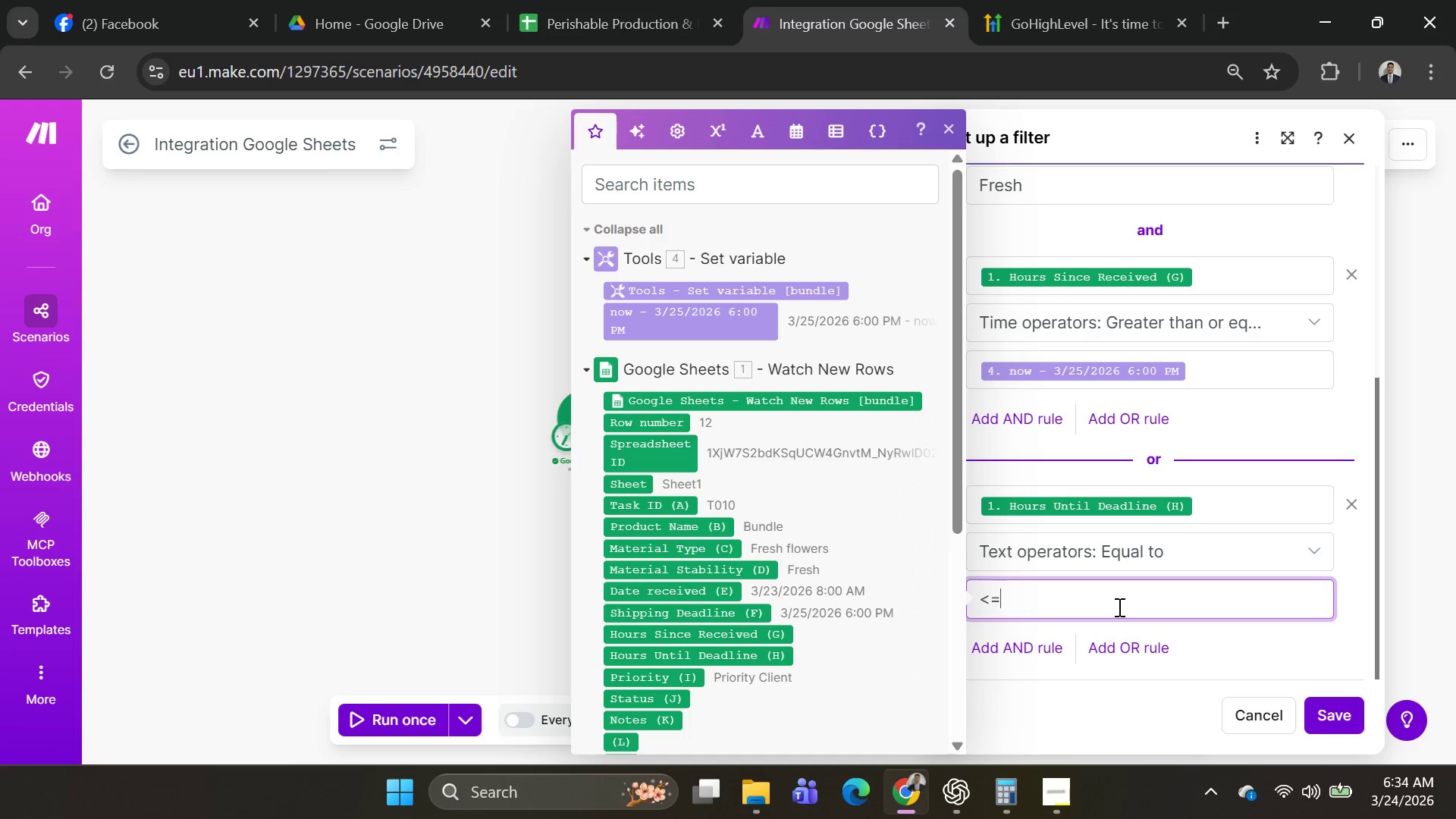 
key(Backspace)
 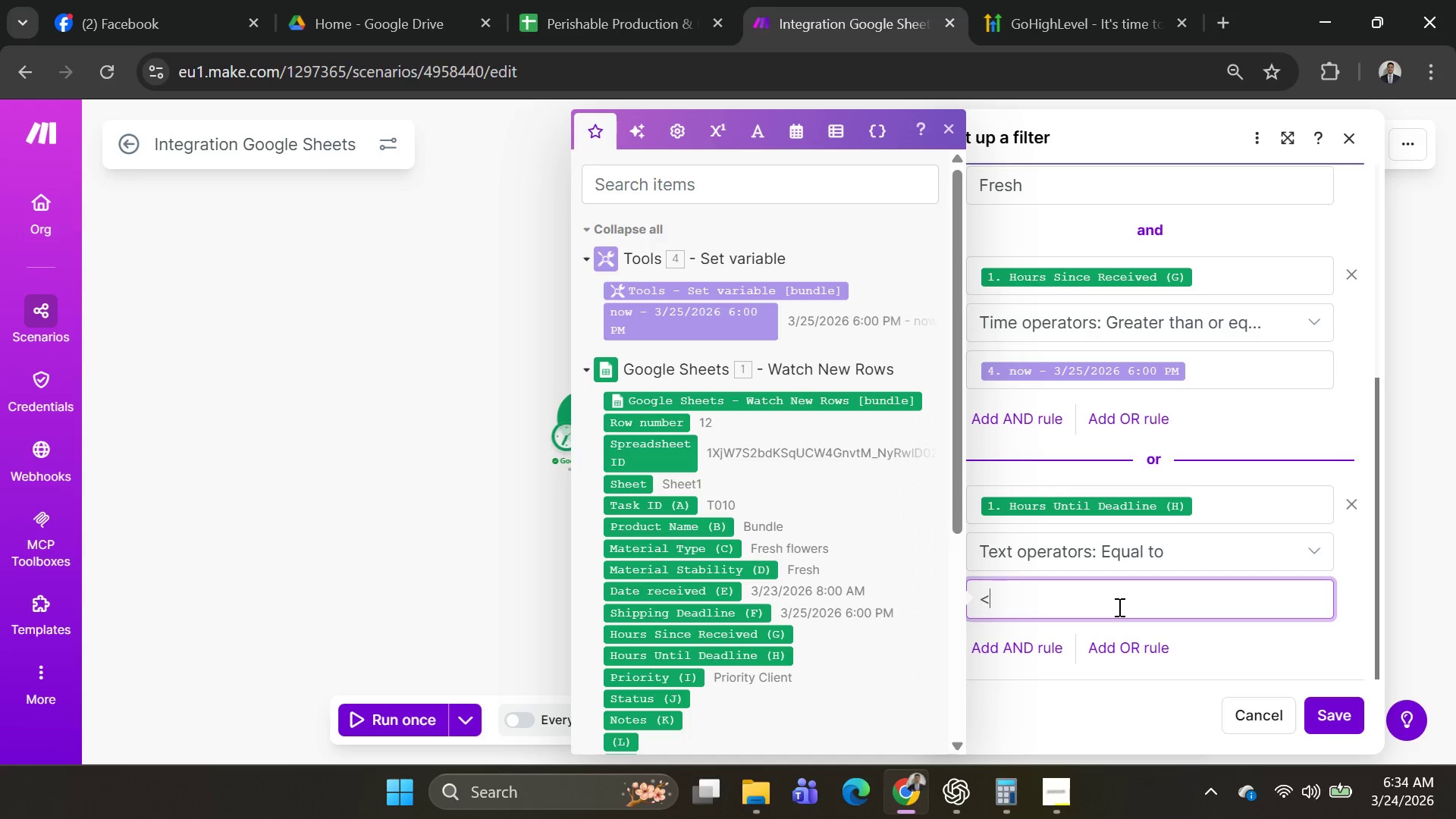 
key(Backspace)
 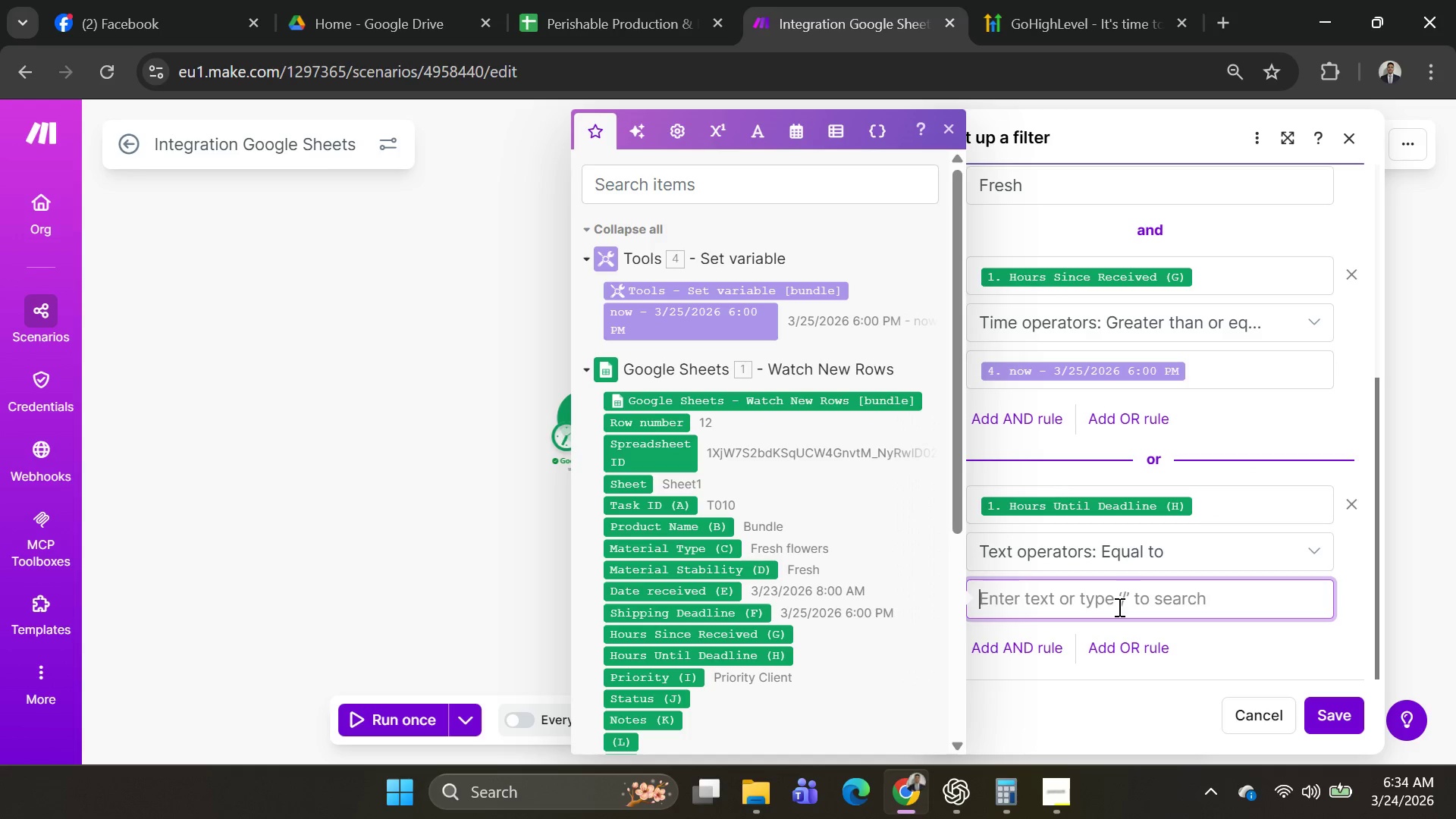 
key(Backspace)
 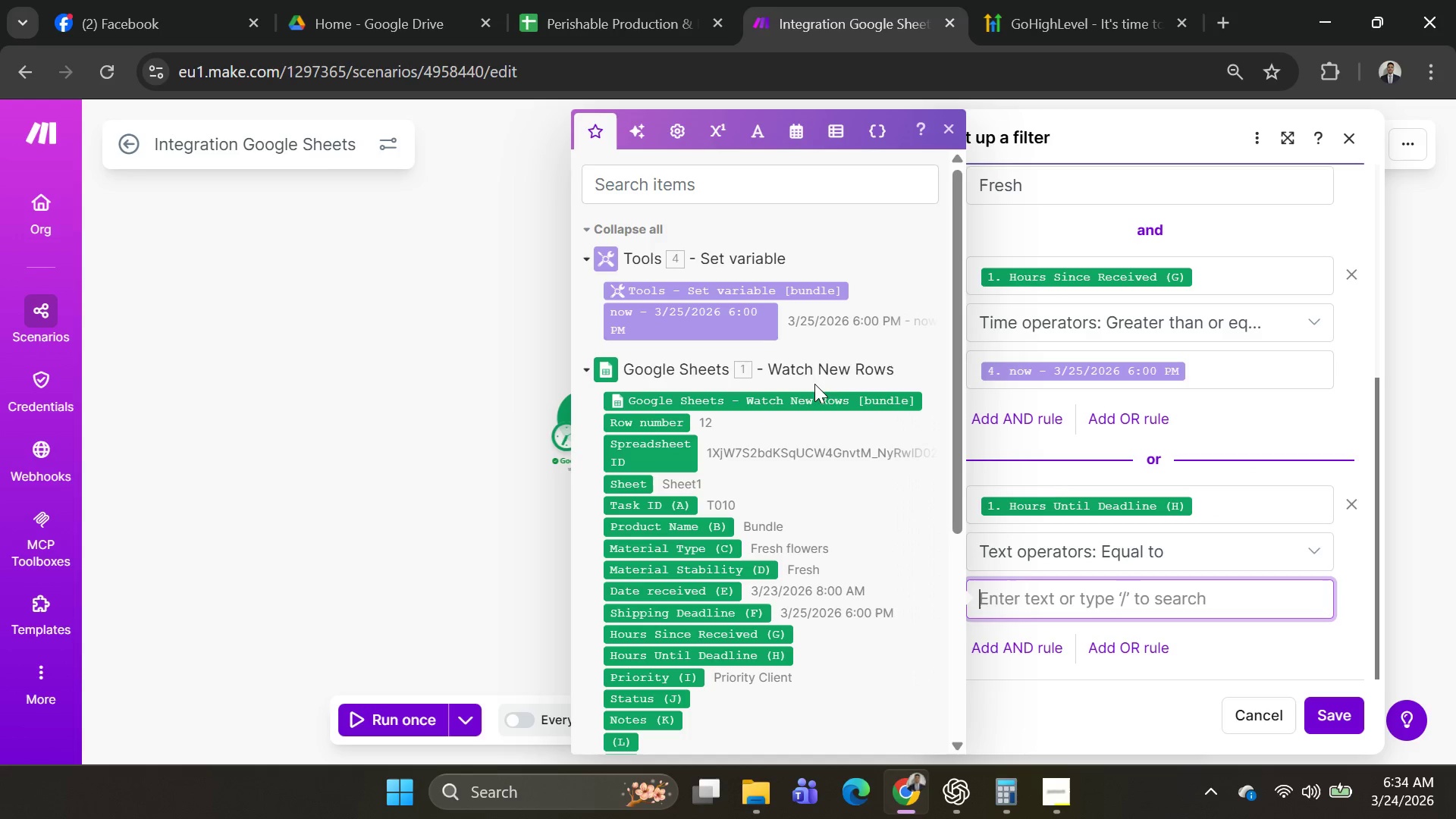 
left_click([729, 314])
 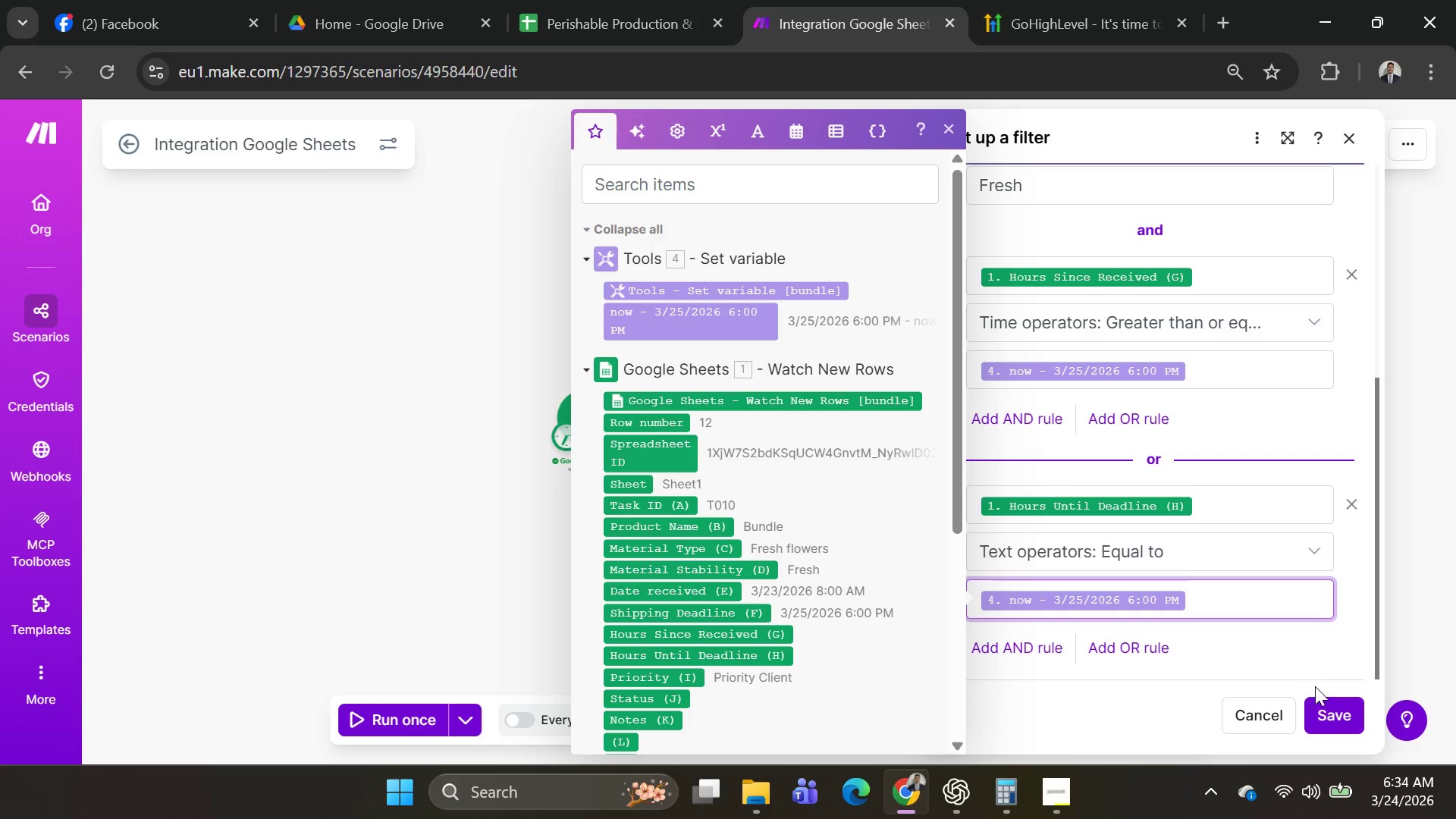 
left_click([1324, 715])
 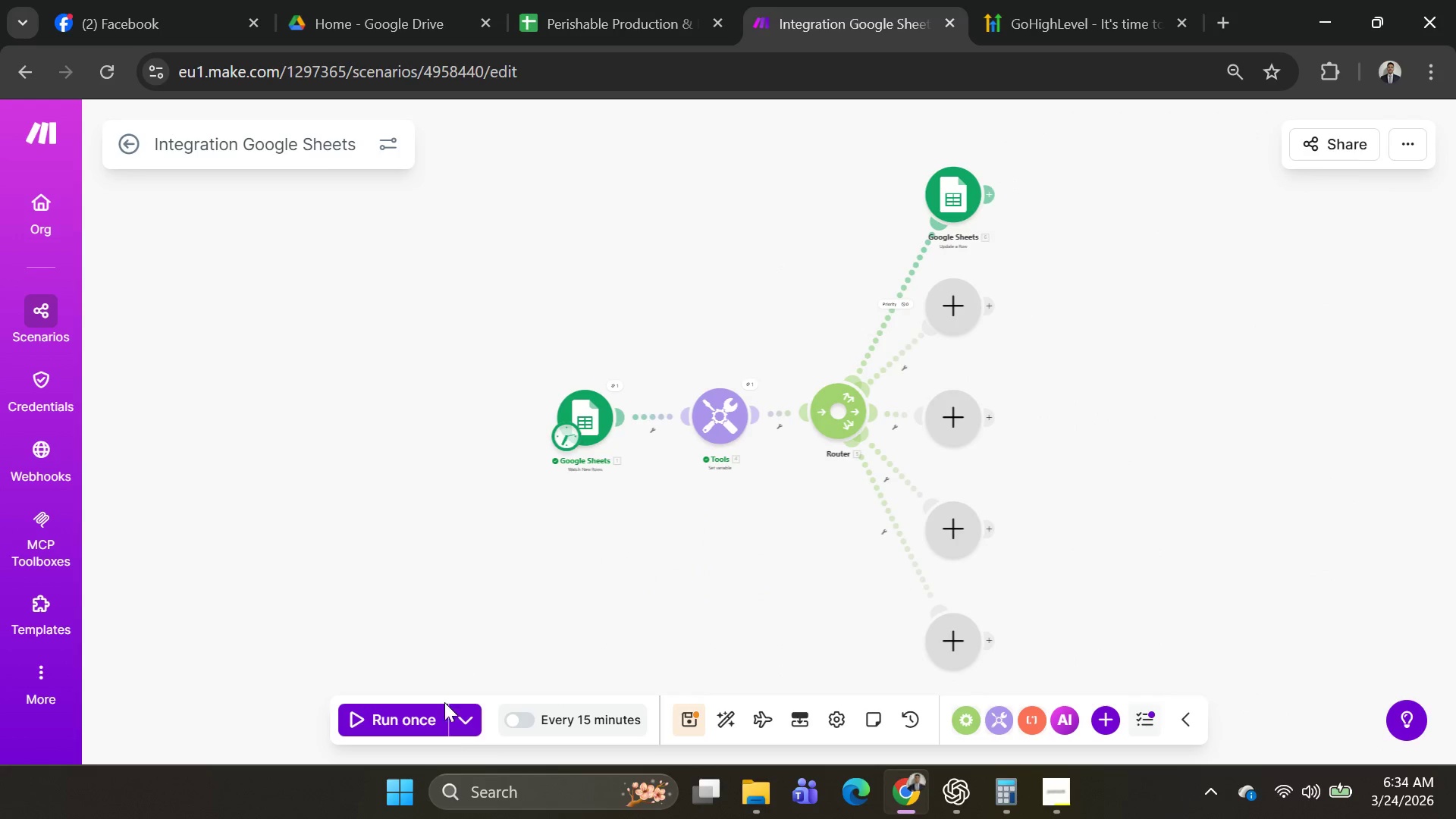 
left_click([457, 723])
 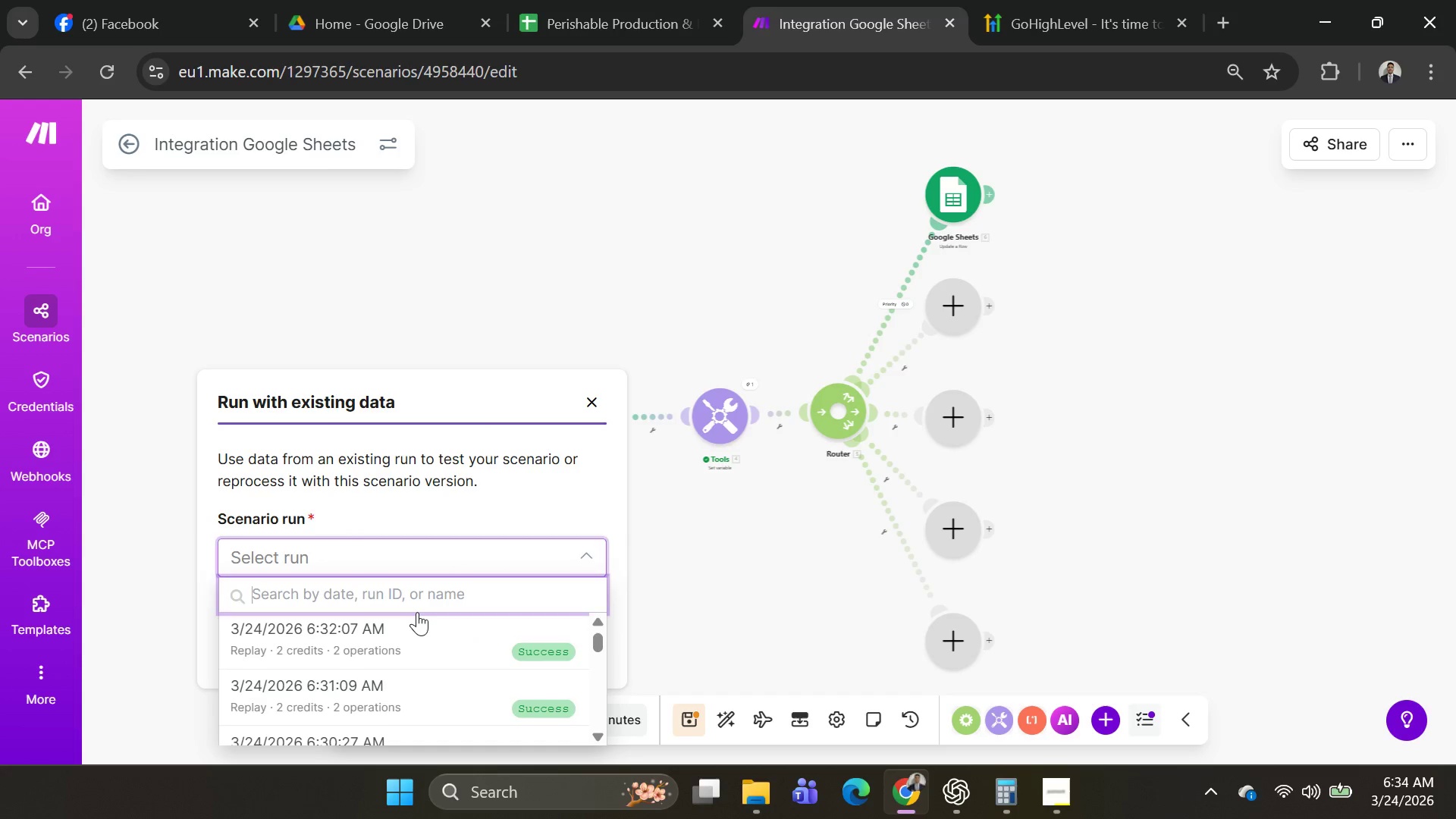 
left_click([410, 623])
 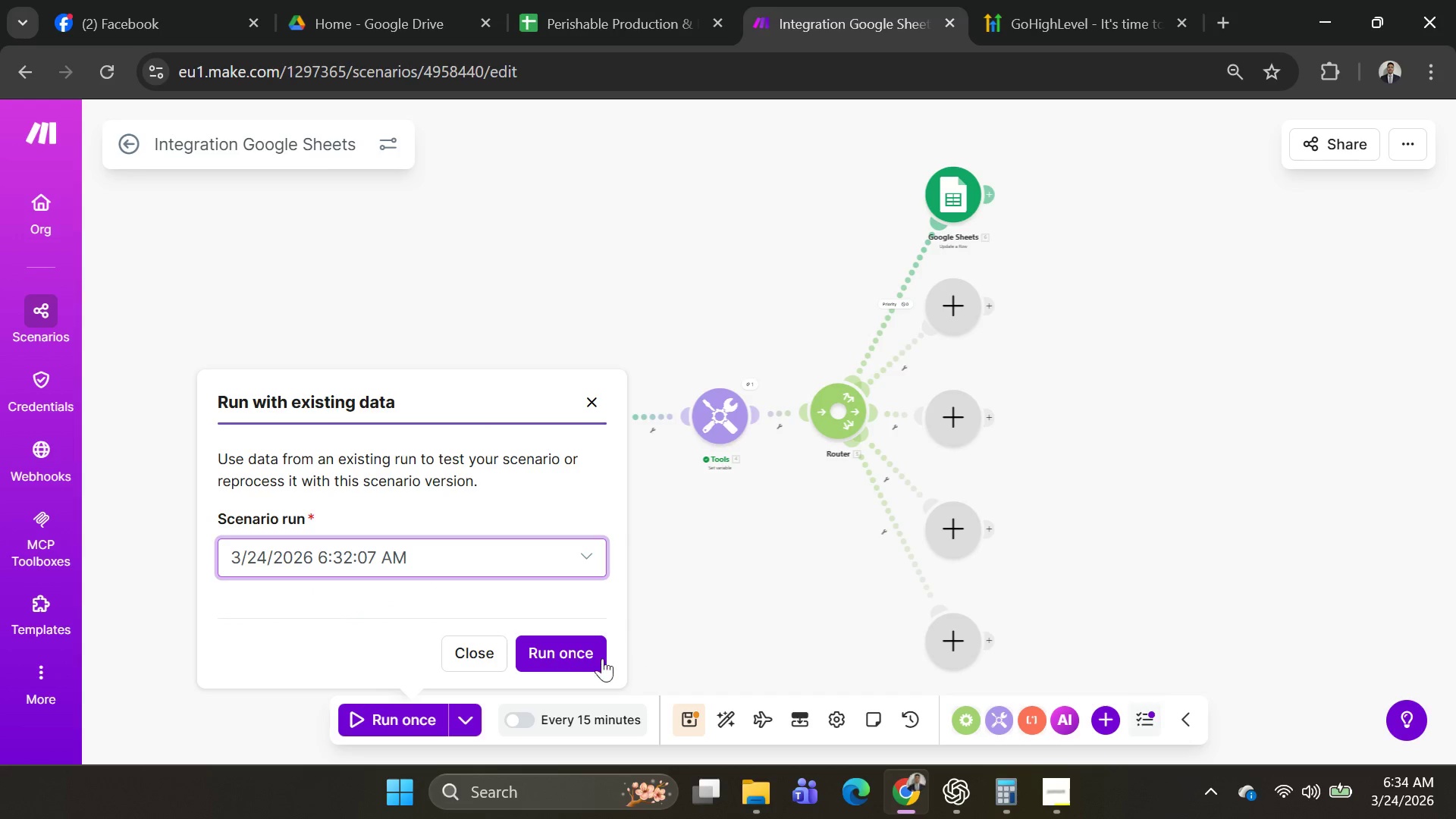 
left_click([575, 653])
 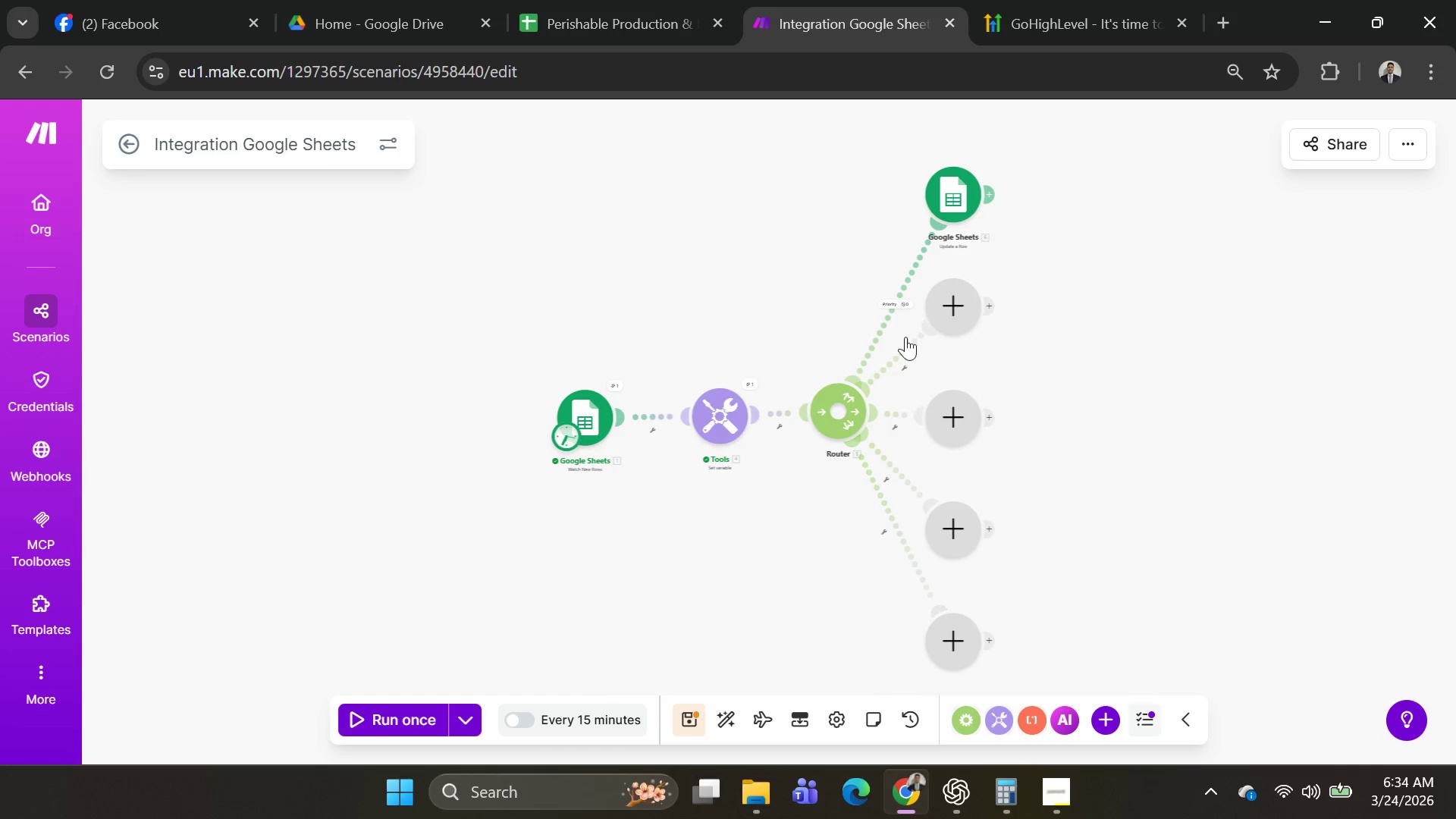 
left_click([897, 294])
 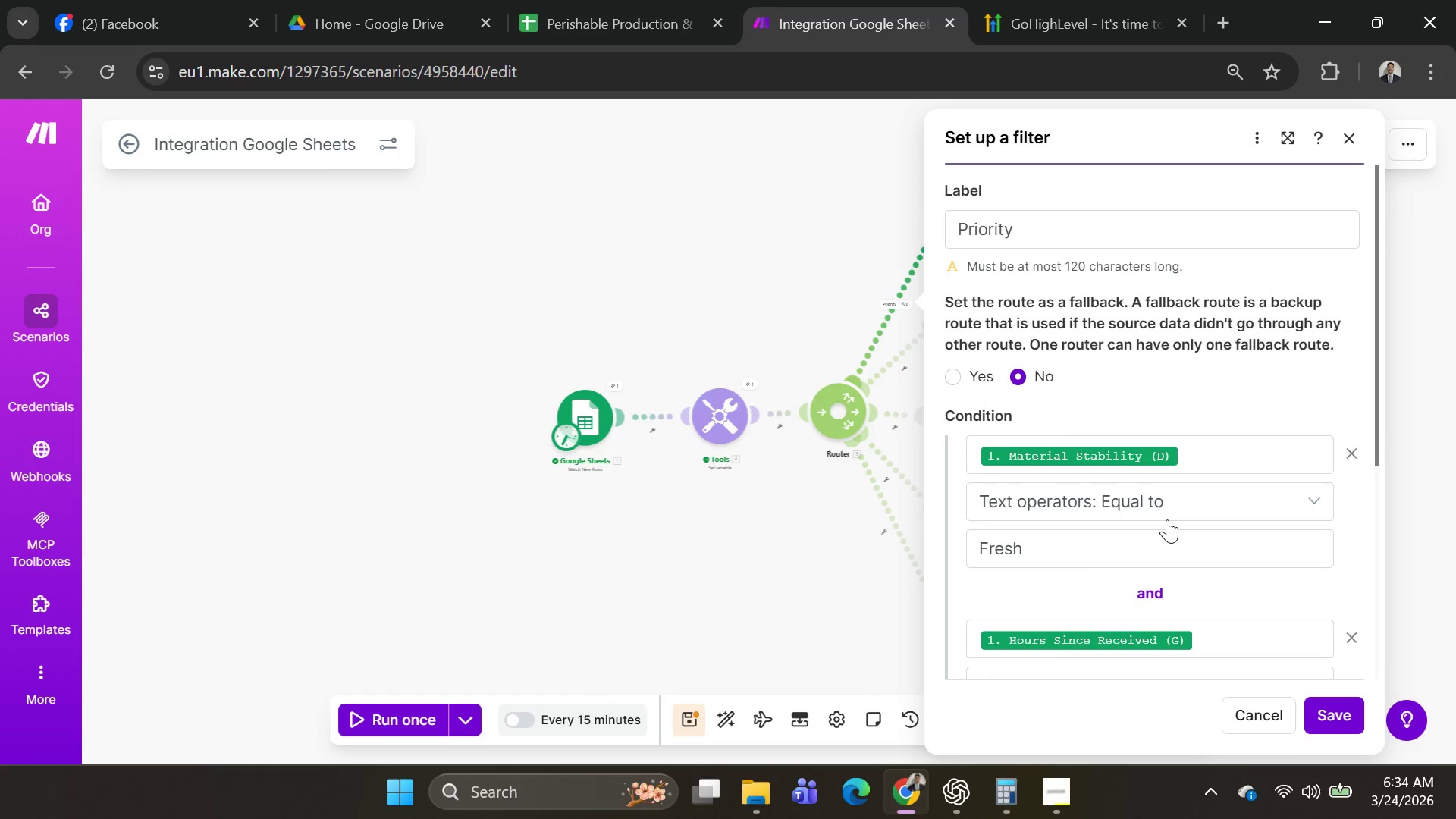 
scroll: coordinate [1203, 507], scroll_direction: down, amount: 3.0
 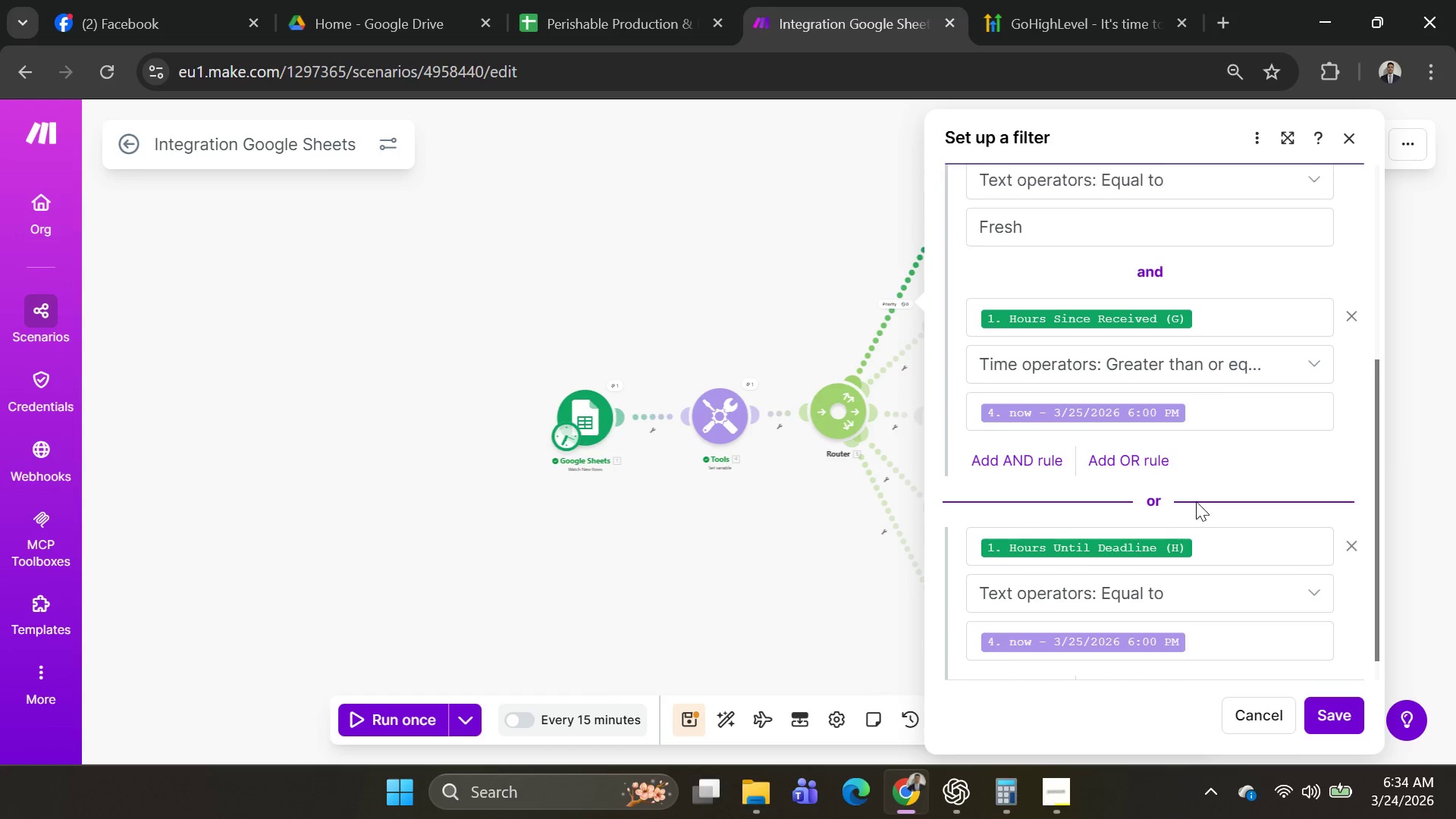 
scroll: coordinate [1196, 501], scroll_direction: none, amount: 0.0
 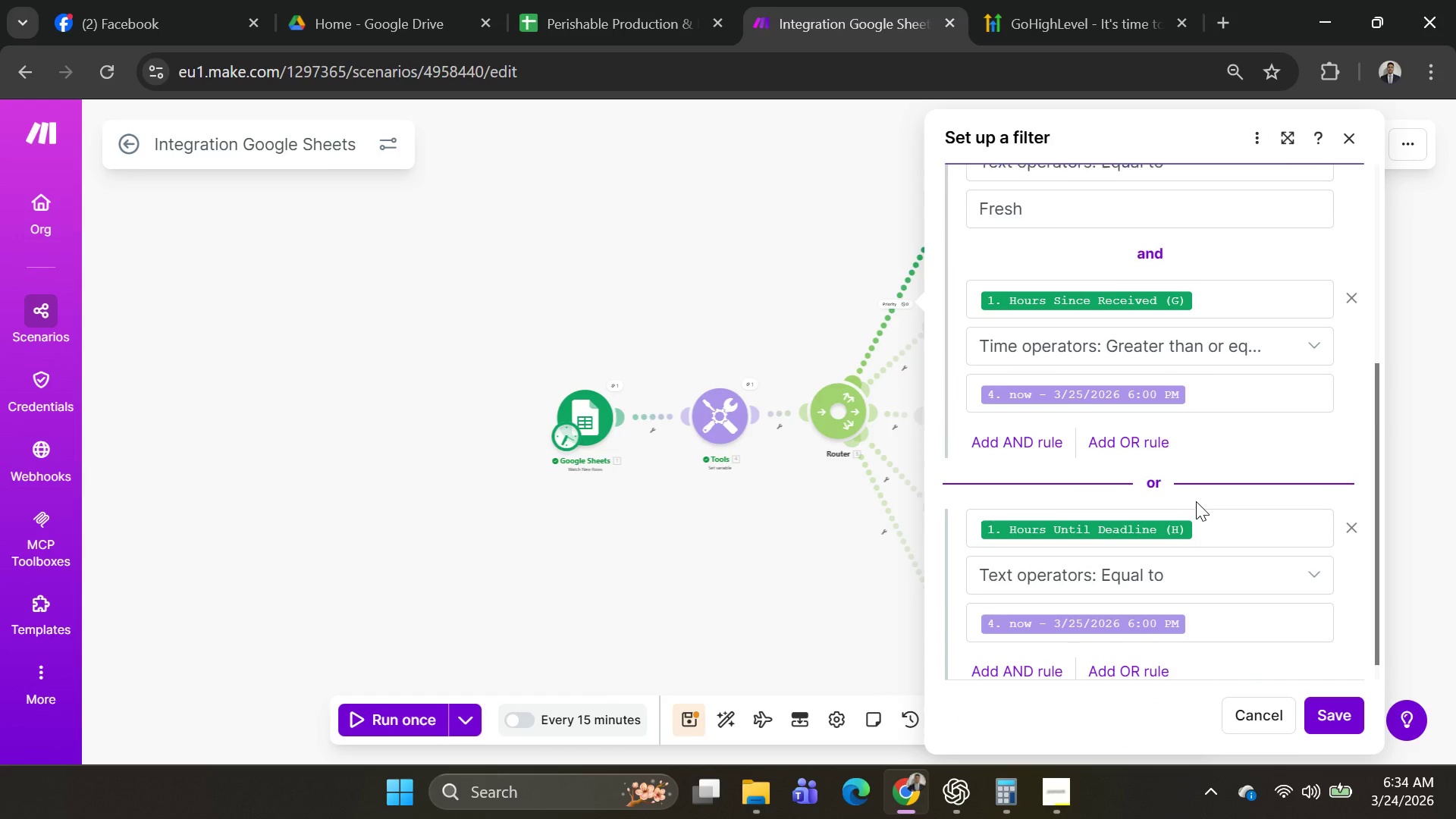 
scroll: coordinate [1196, 499], scroll_direction: up, amount: 3.0
 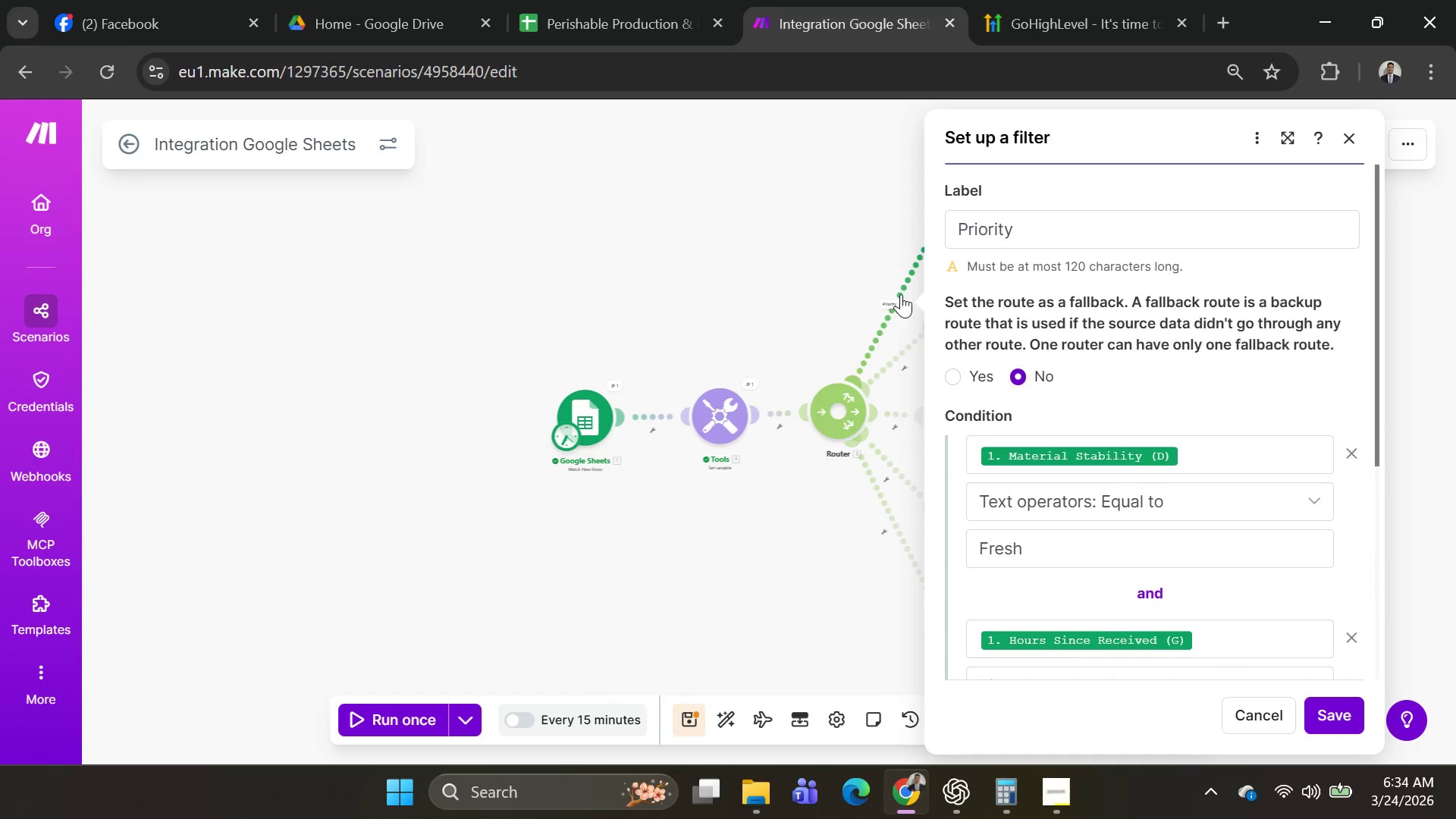 
left_click([904, 300])
 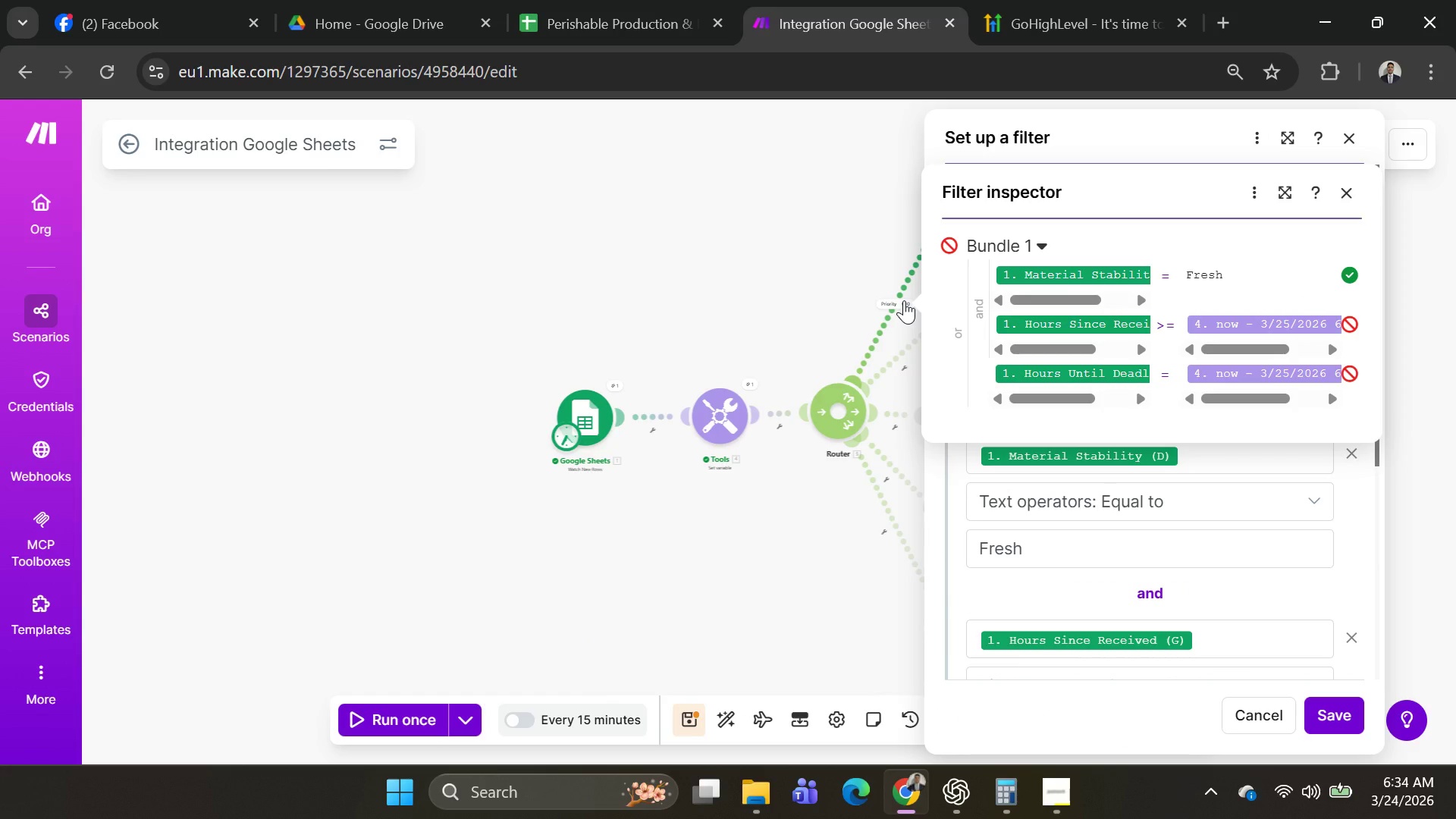 
left_click([904, 300])
 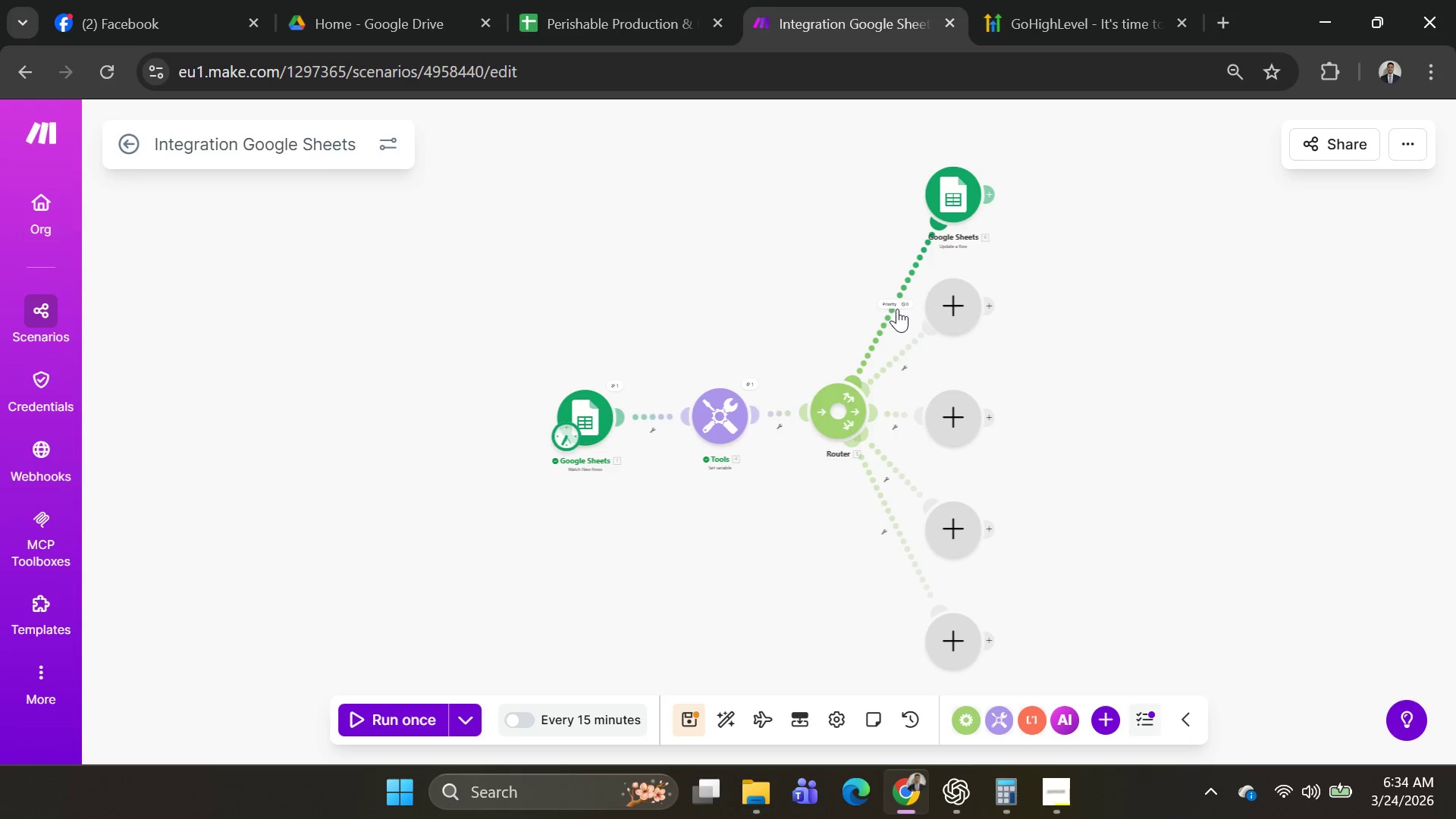 
left_click([908, 290])
 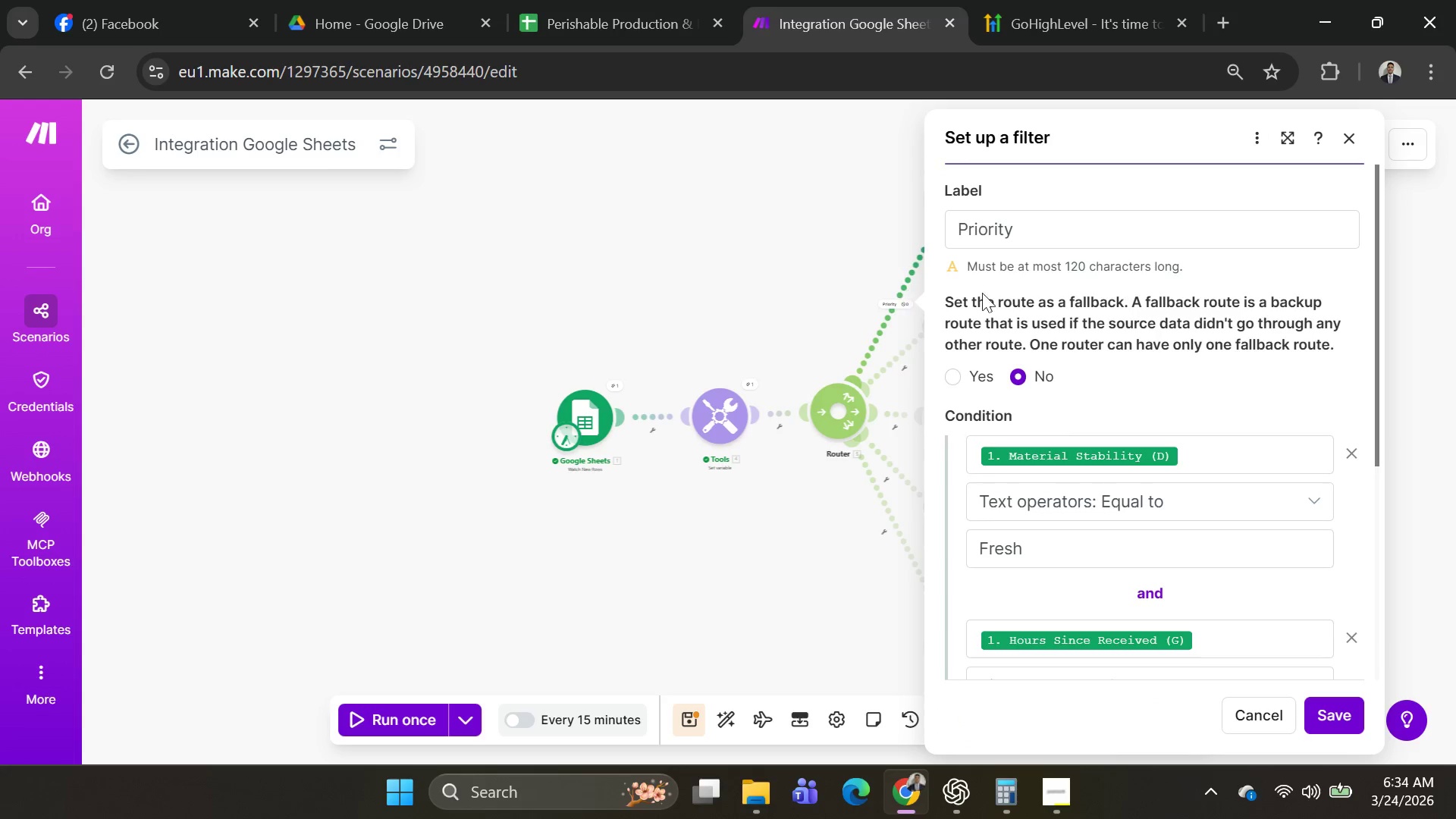 
scroll: coordinate [1254, 449], scroll_direction: down, amount: 3.0
 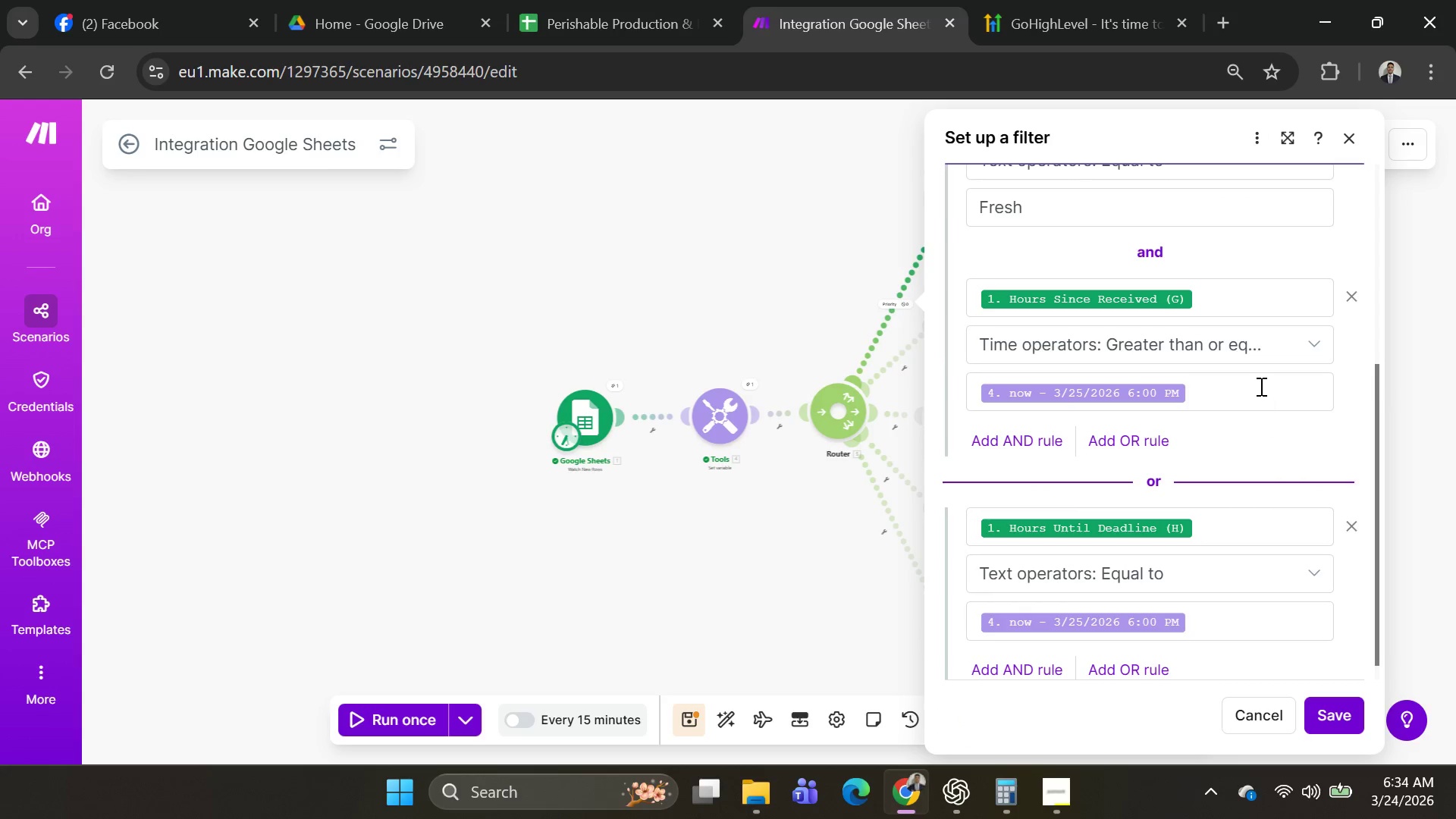 
left_click([1254, 383])
 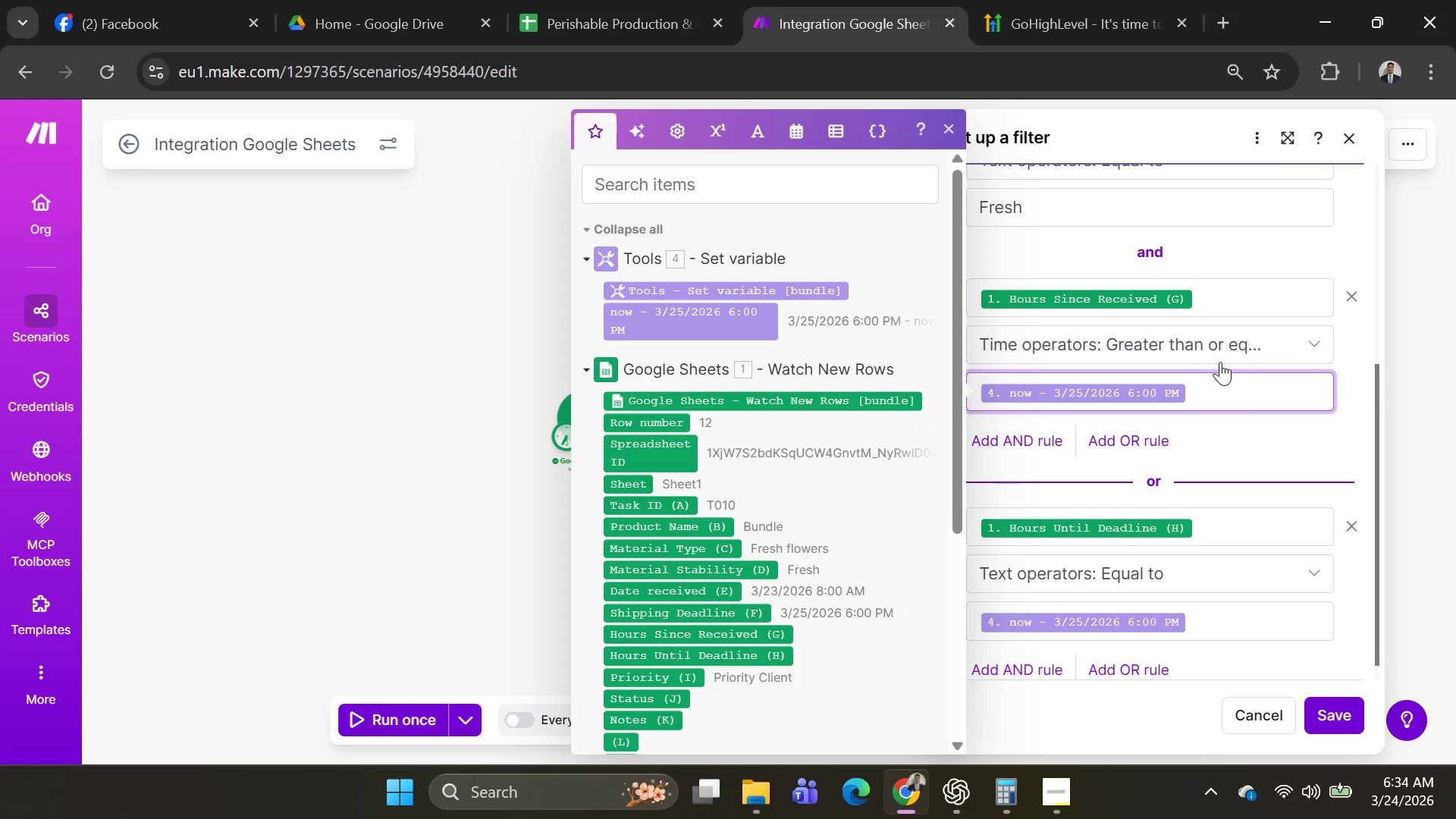 
key(Backspace)
 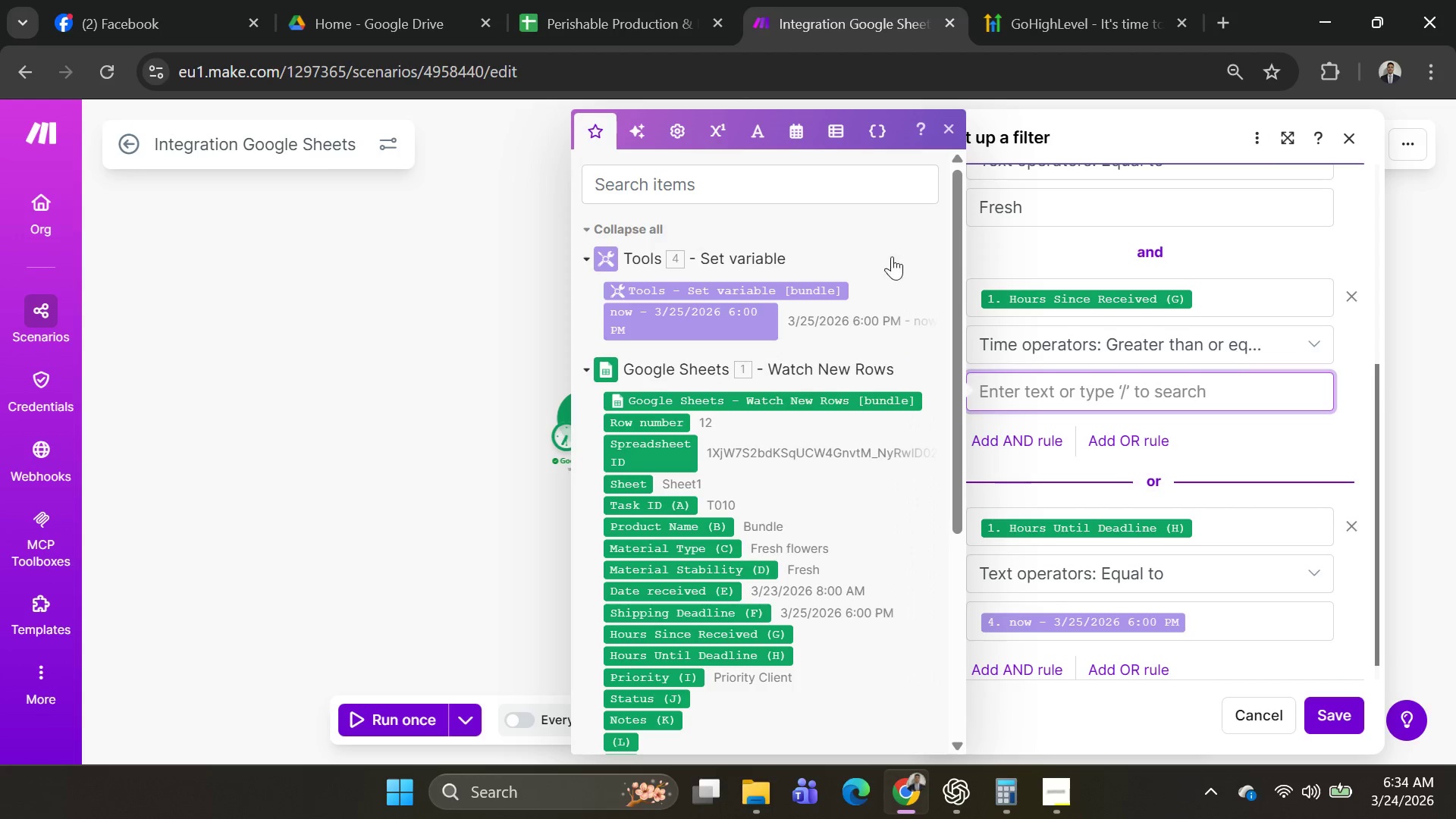 
scroll: coordinate [879, 355], scroll_direction: down, amount: 6.0
 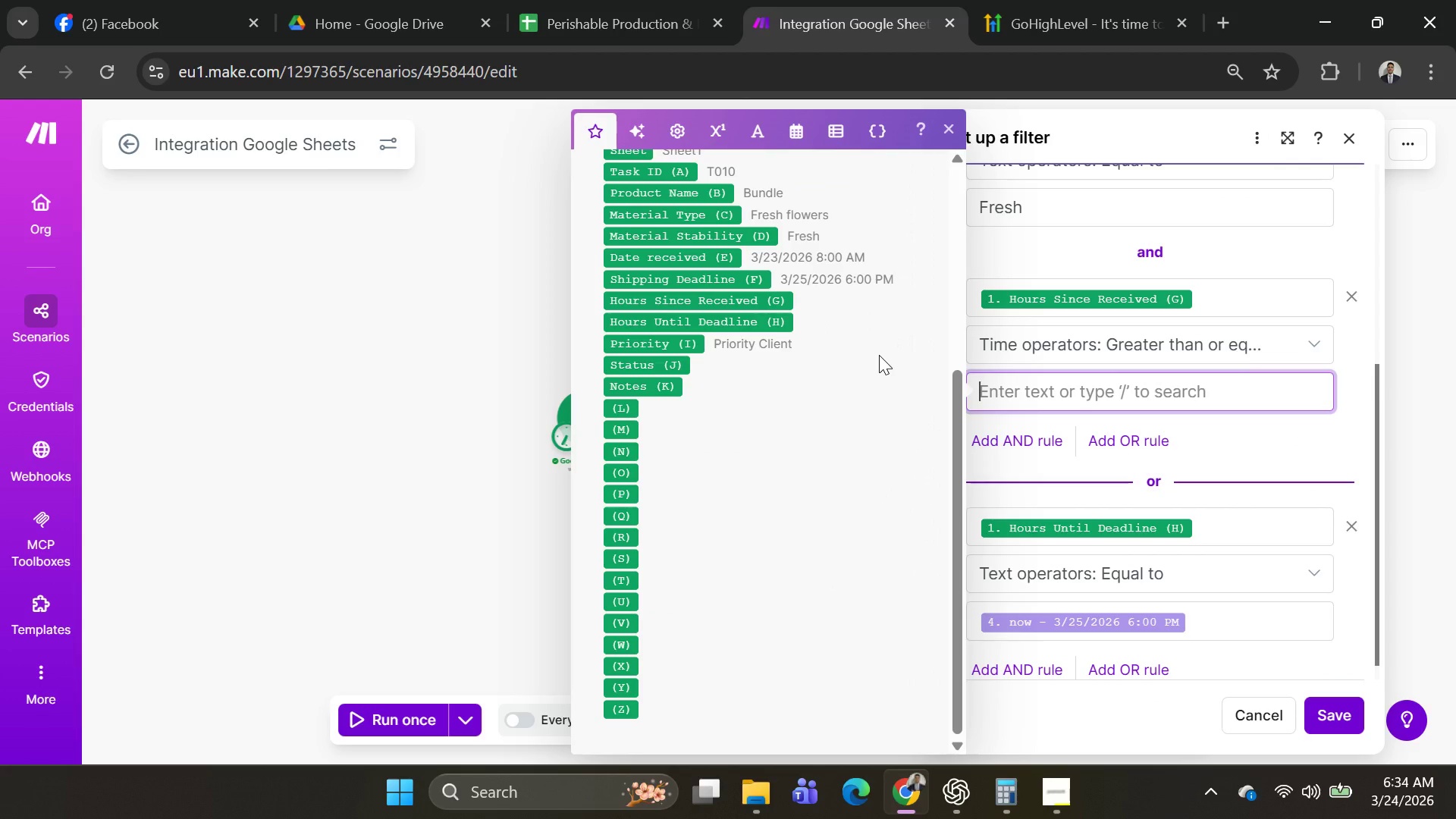 
scroll: coordinate [879, 355], scroll_direction: up, amount: 2.0
 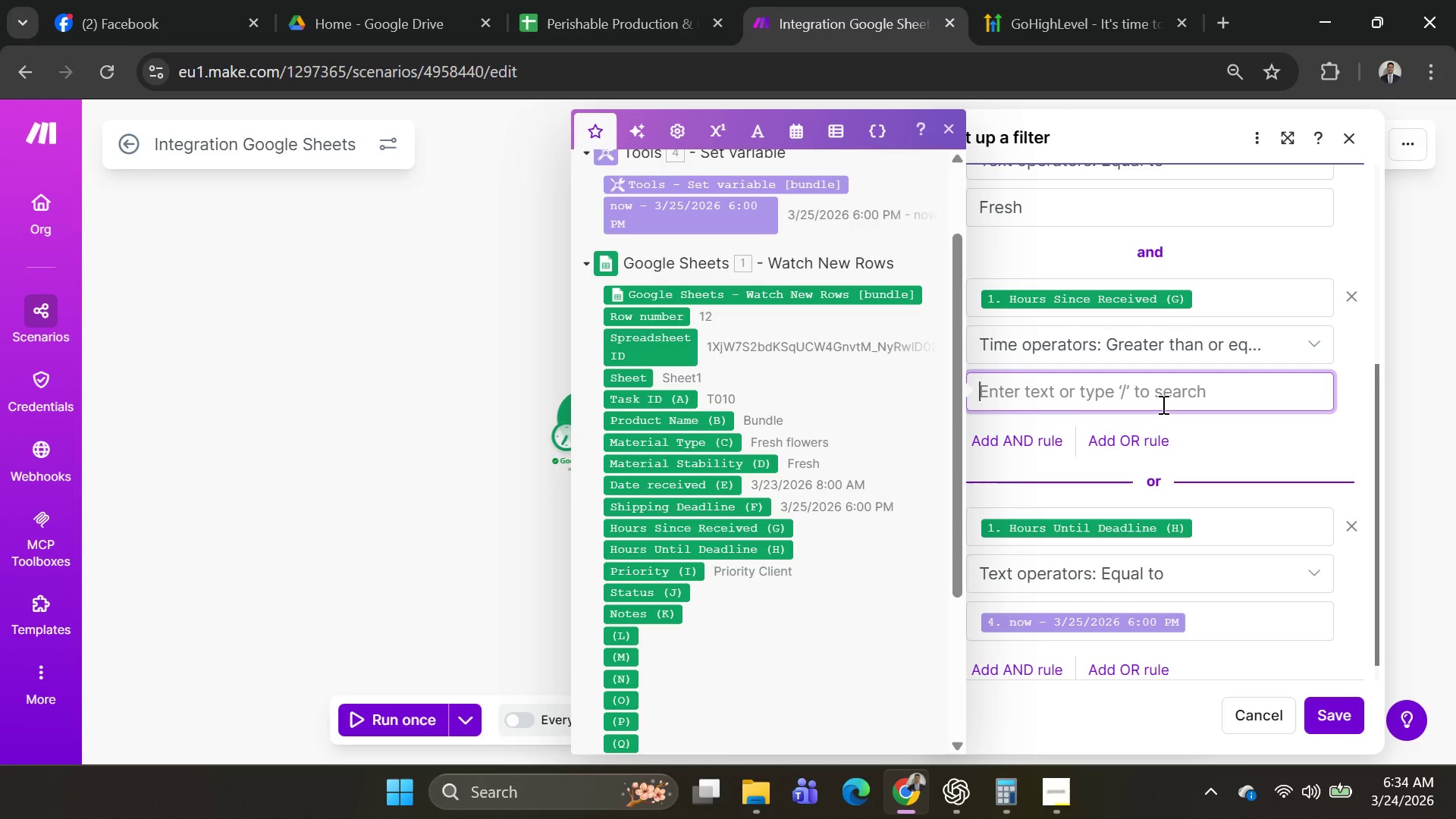 
left_click([1200, 617])
 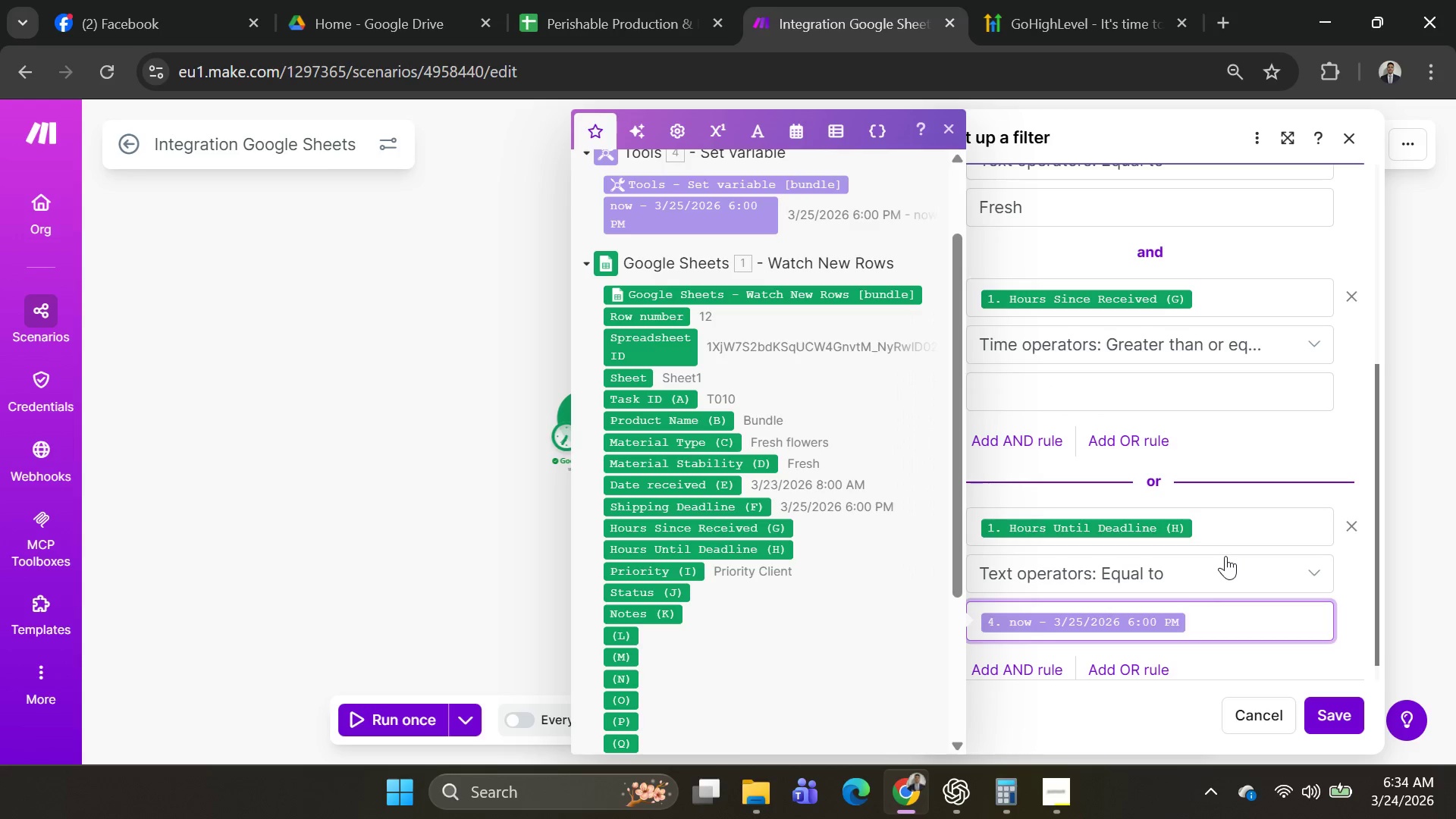 
key(Backspace)
 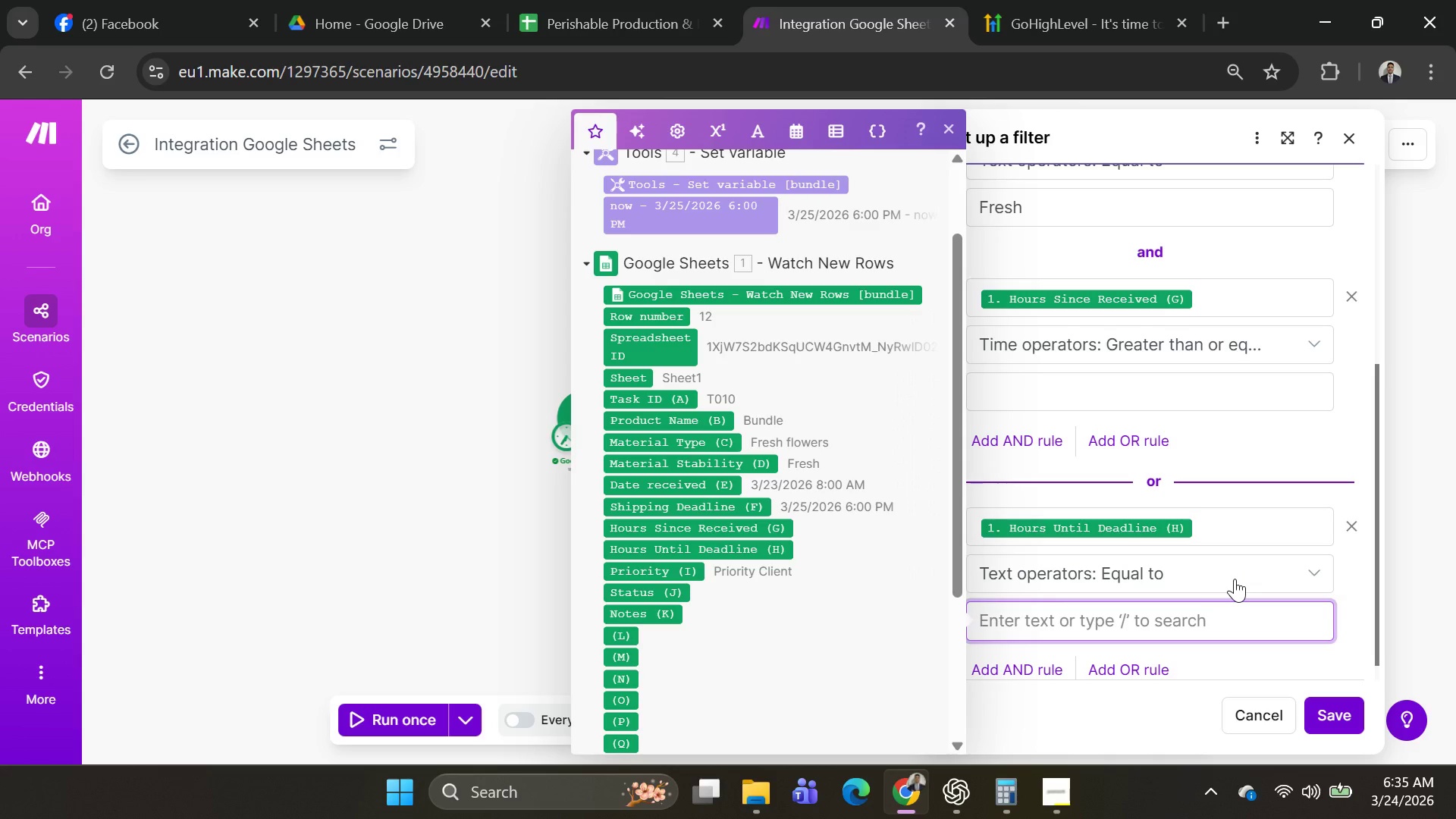 
wait(49.95)
 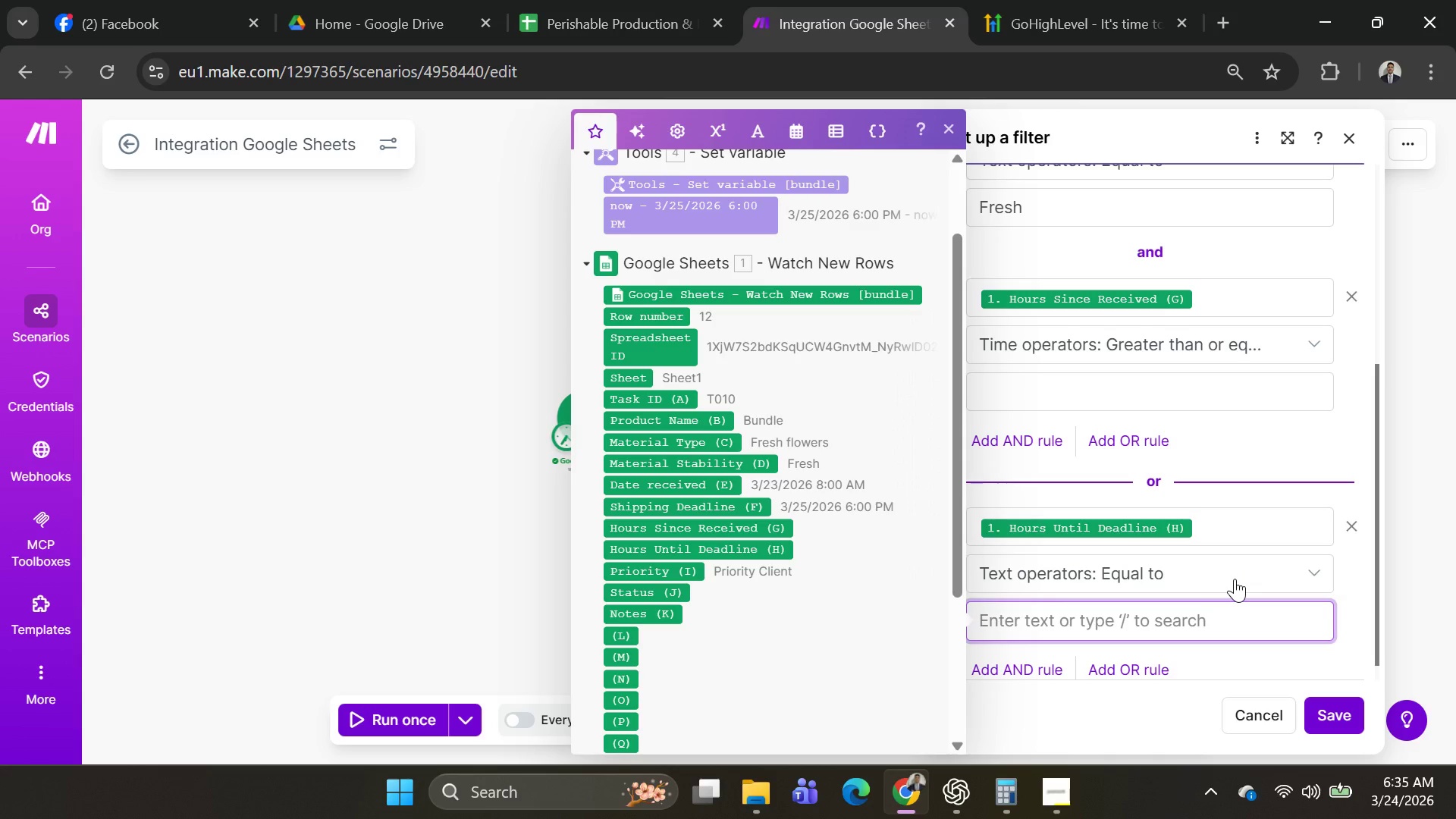 
left_click([1055, 400])
 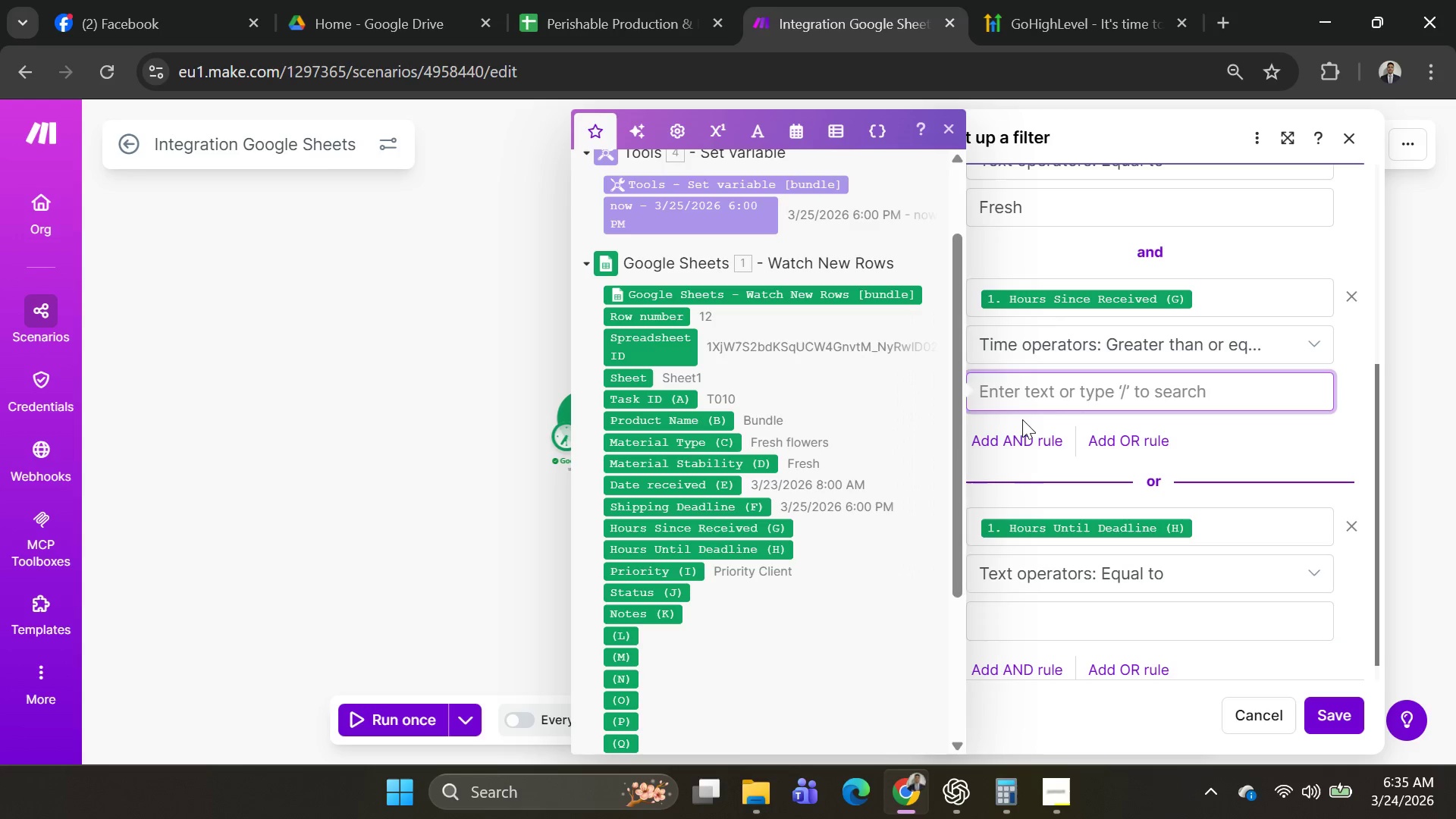 
left_click([795, 143])
 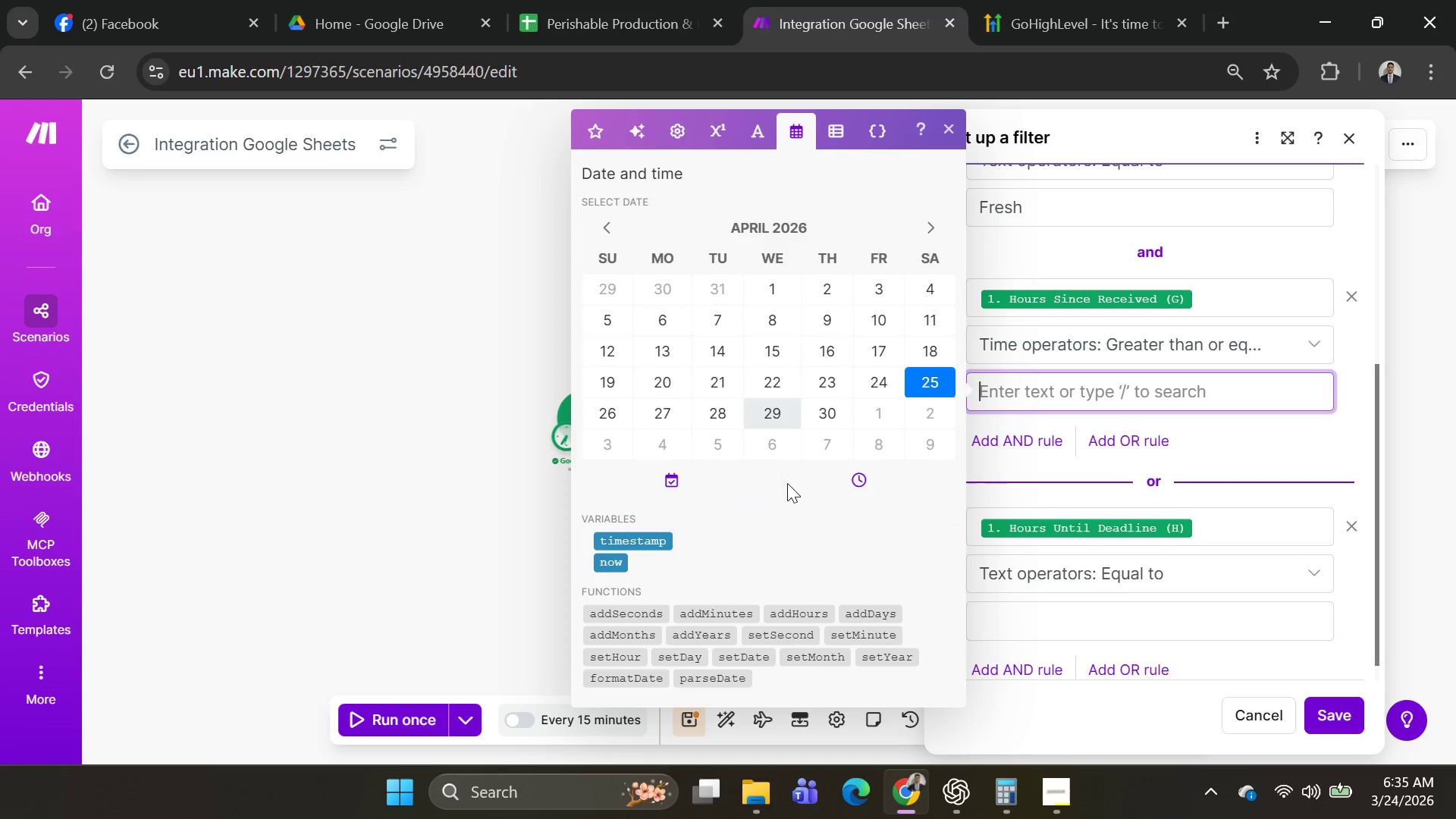 
scroll: coordinate [804, 486], scroll_direction: down, amount: 3.0
 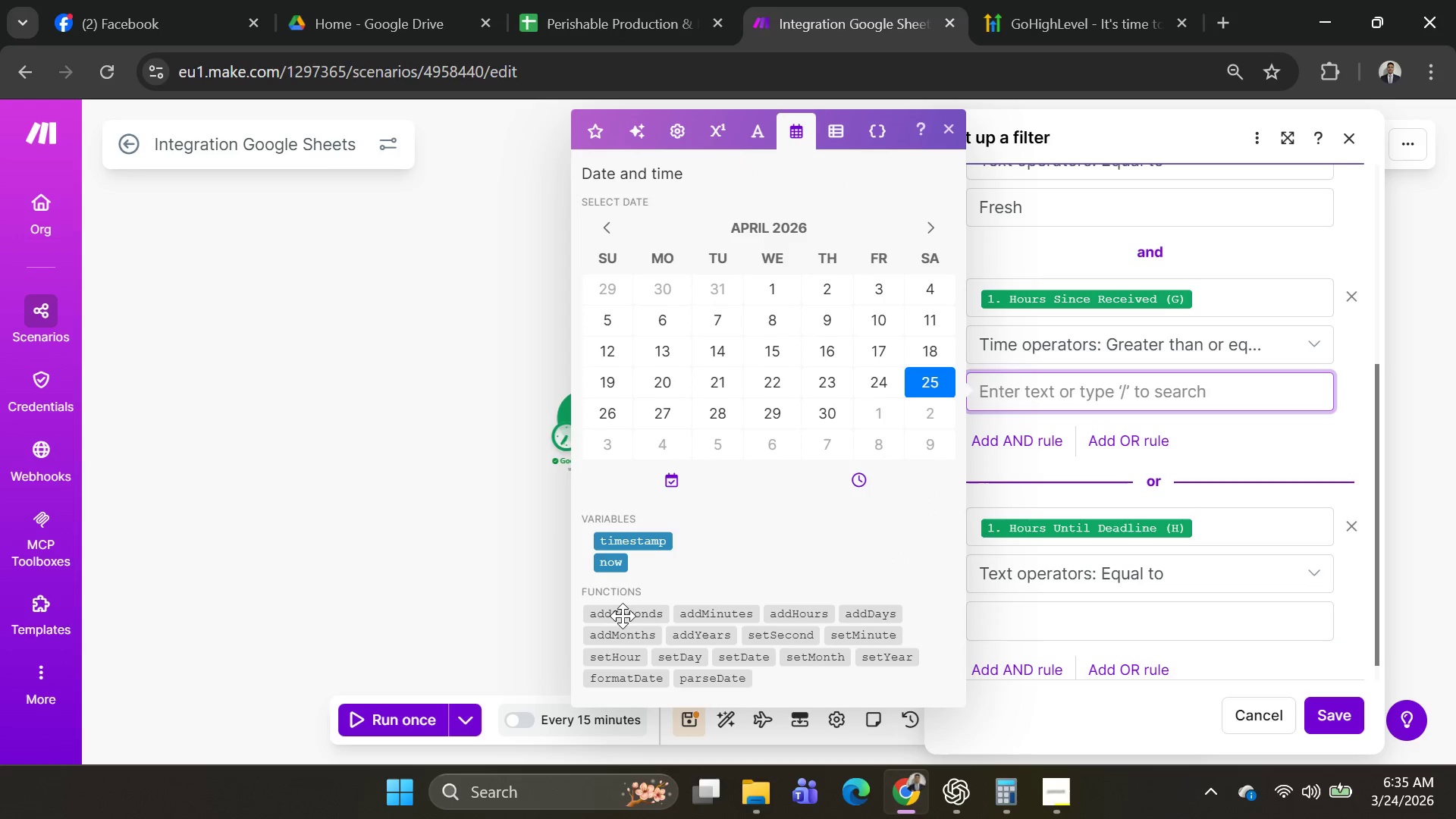 
mouse_move([650, 619])
 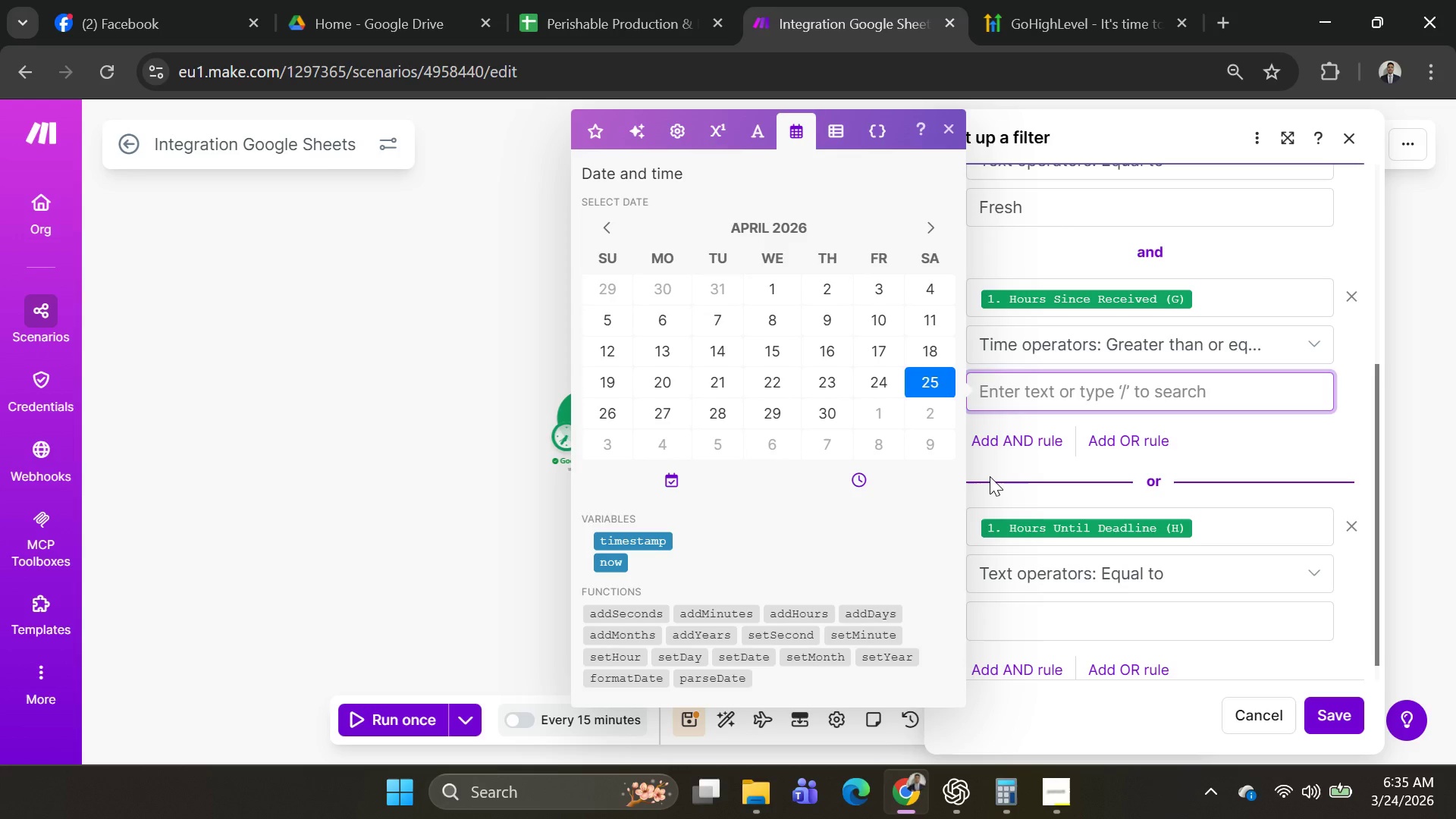 
wait(5.32)
 